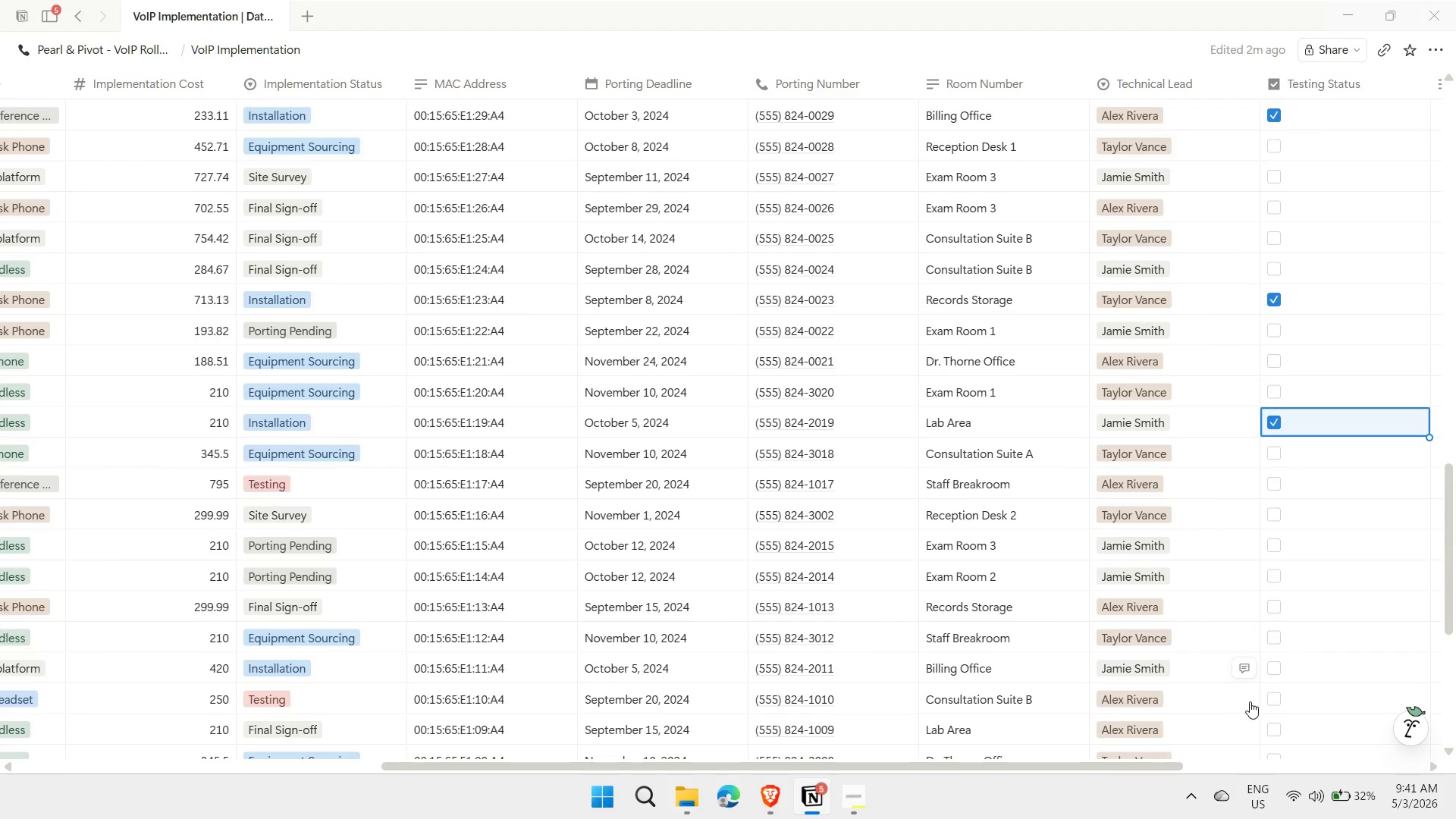 
left_click([1276, 671])
 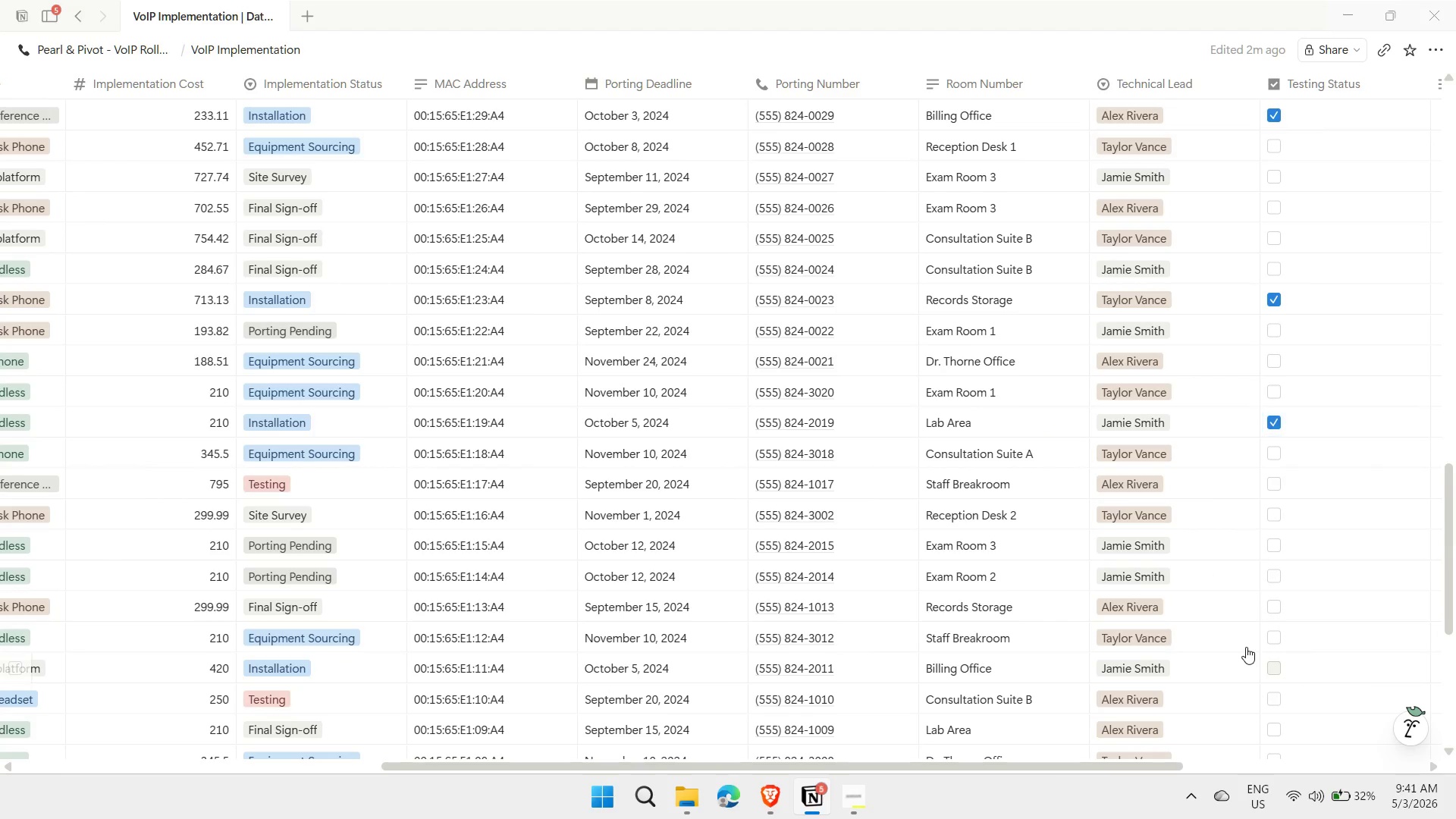 
scroll: coordinate [1246, 647], scroll_direction: down, amount: 2.0
 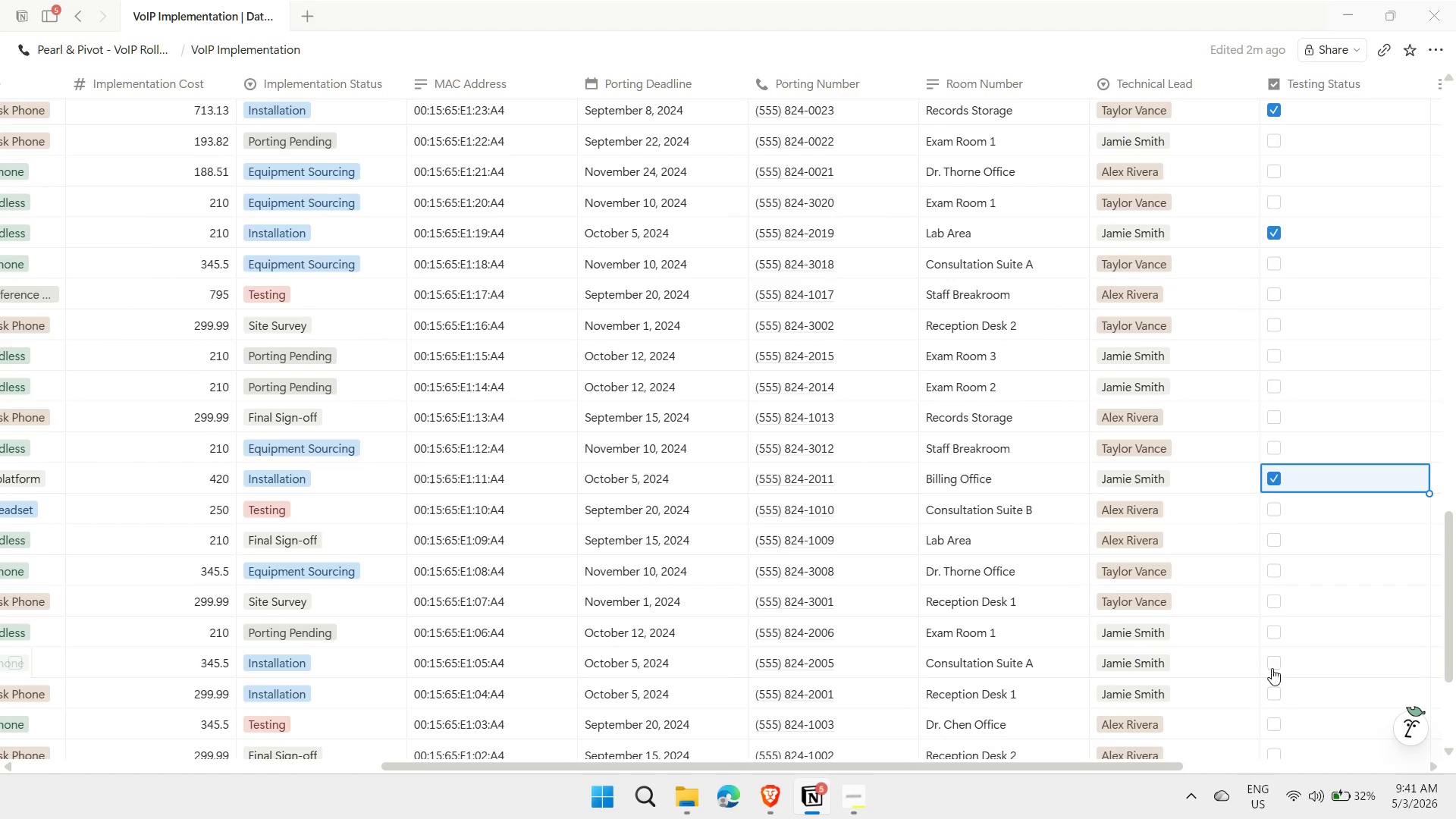 
double_click([1270, 693])
 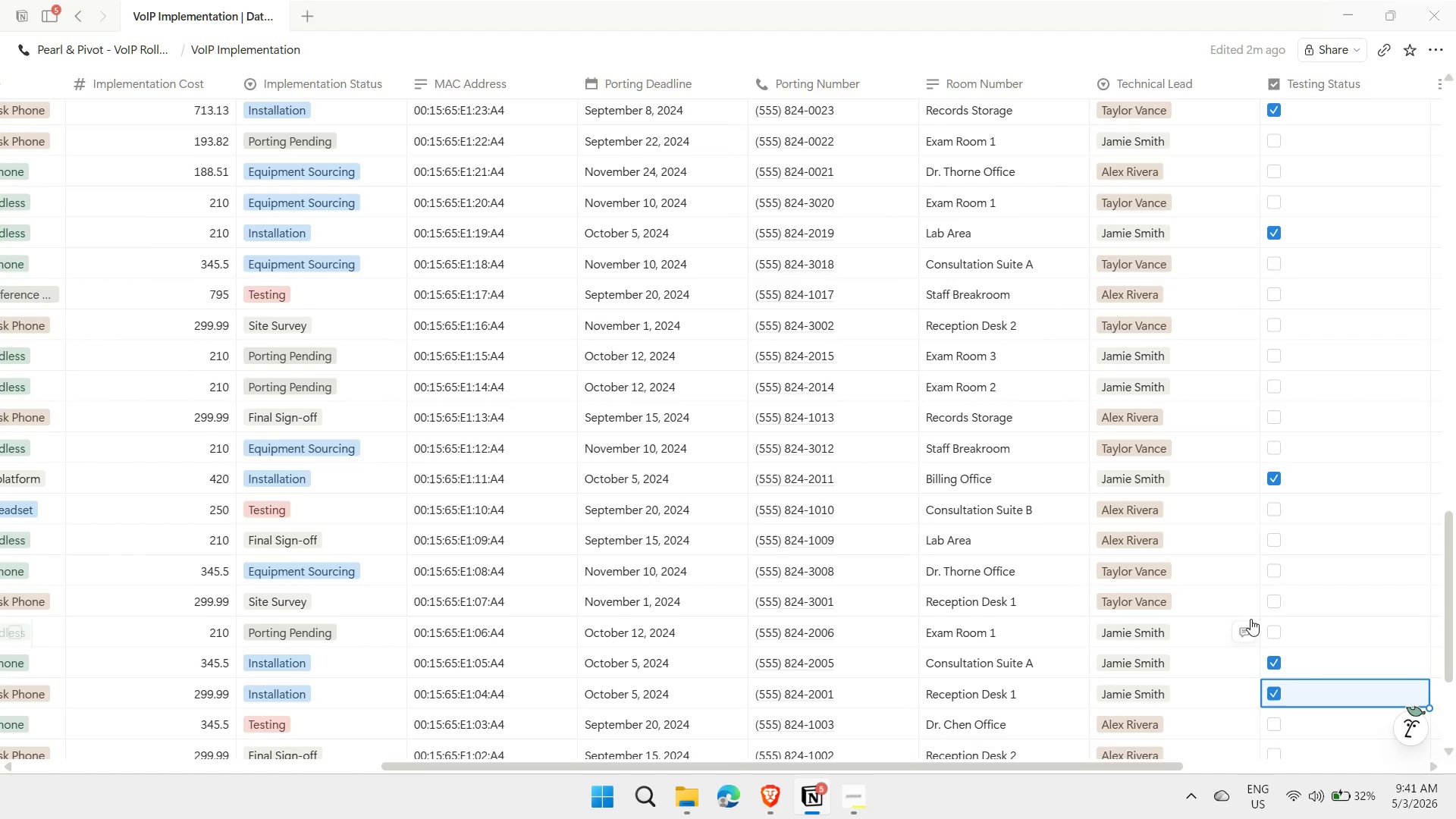 
scroll: coordinate [1235, 613], scroll_direction: down, amount: 2.0
 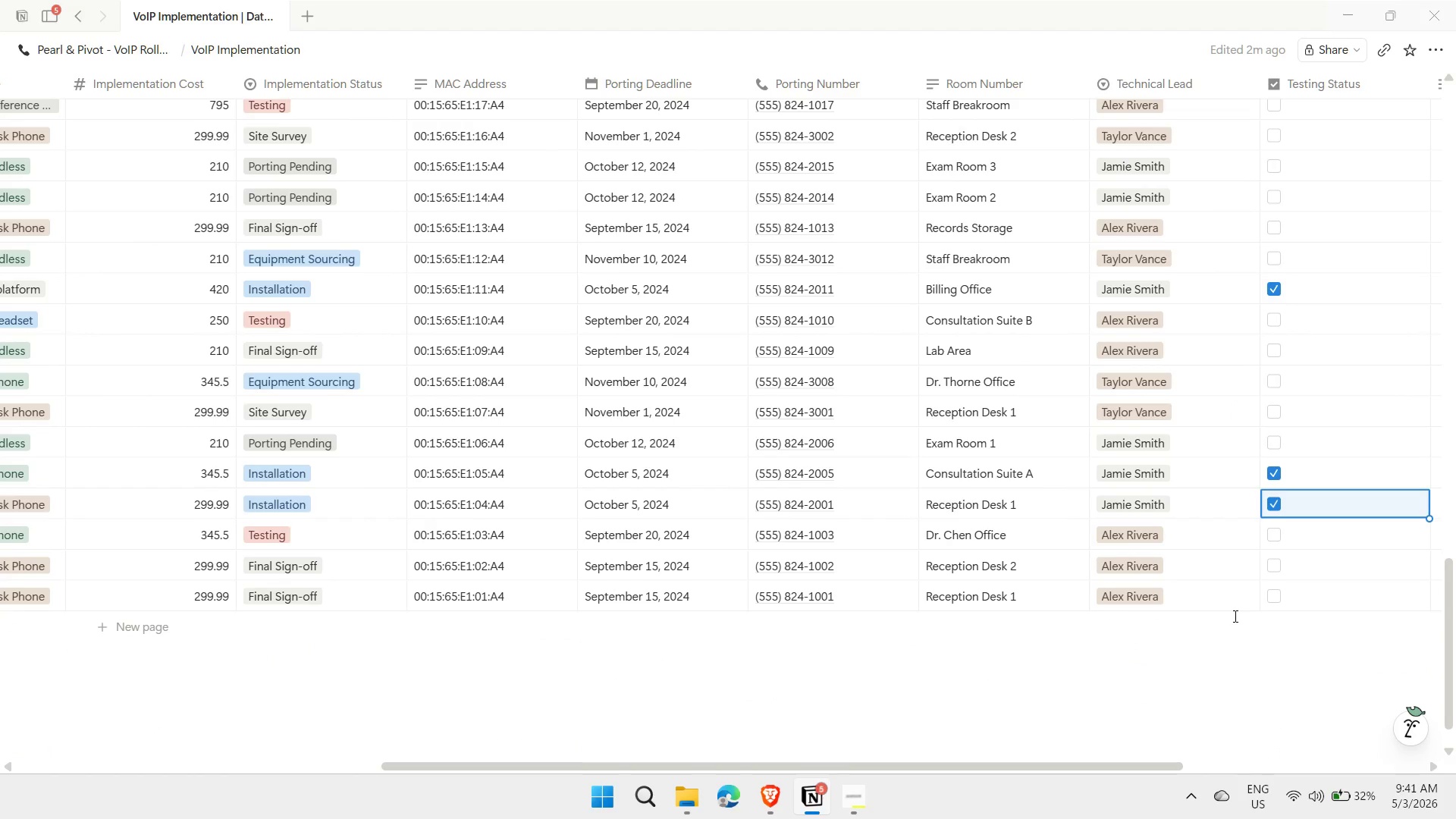 
scroll: coordinate [1232, 625], scroll_direction: up, amount: 14.0
 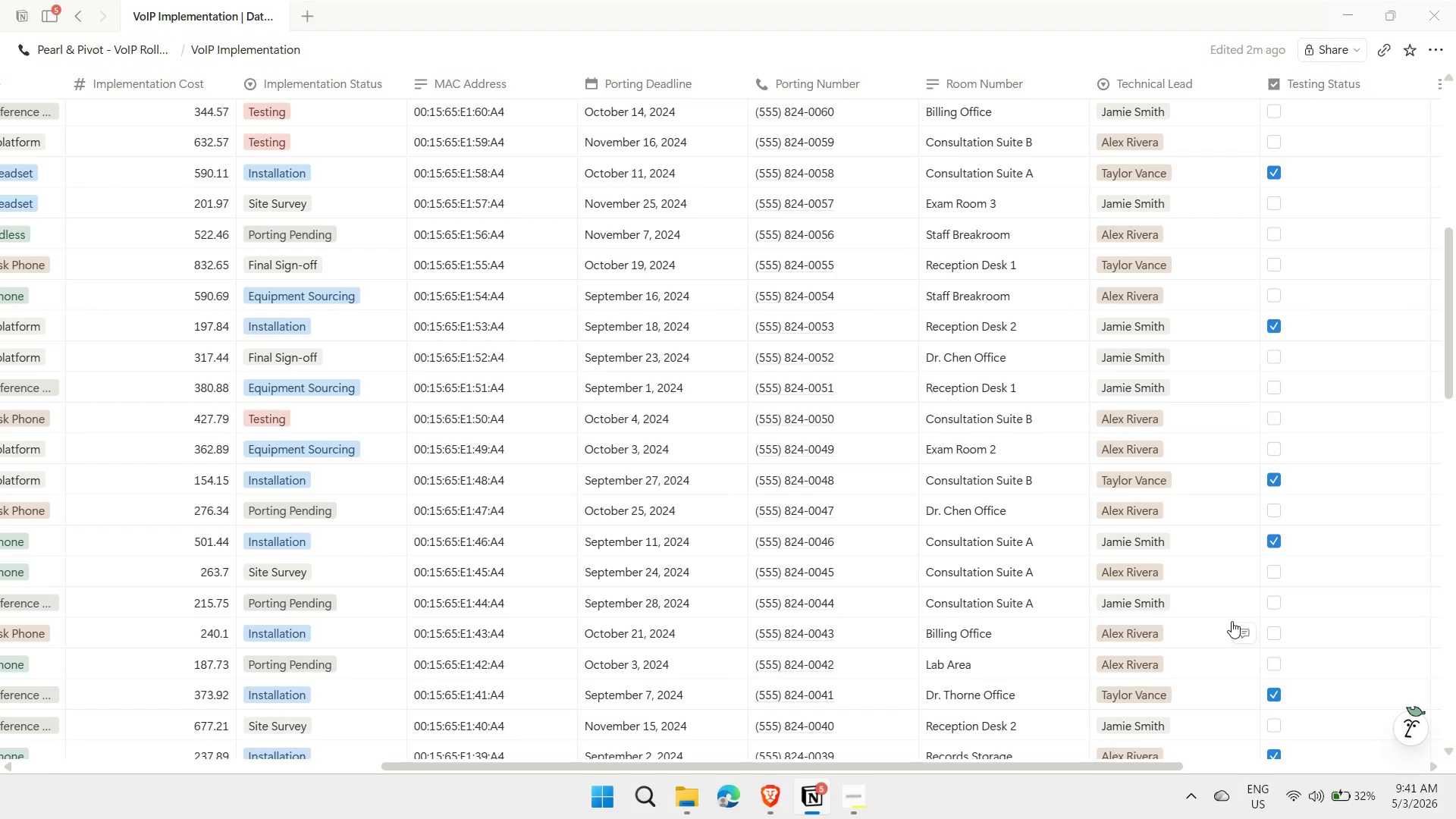 
wait(5.87)
 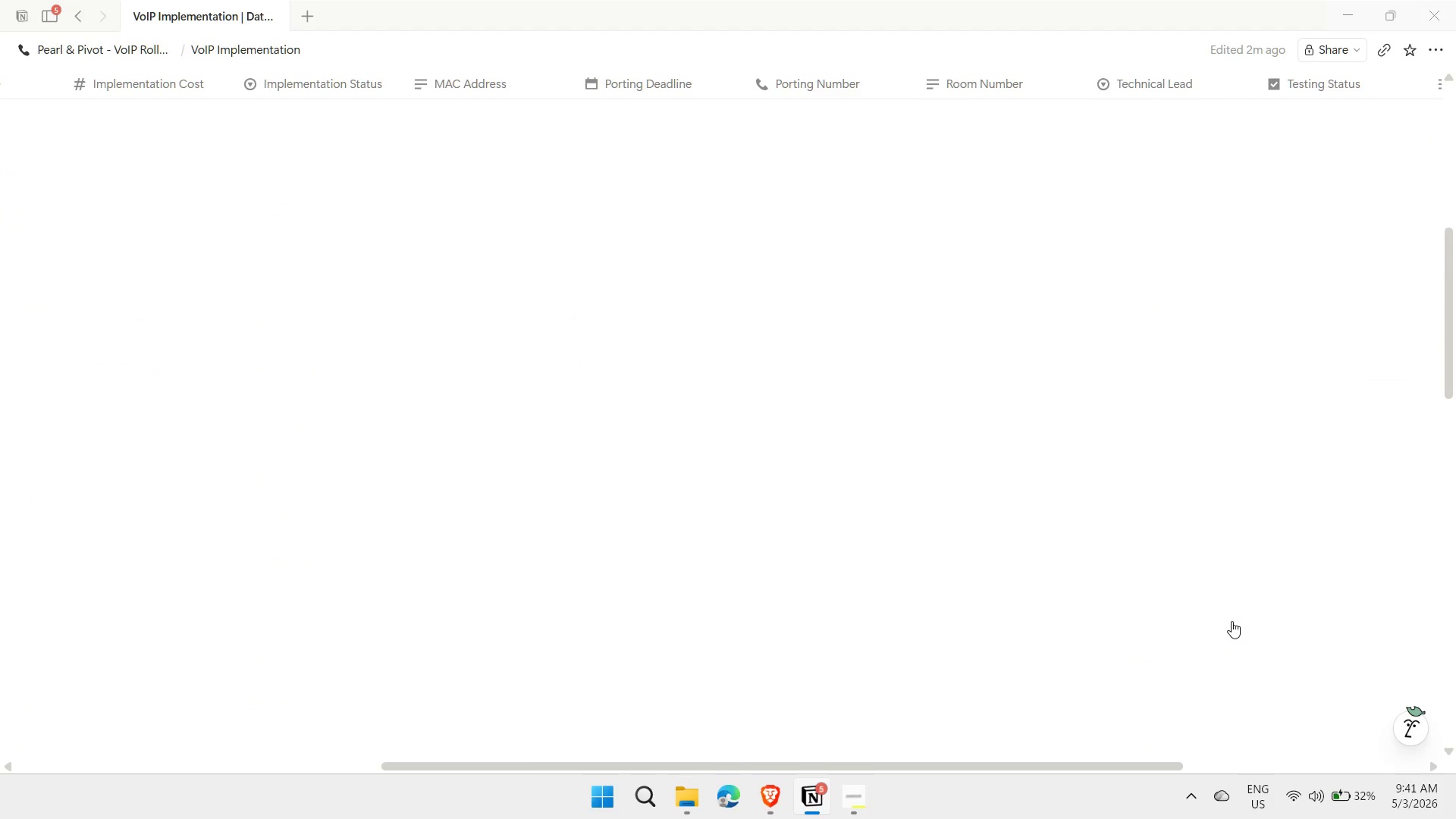 
scroll: coordinate [309, 171], scroll_direction: up, amount: 8.0
 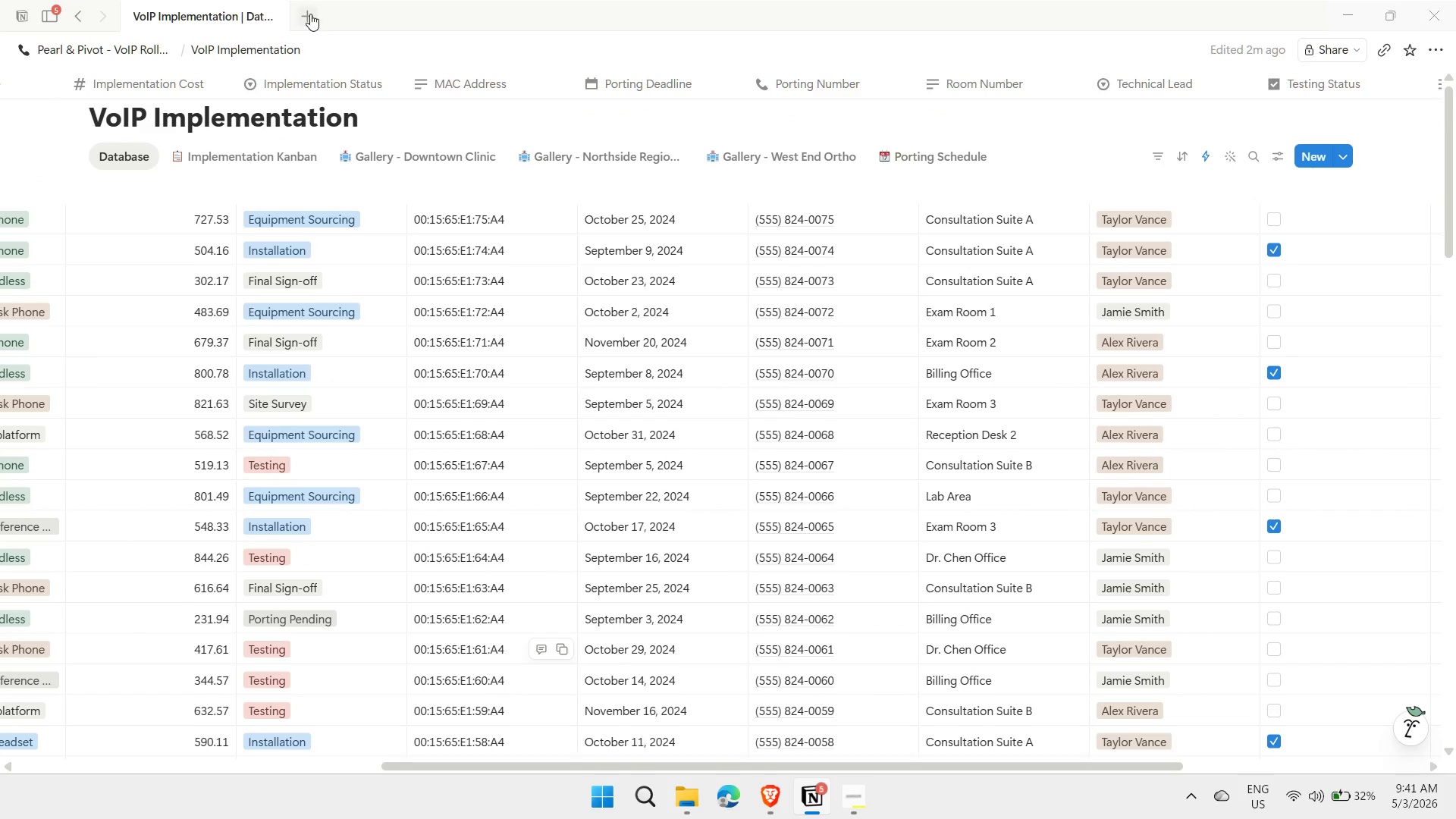 
left_click([309, 16])
 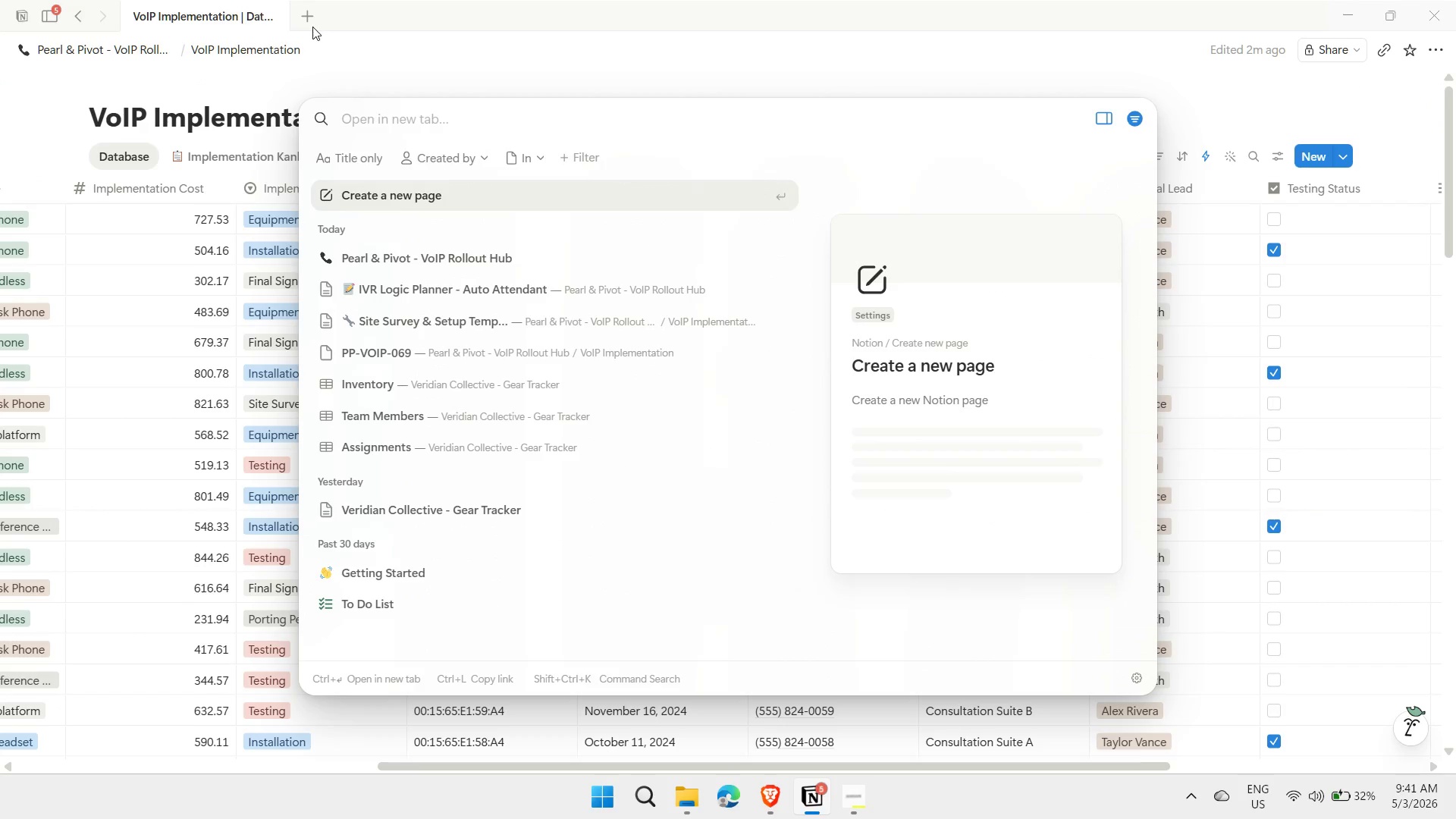 
left_click([415, 265])
 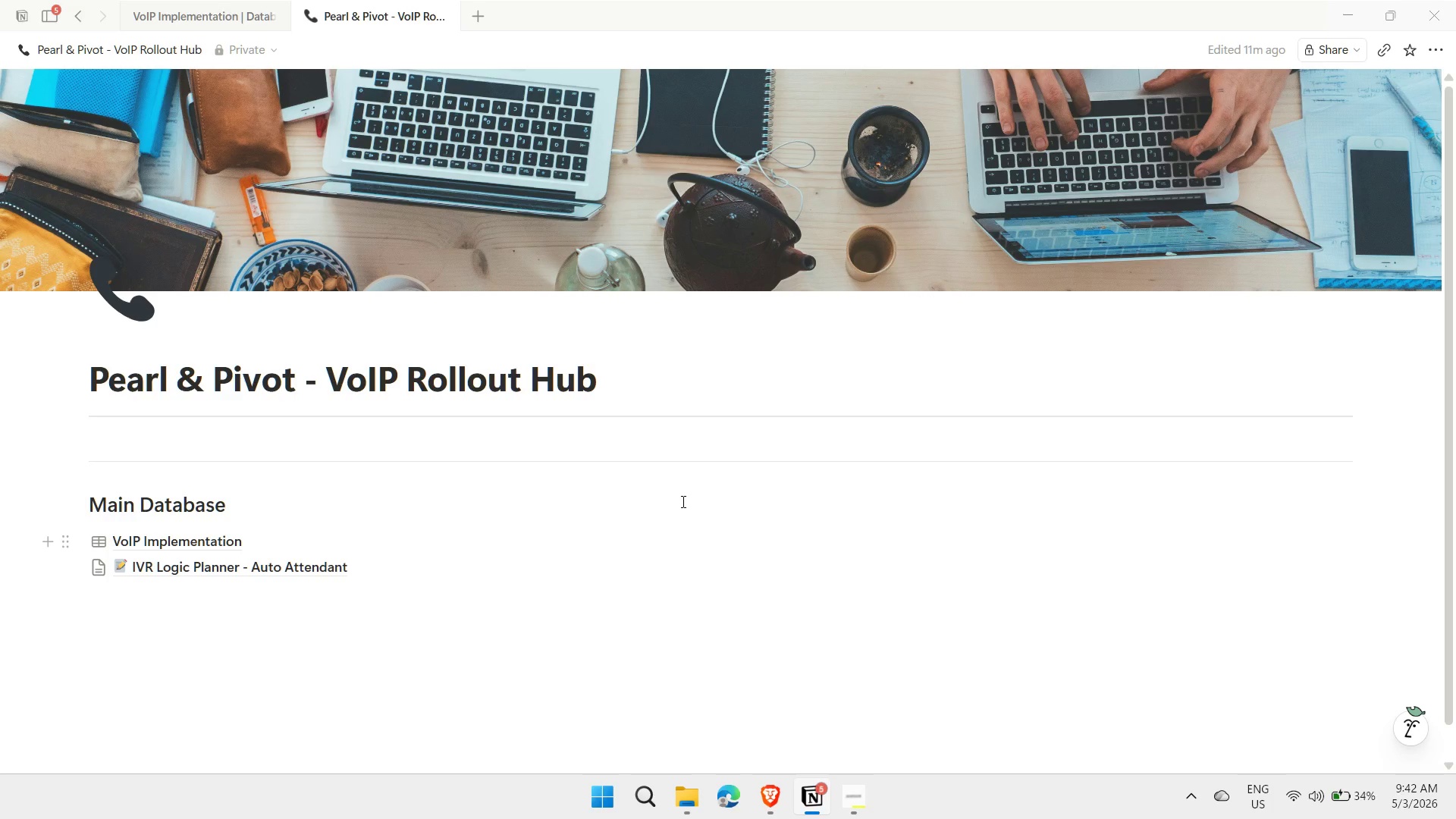 
wait(25.55)
 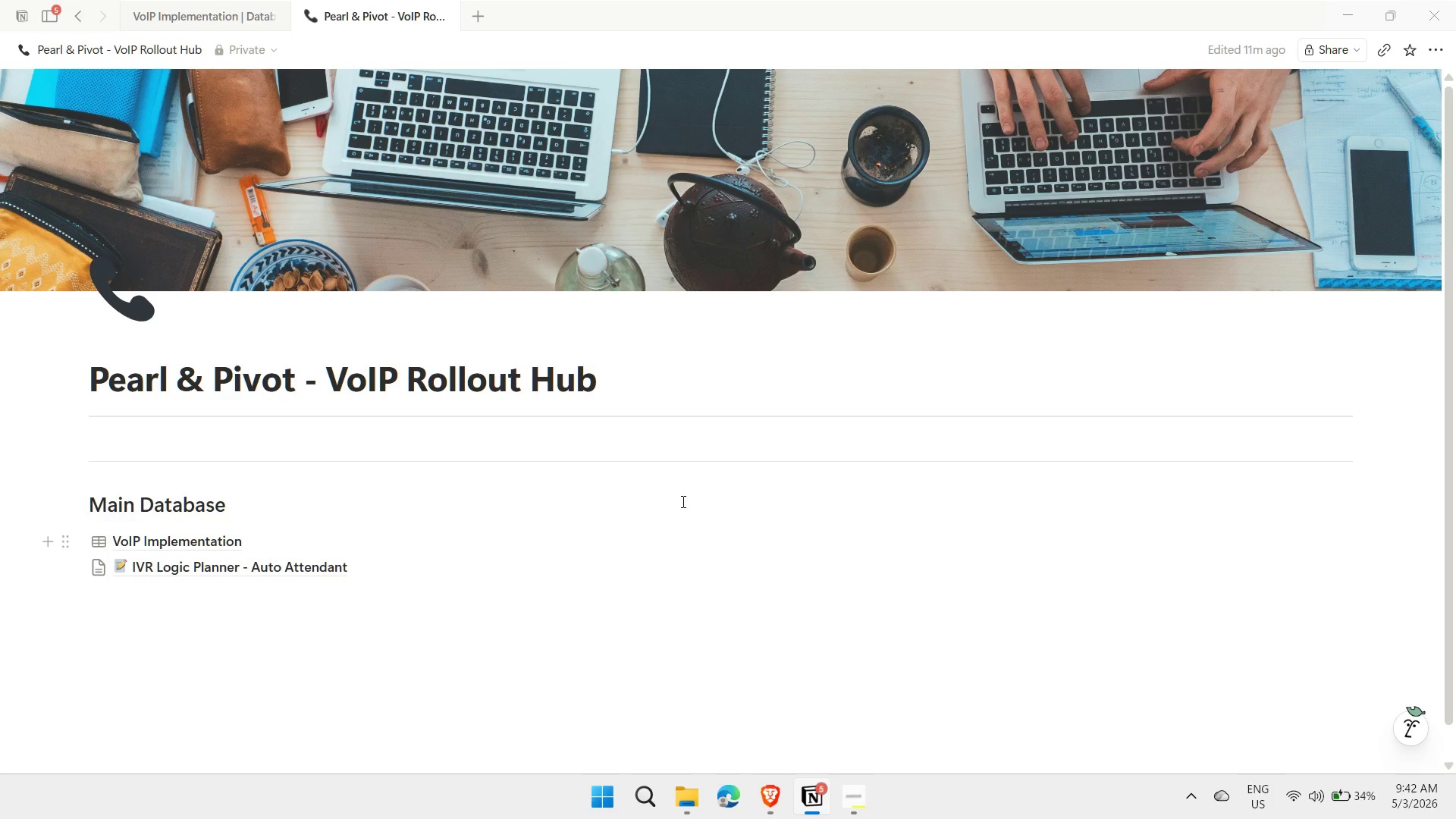 
right_click([225, 548])
 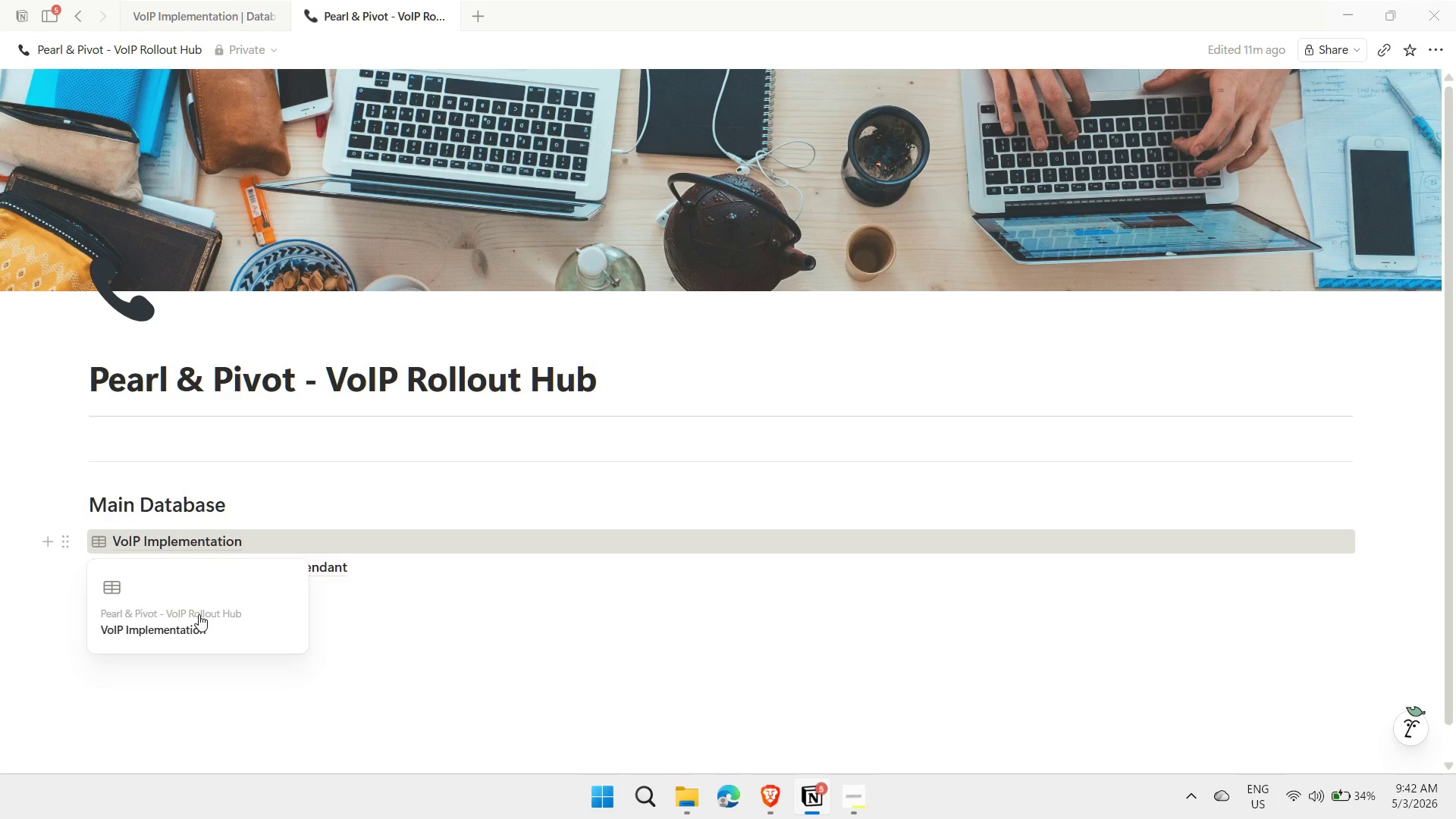 
left_click([532, 640])
 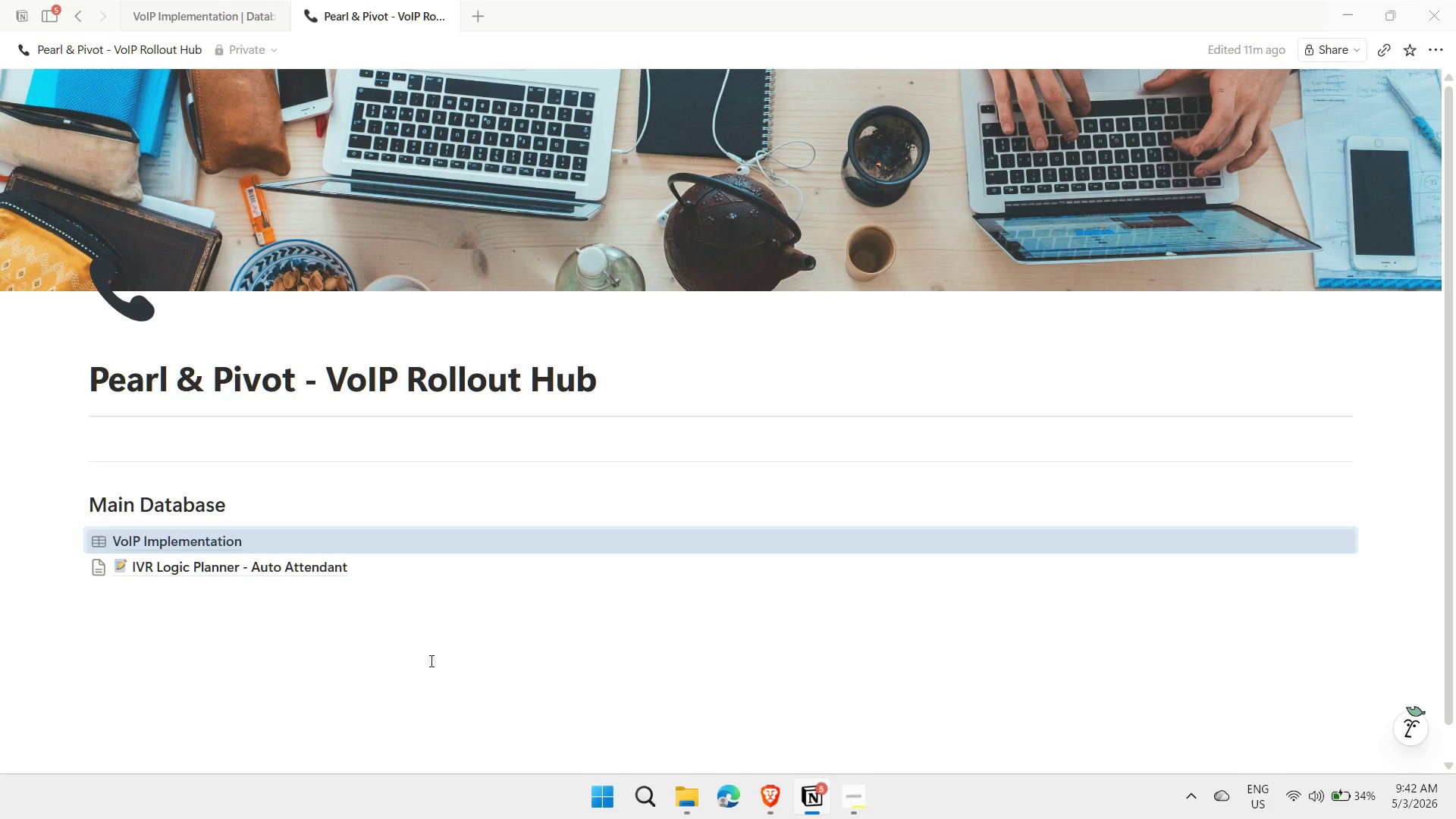 
left_click([425, 664])
 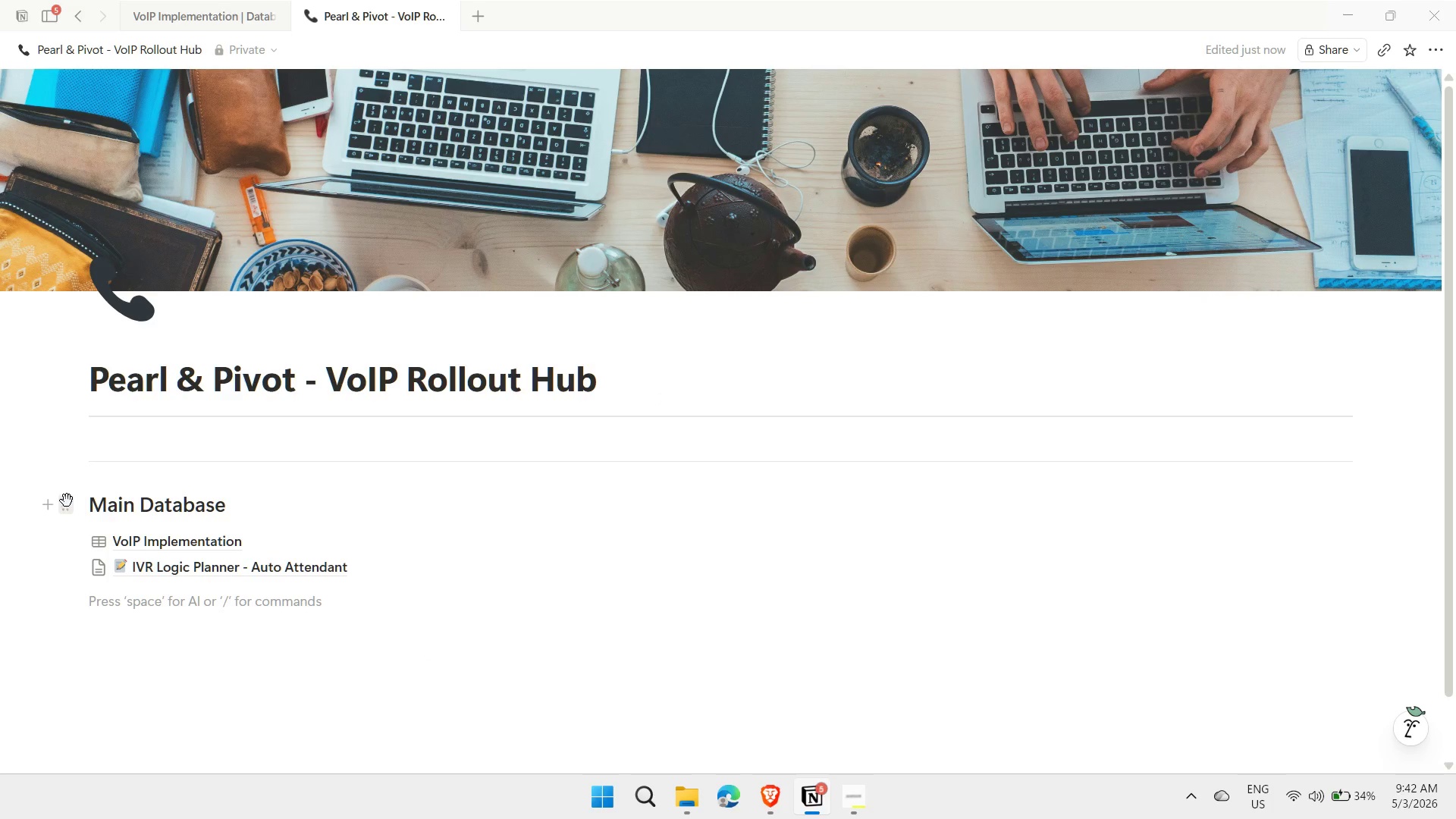 
right_click([67, 502])
 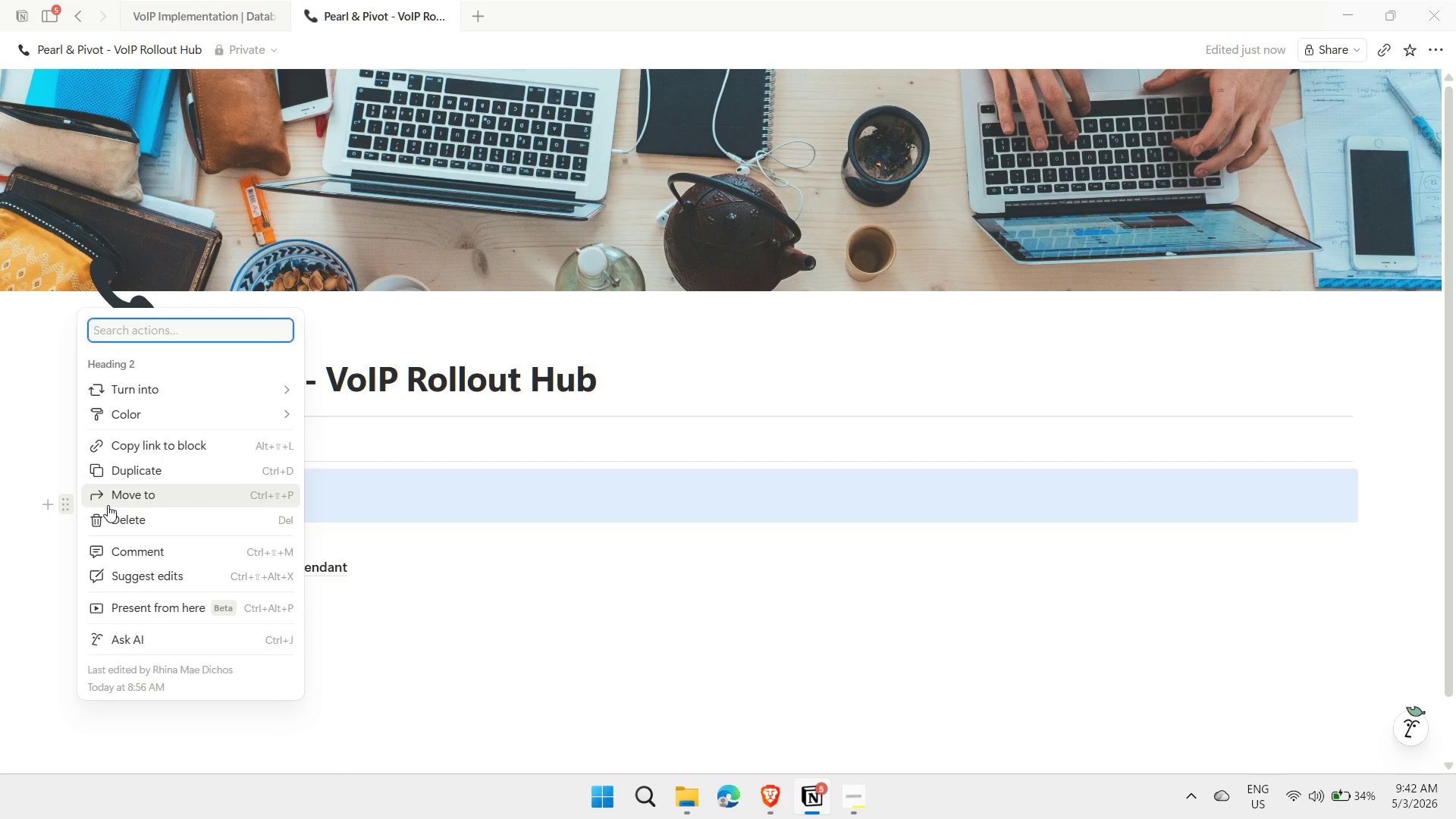 
left_click([118, 517])
 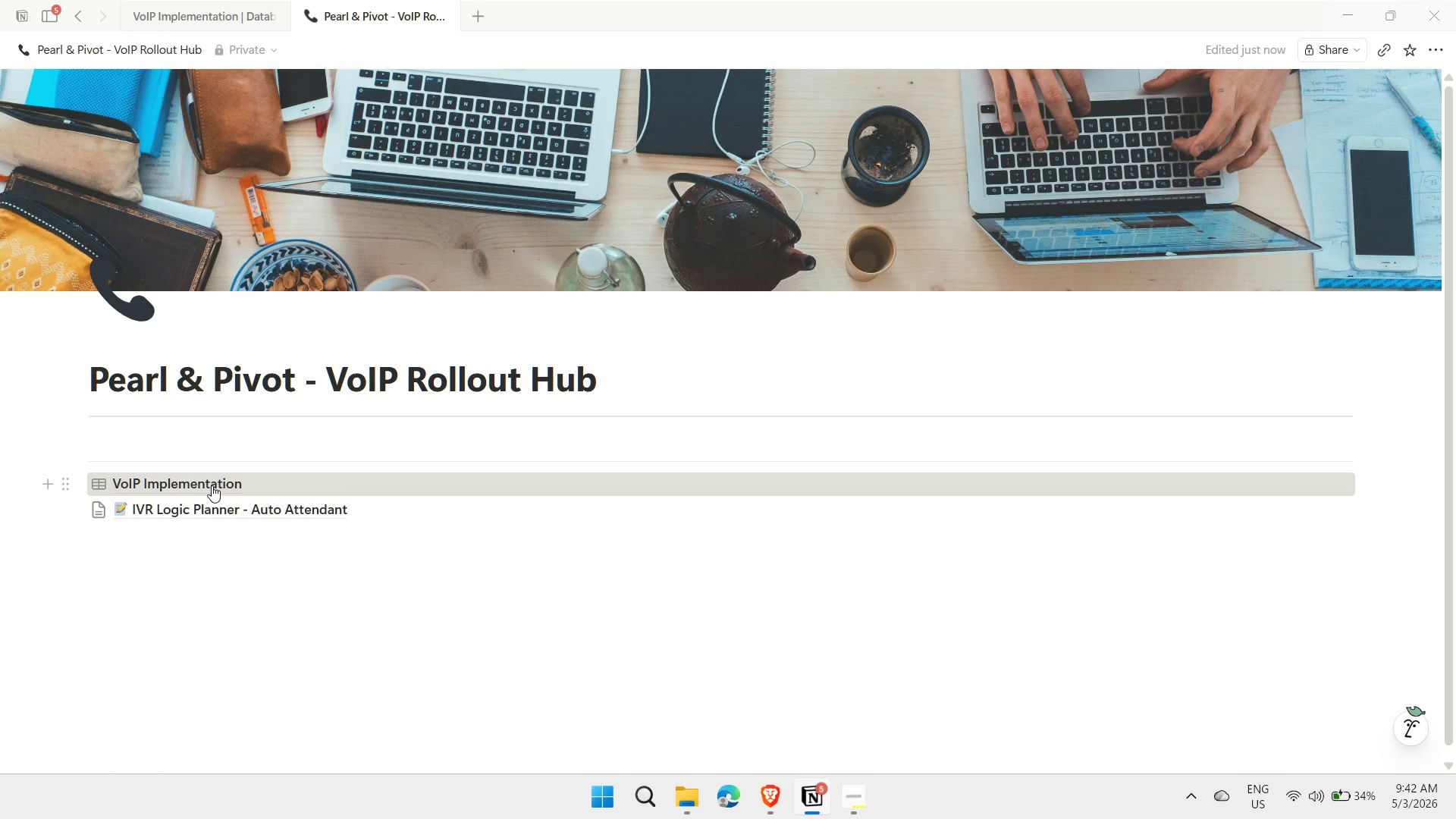 
left_click([203, 24])
 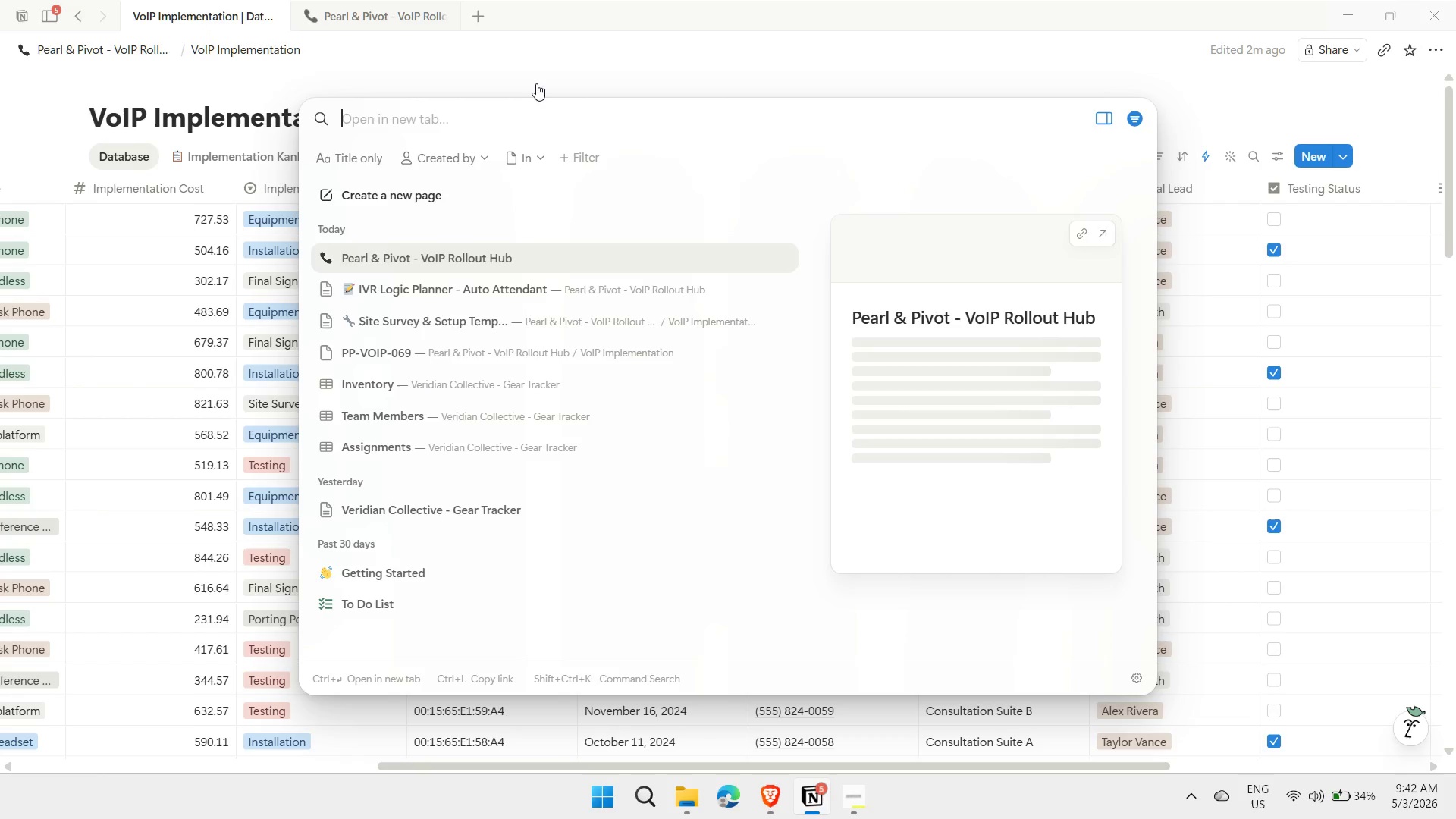 
left_click([549, 61])
 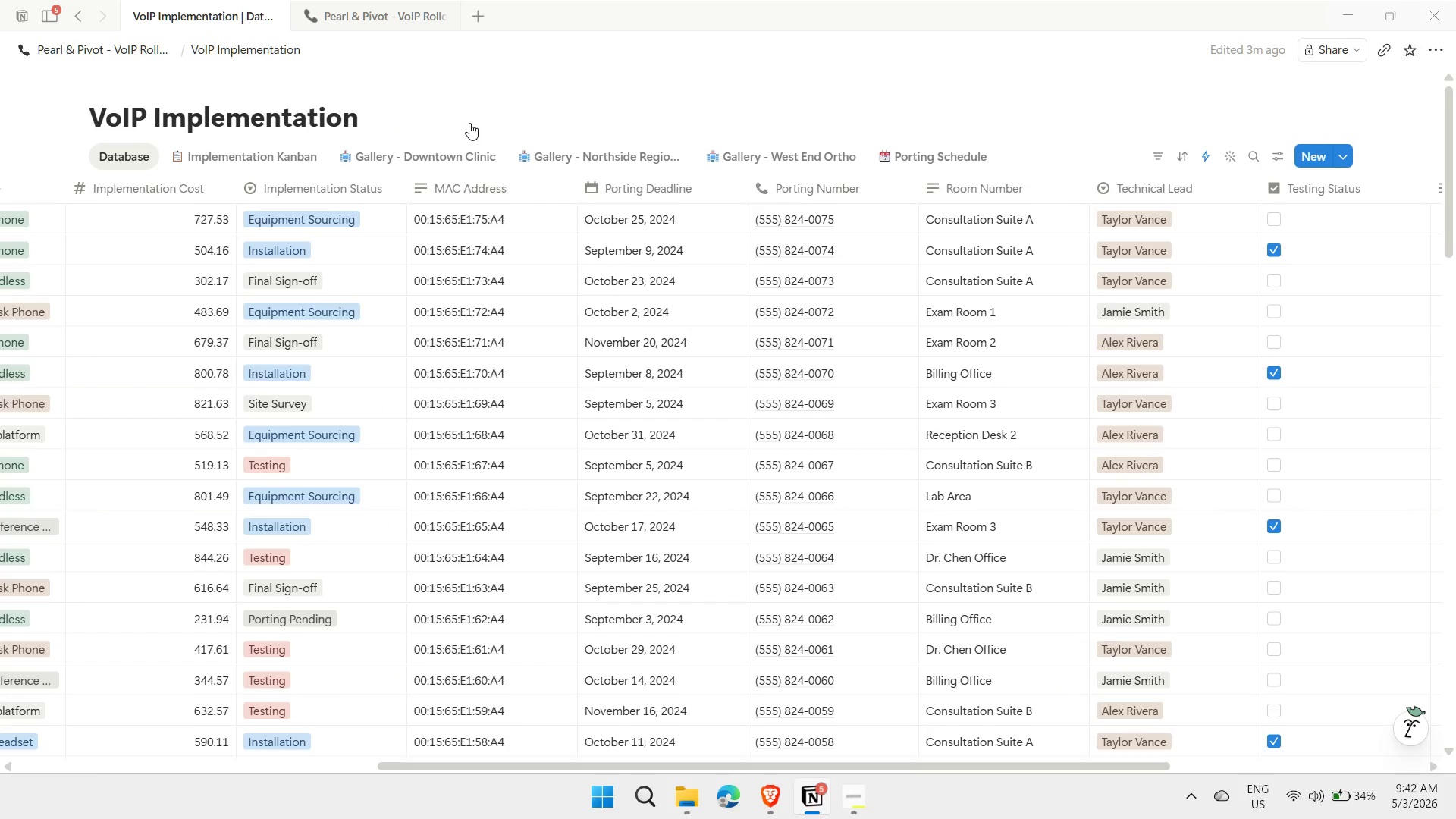 
left_click([391, 121])
 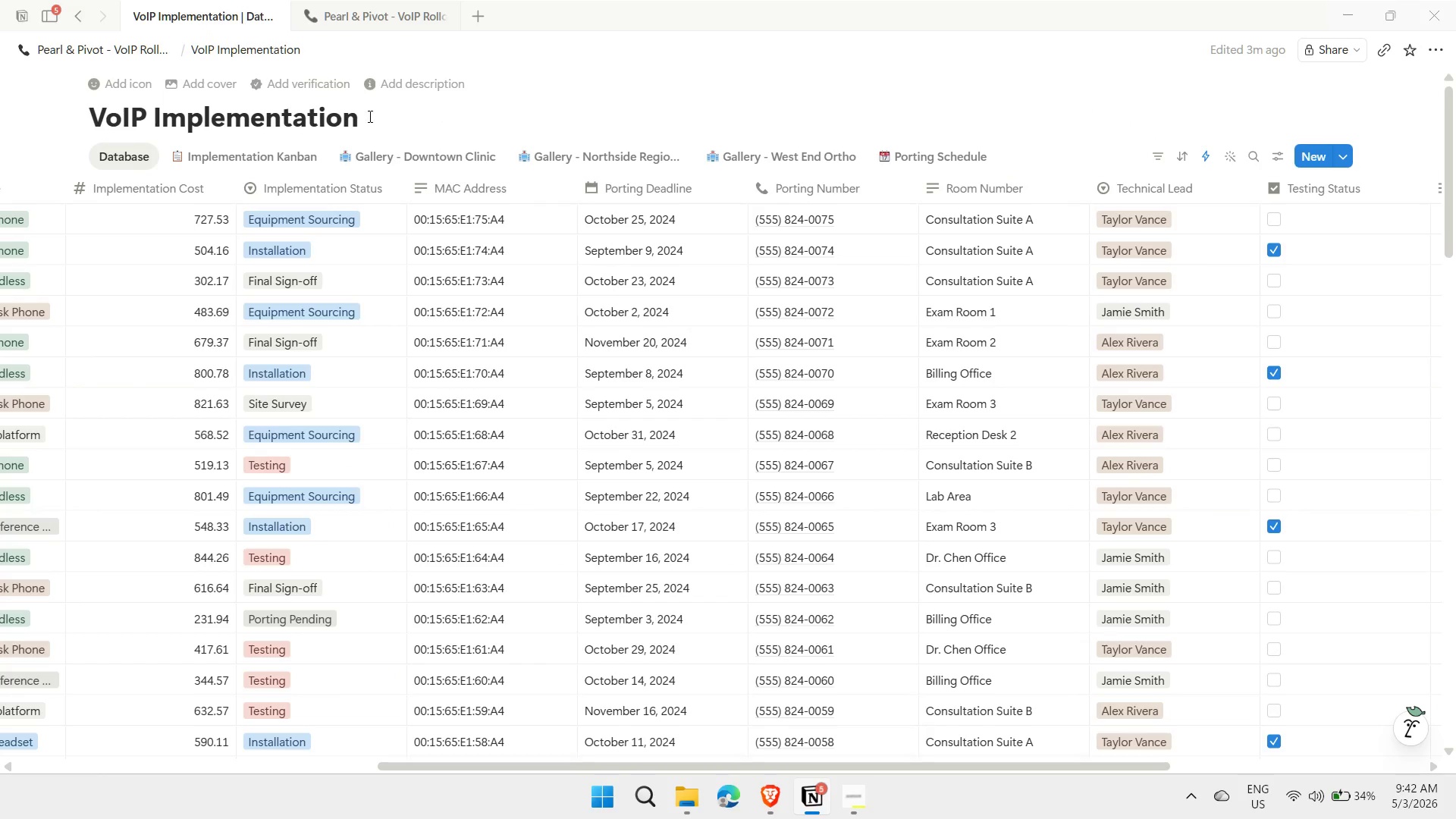 
left_click([366, 123])
 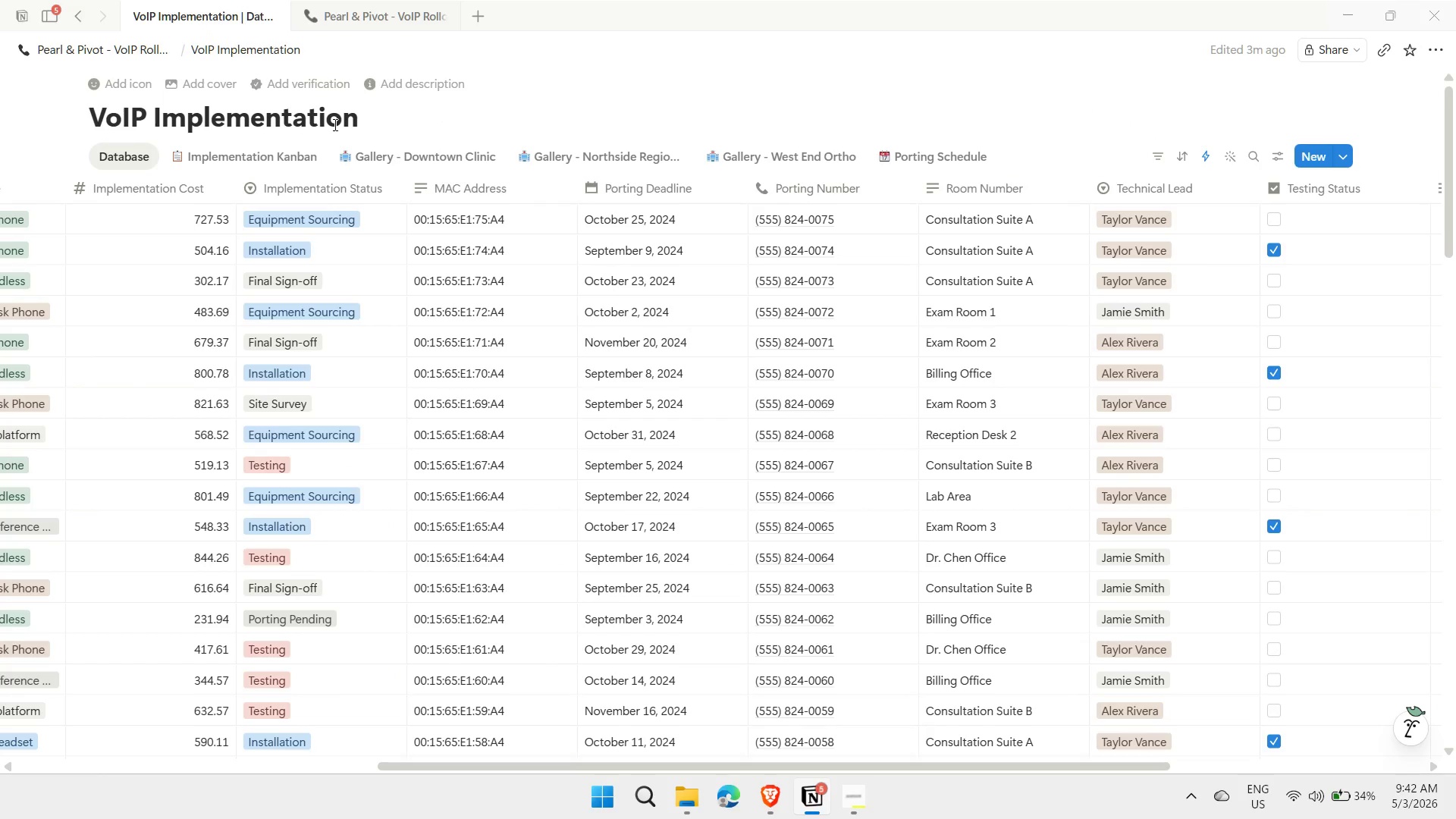 
left_click([367, 116])
 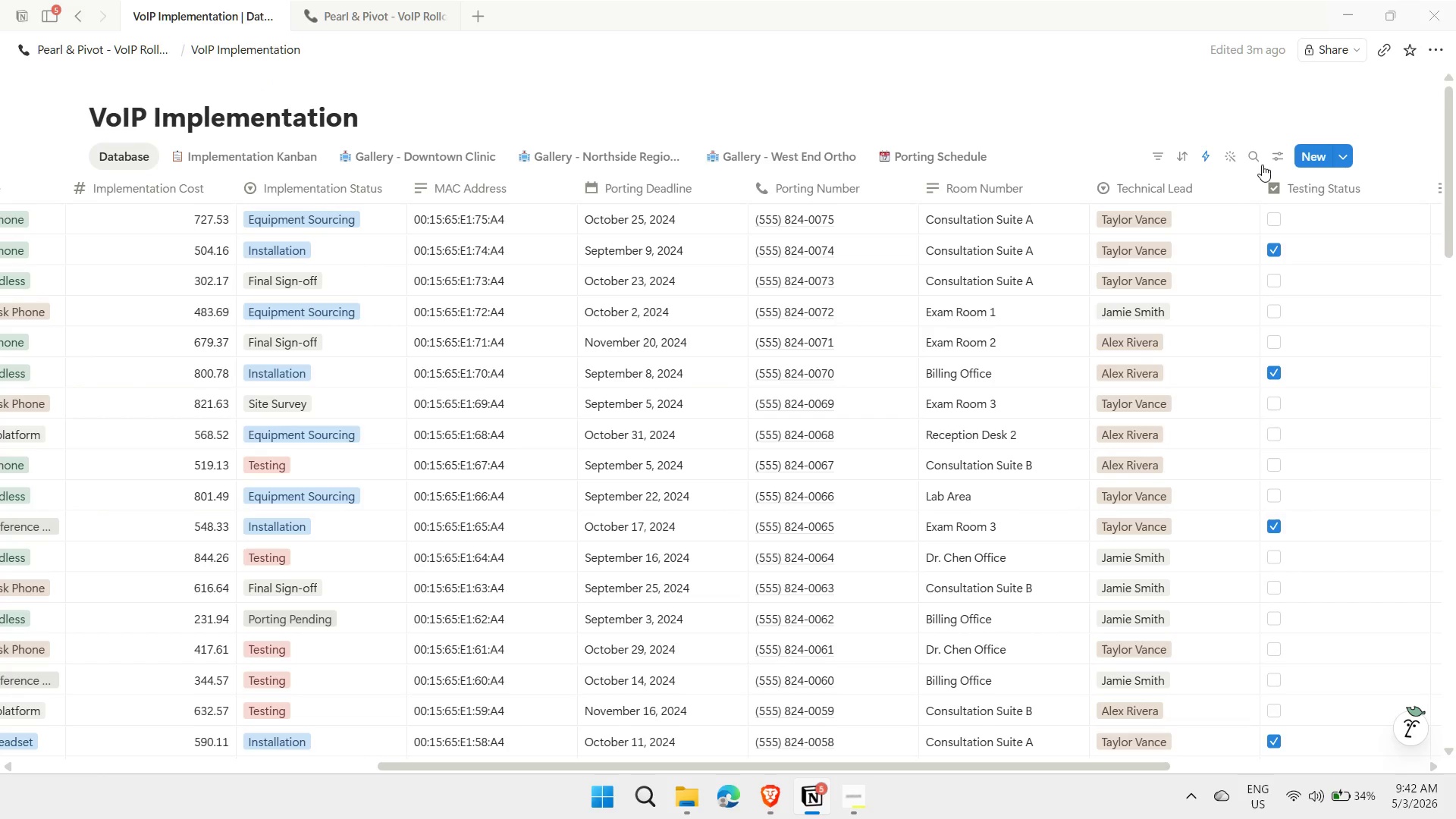 
left_click([1276, 158])
 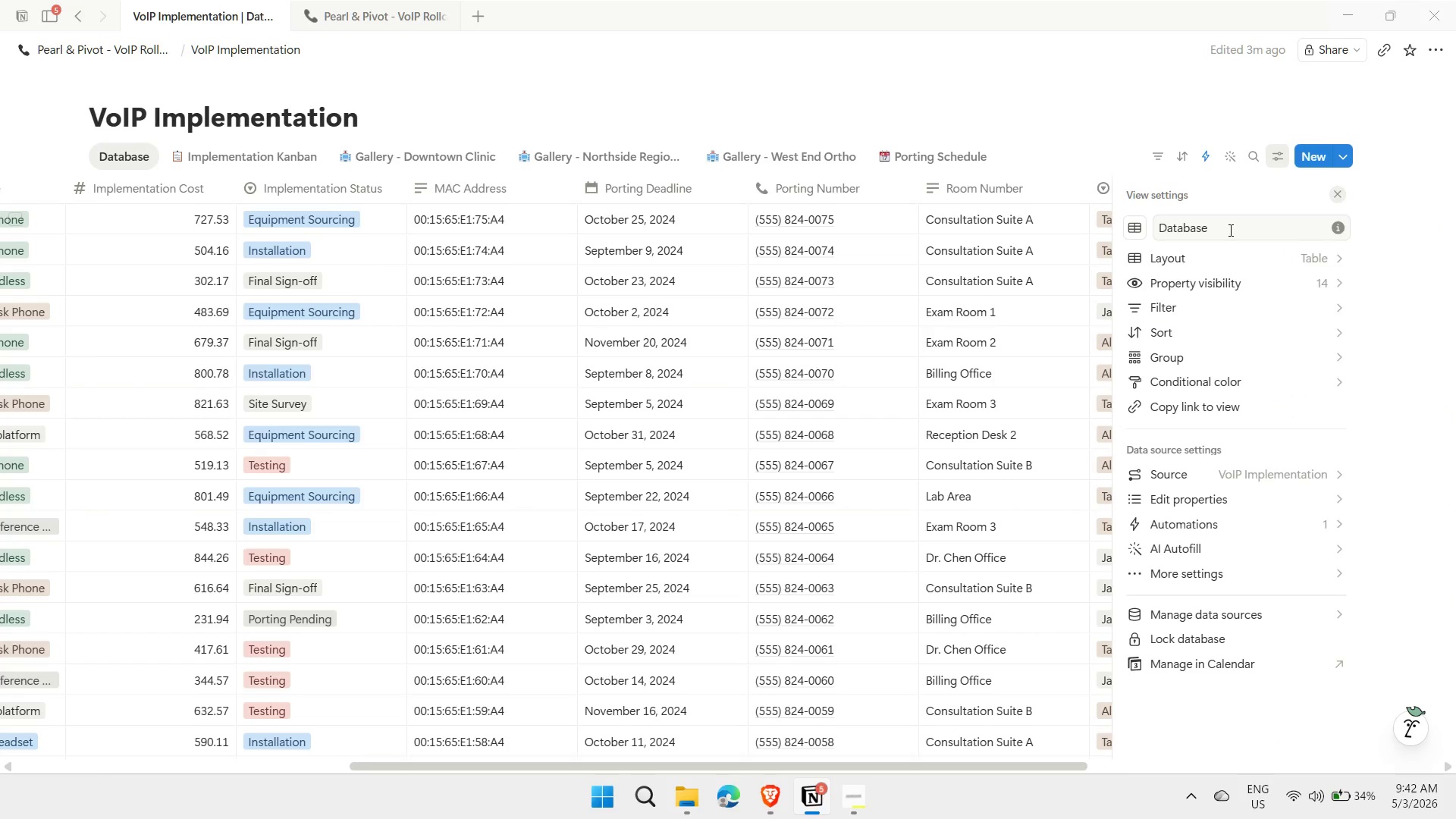 
left_click([316, 121])
 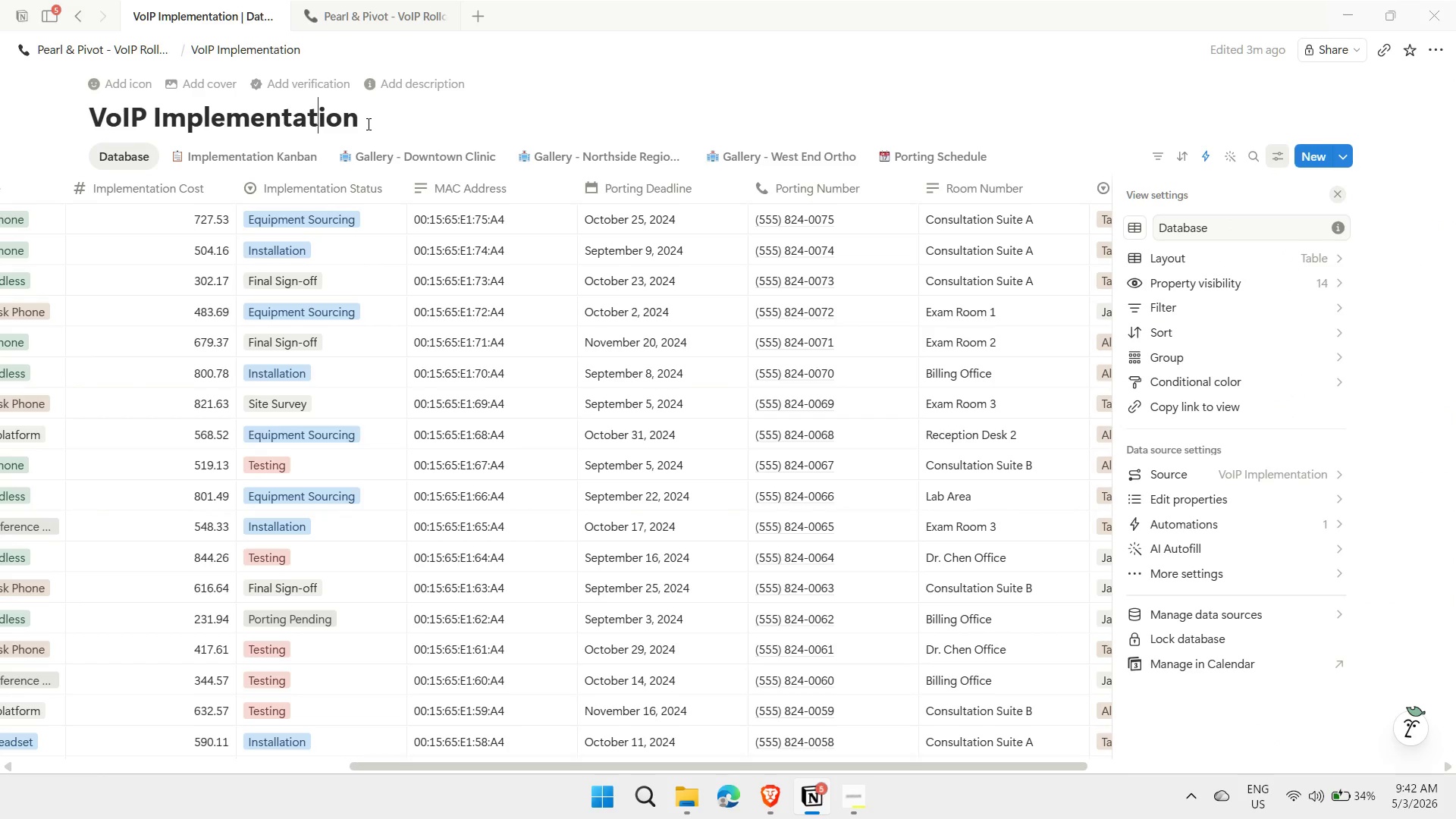 
left_click([369, 124])
 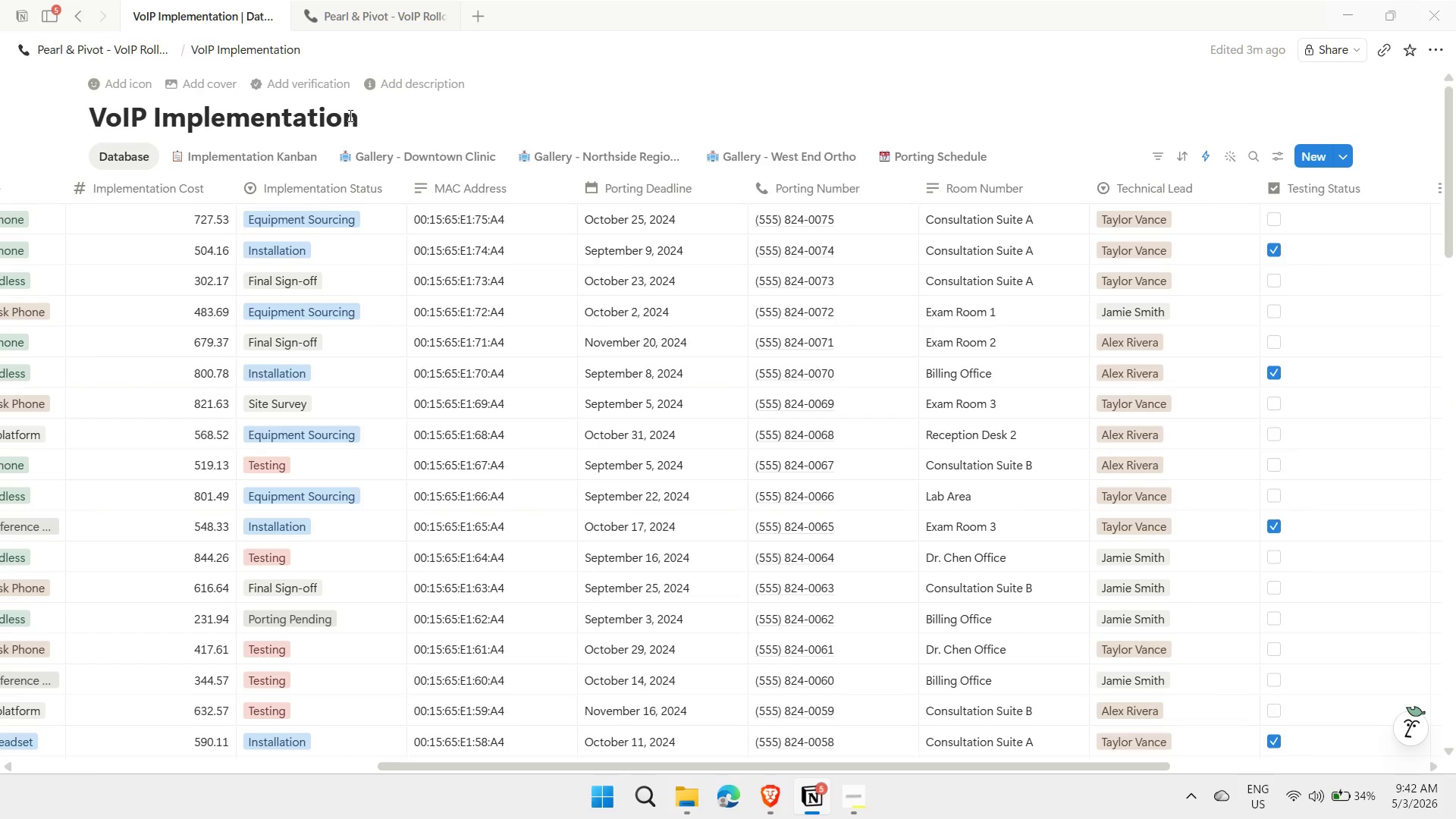 
left_click([349, 115])
 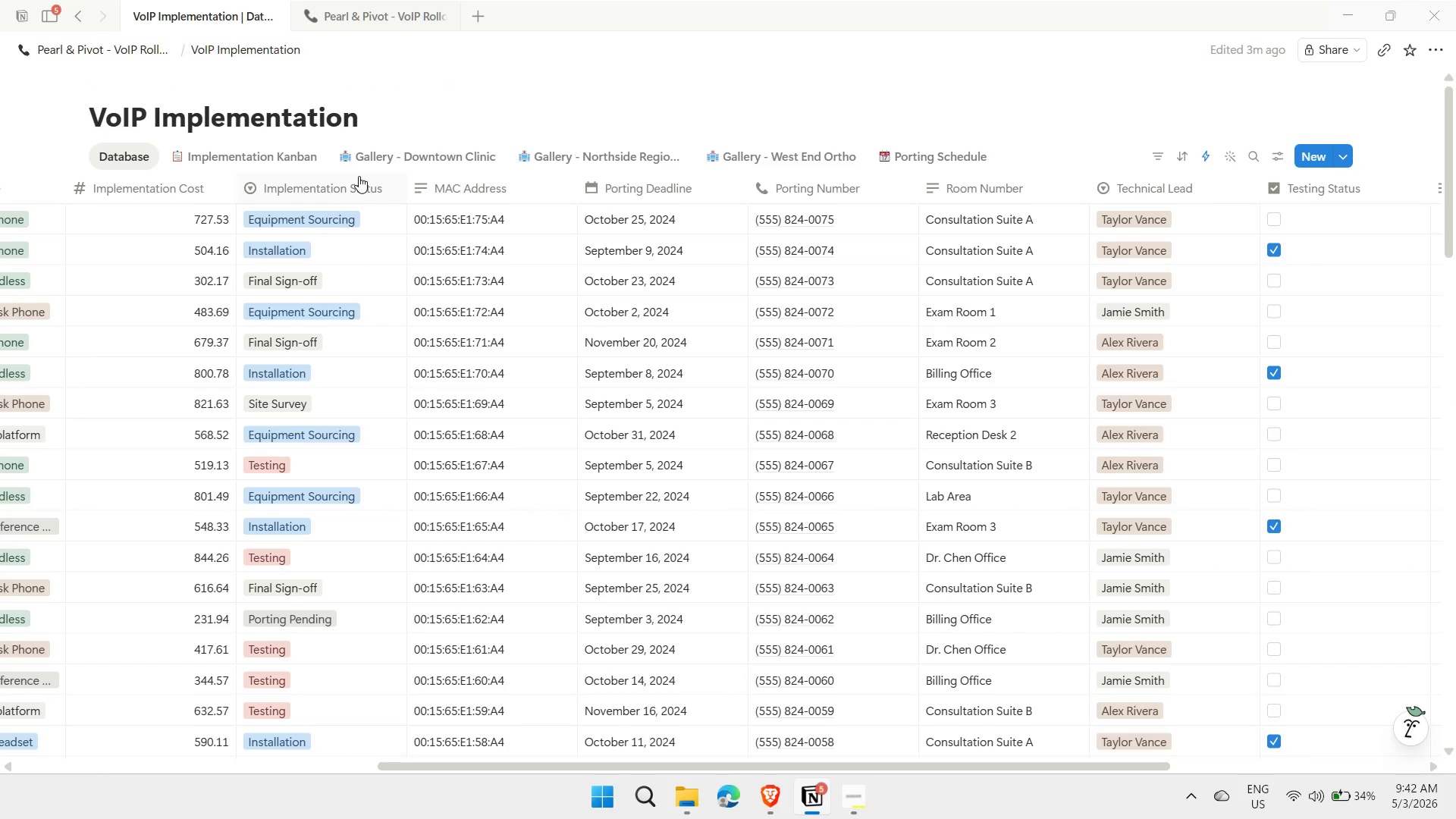 
key(ArrowRight)
 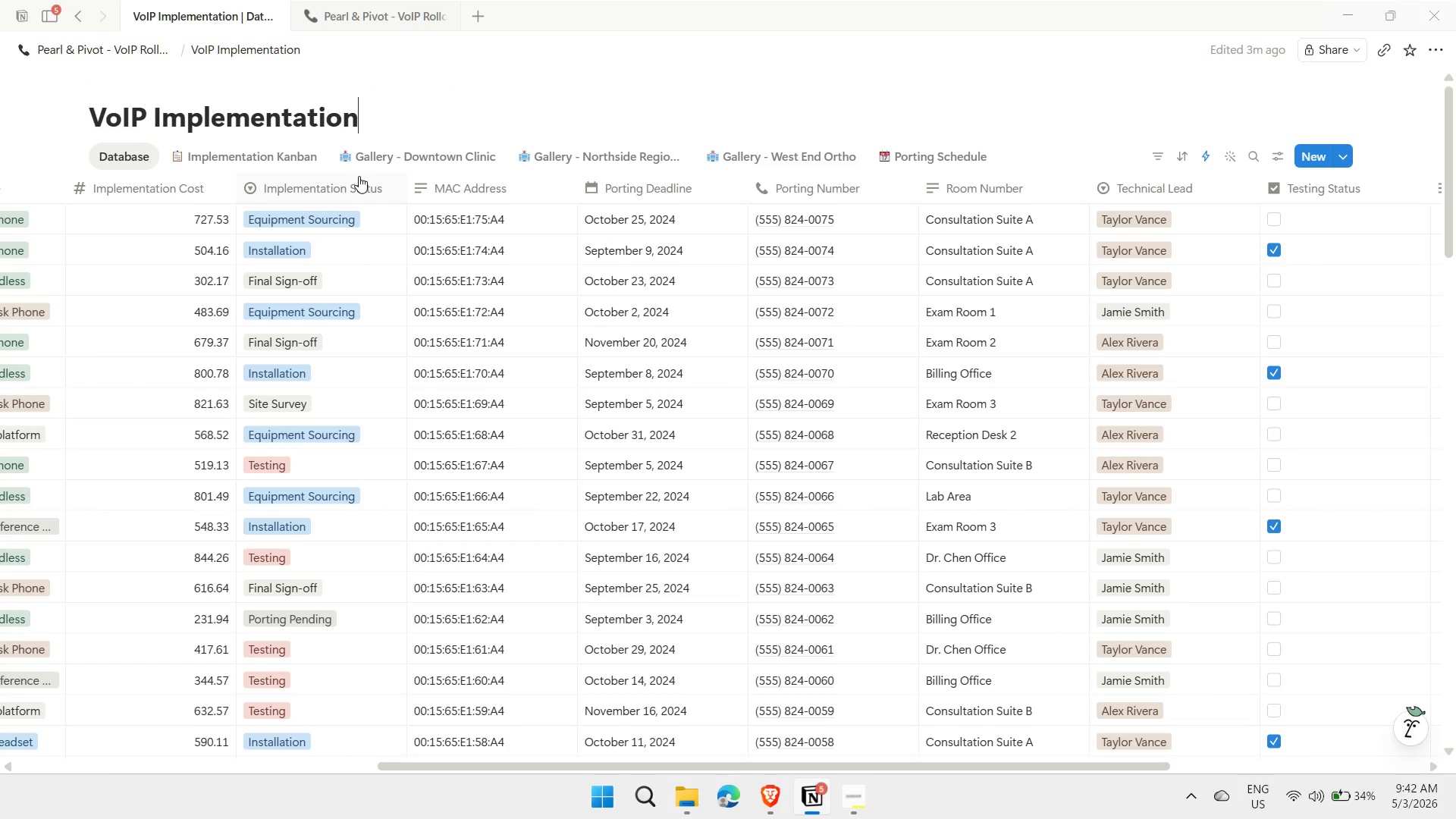 
type( Database)
 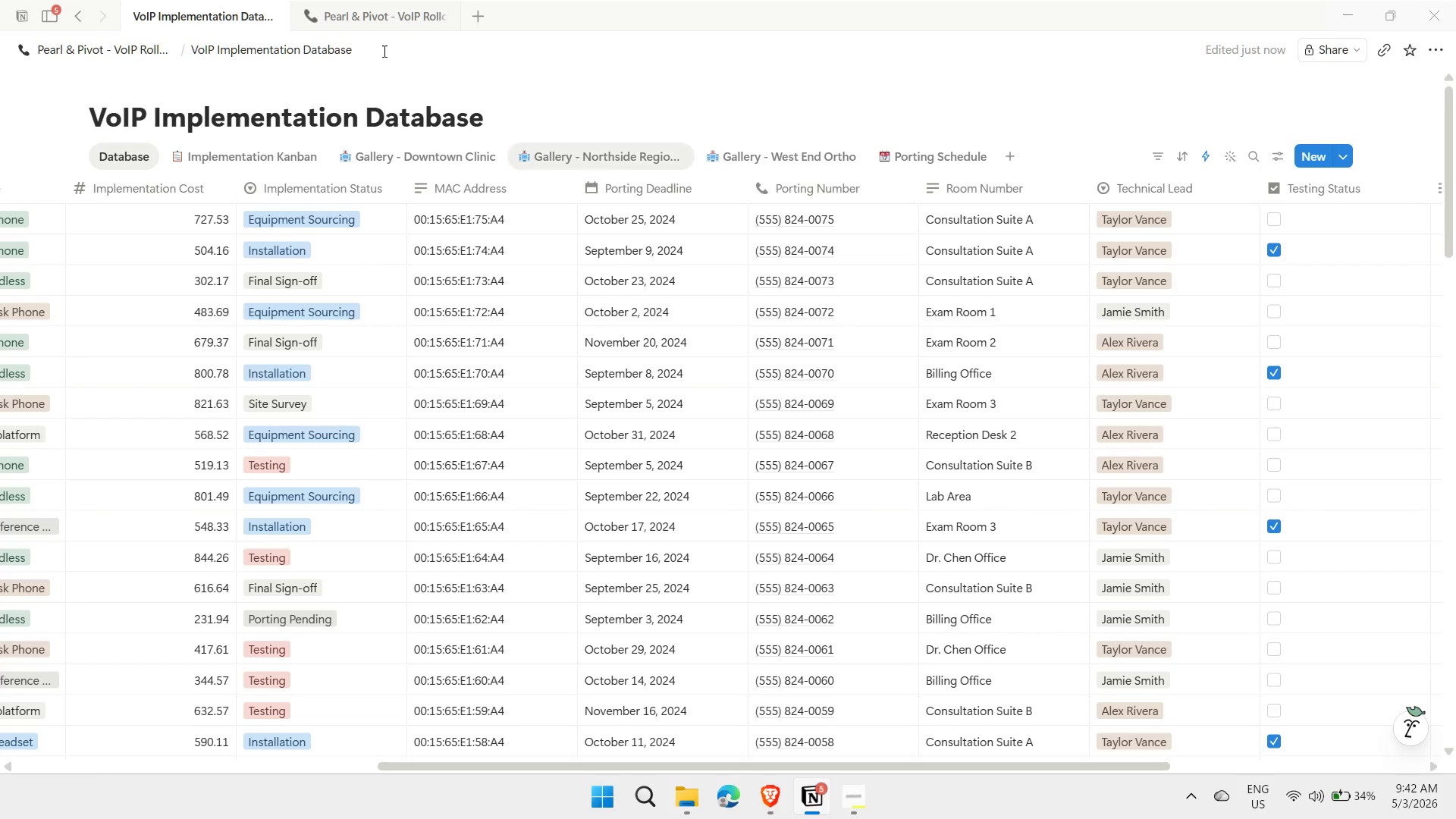 
left_click([394, 15])
 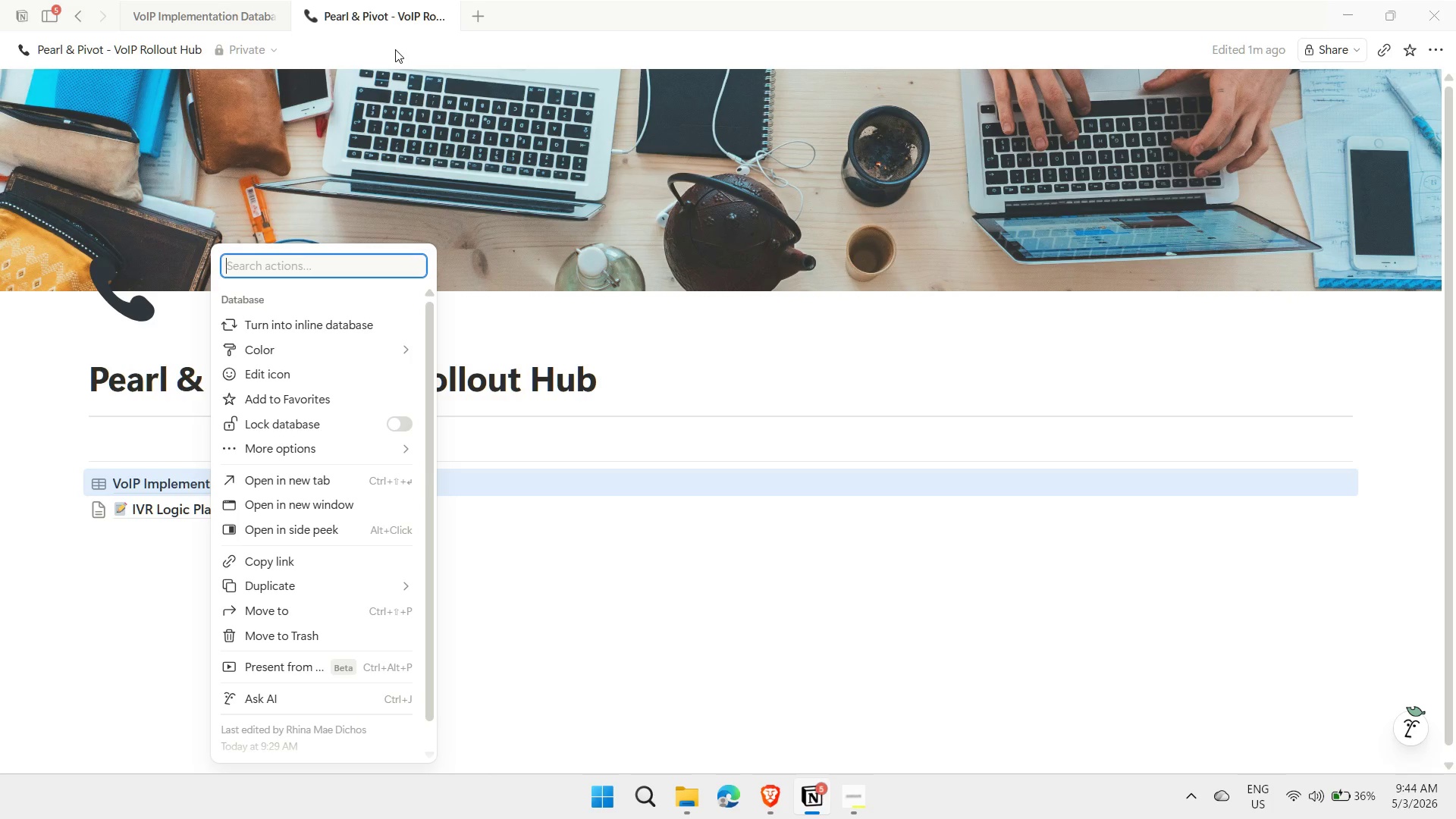 
wait(73.09)
 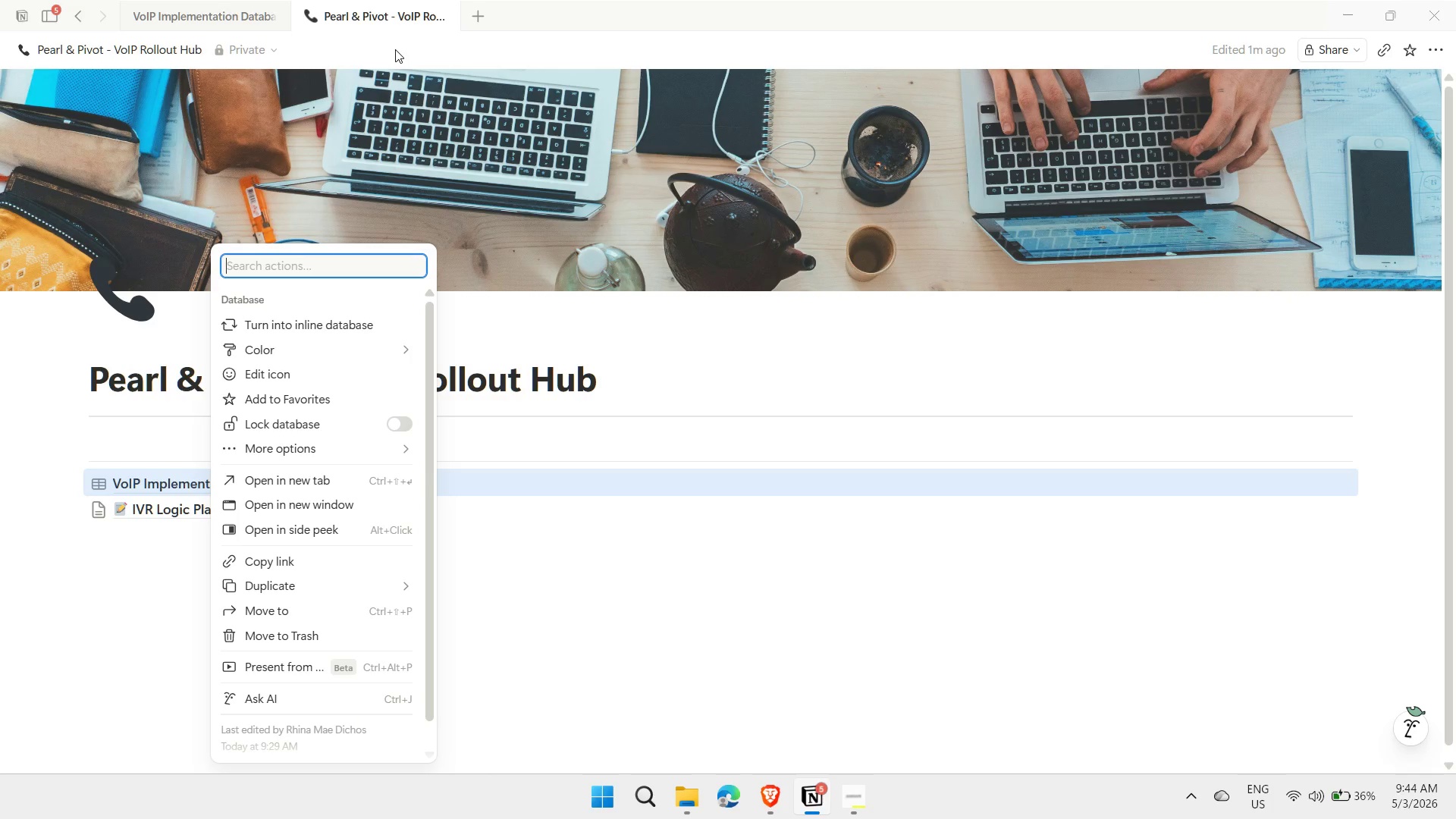 
left_click([543, 616])
 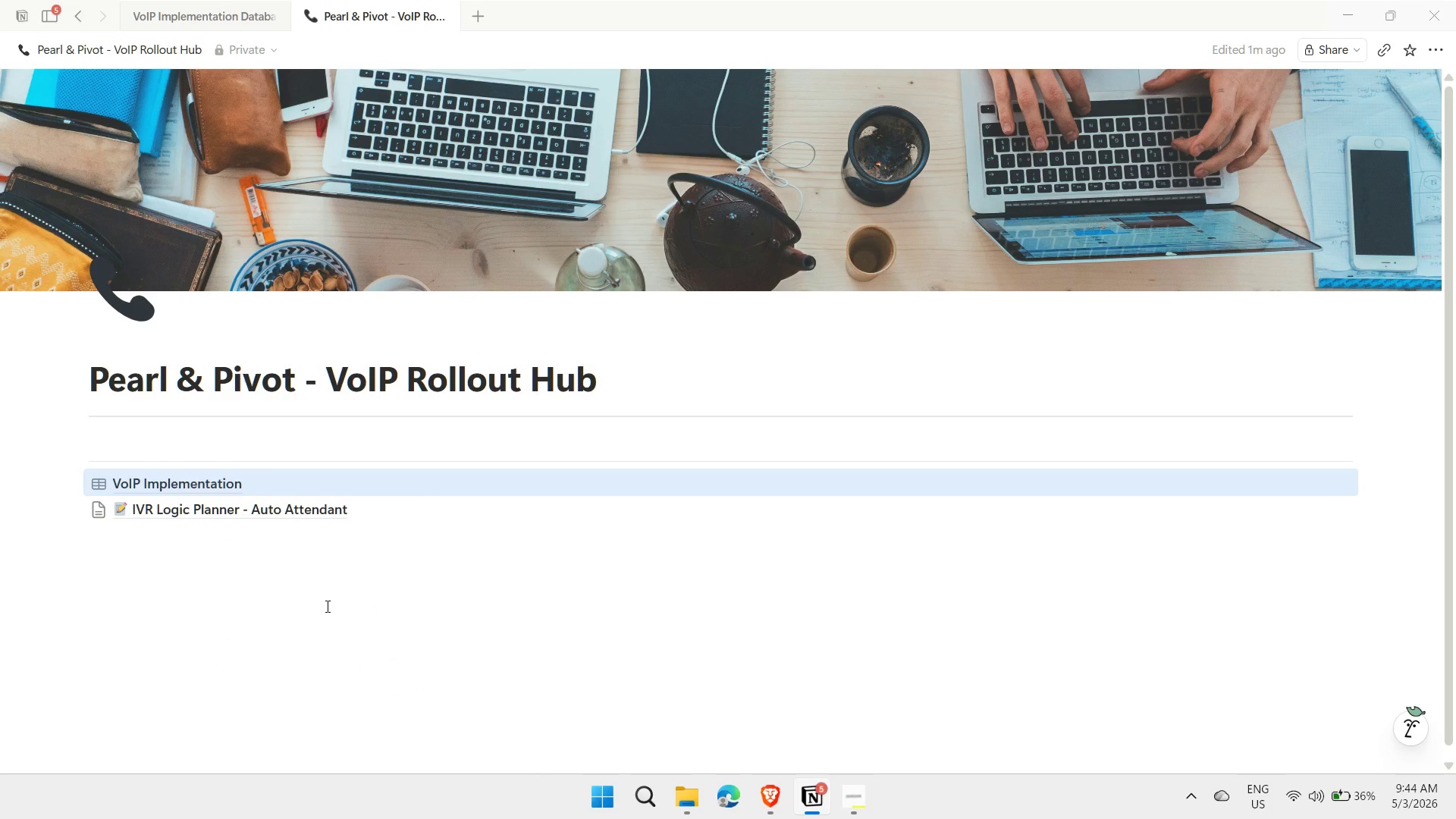 
wait(6.62)
 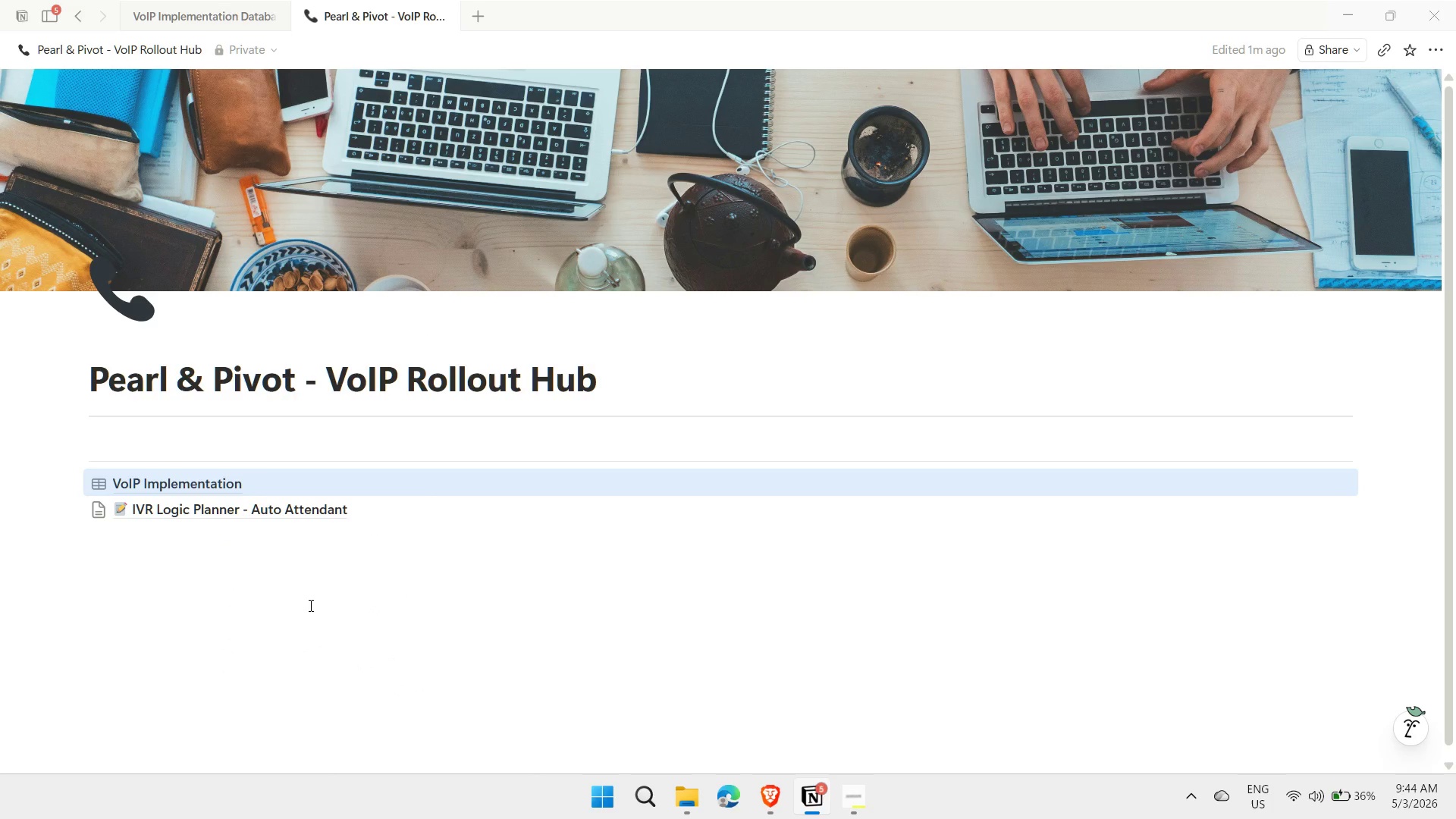 
left_click([333, 566])
 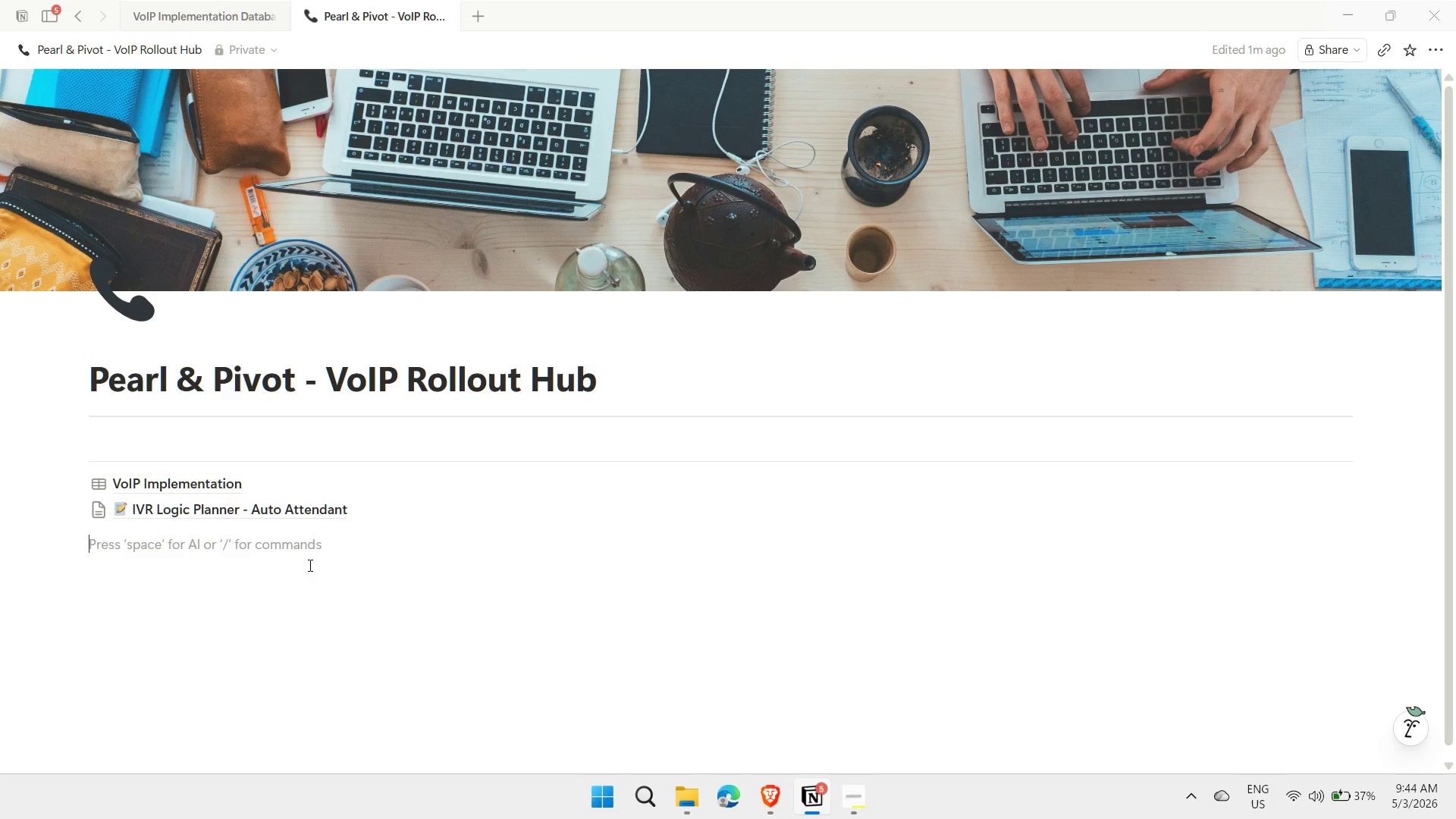 
wait(11.61)
 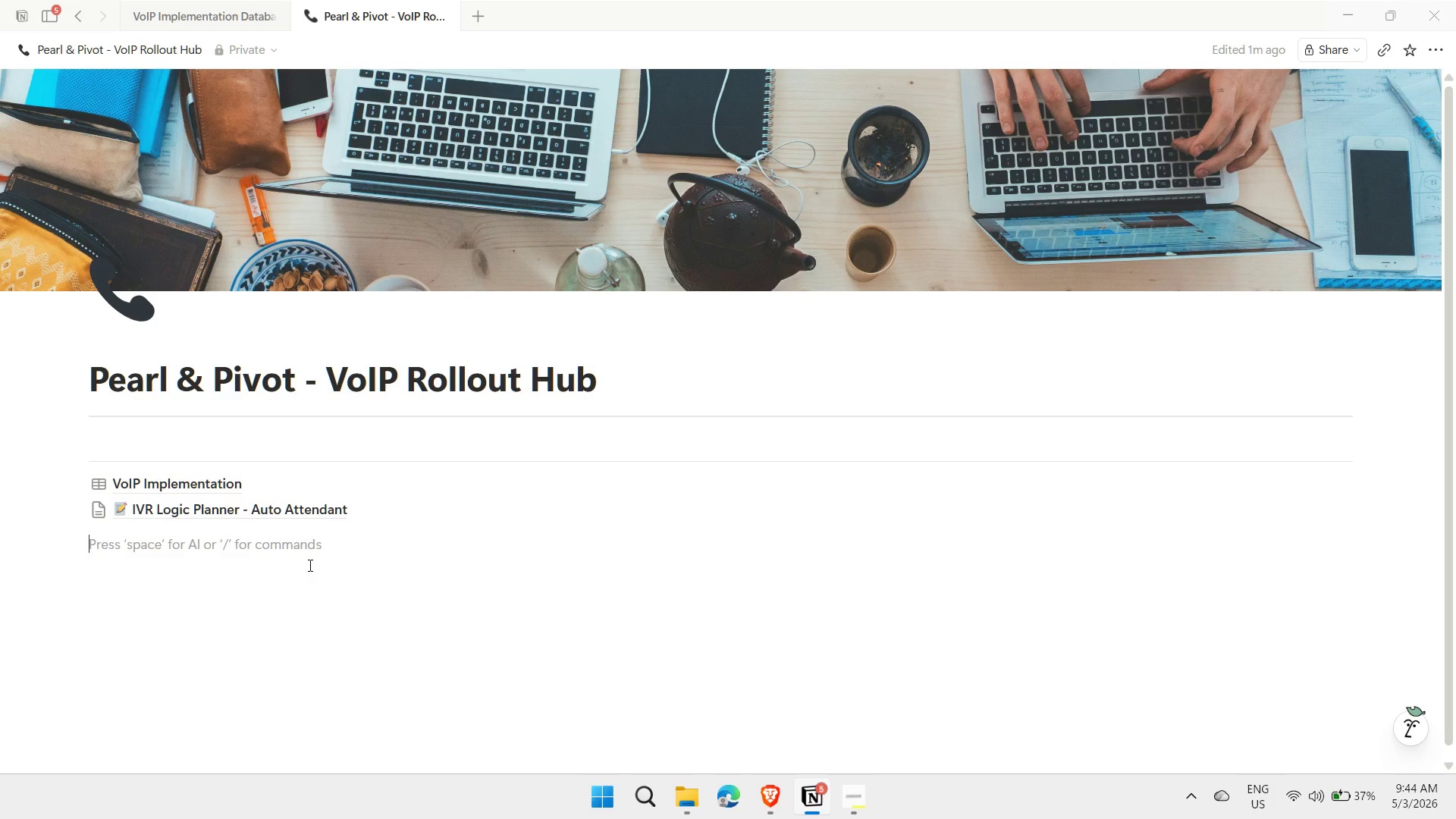 
type(/ca)
 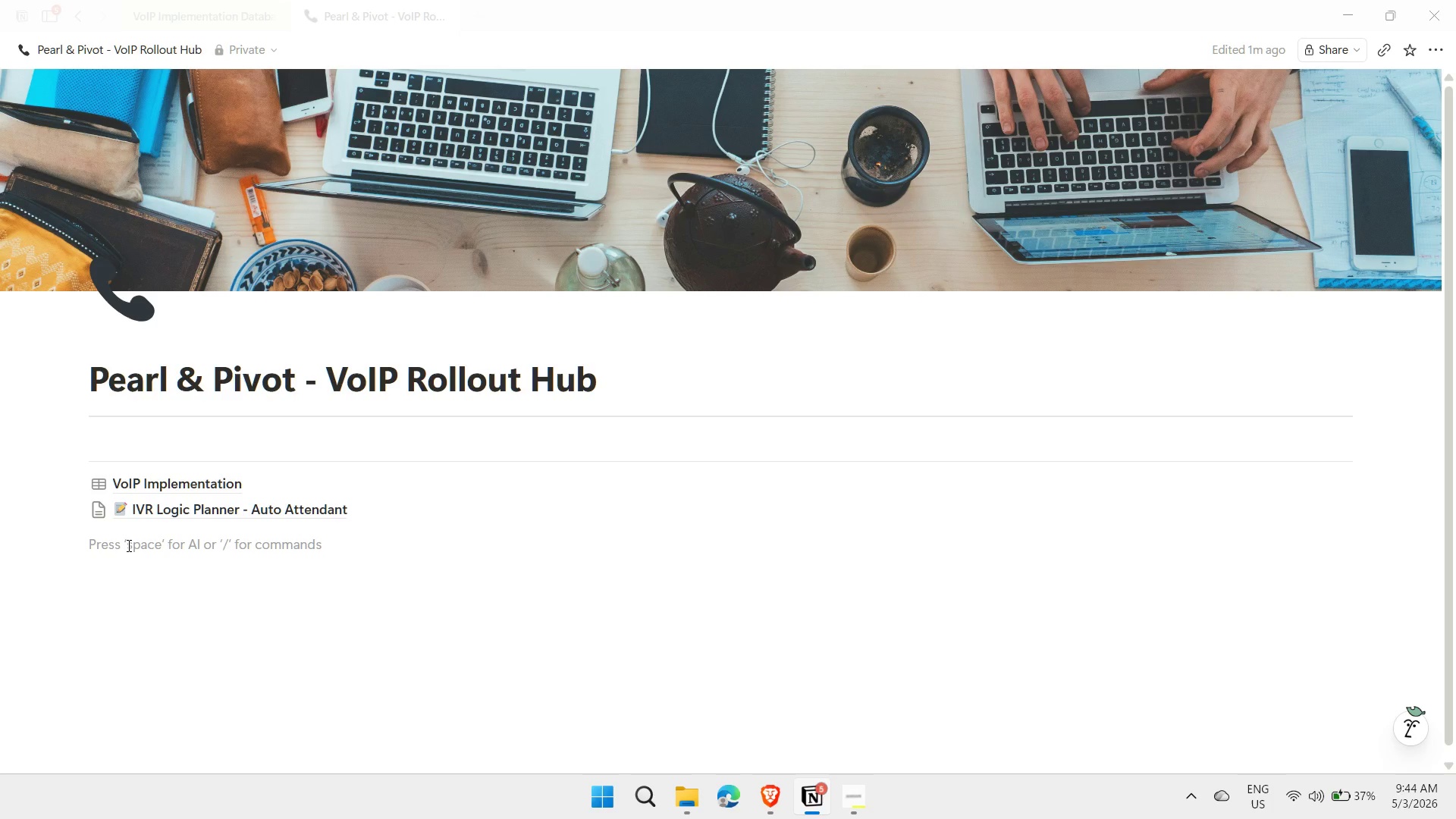 
double_click([180, 602])
 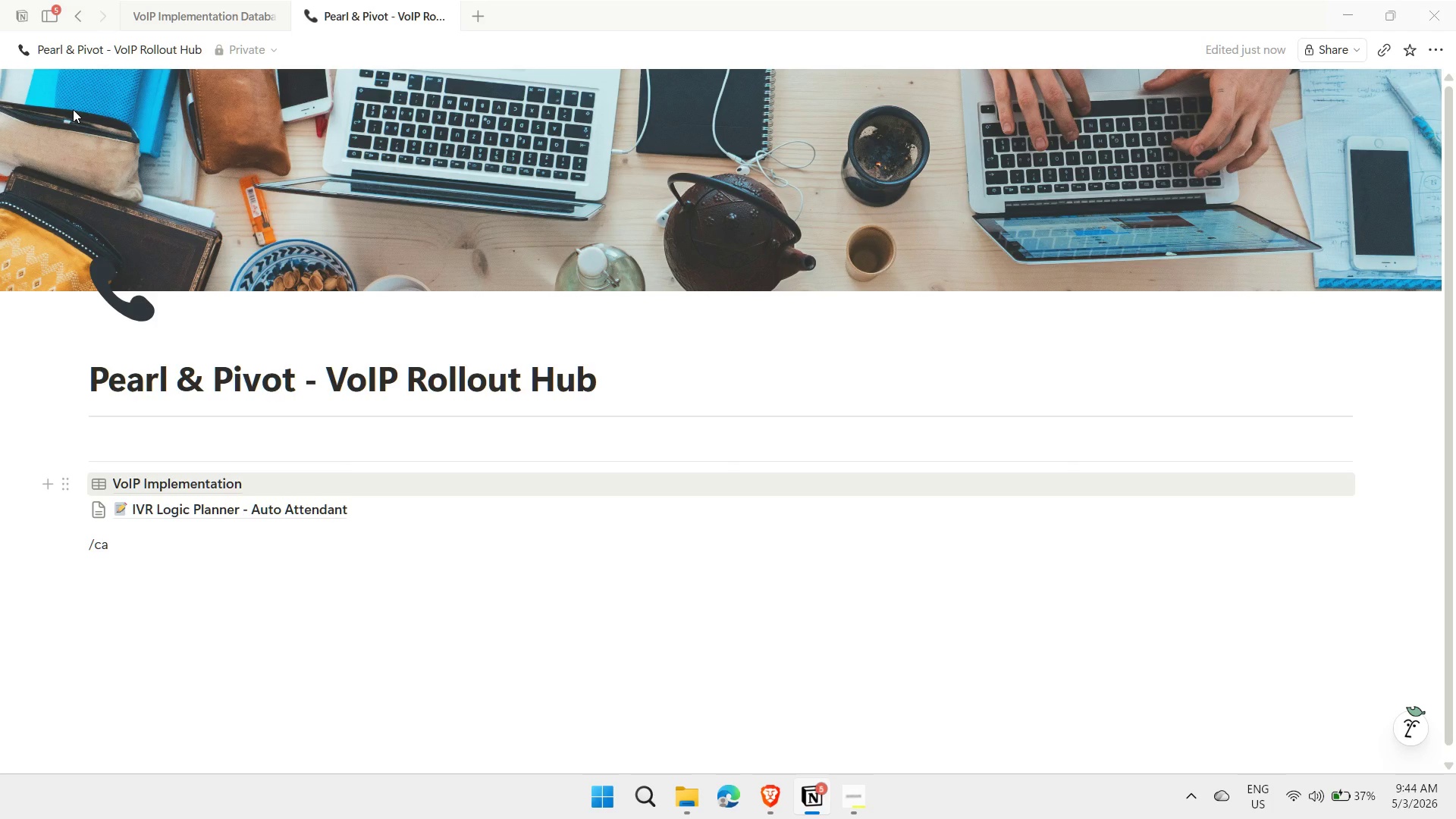 
left_click([19, 15])
 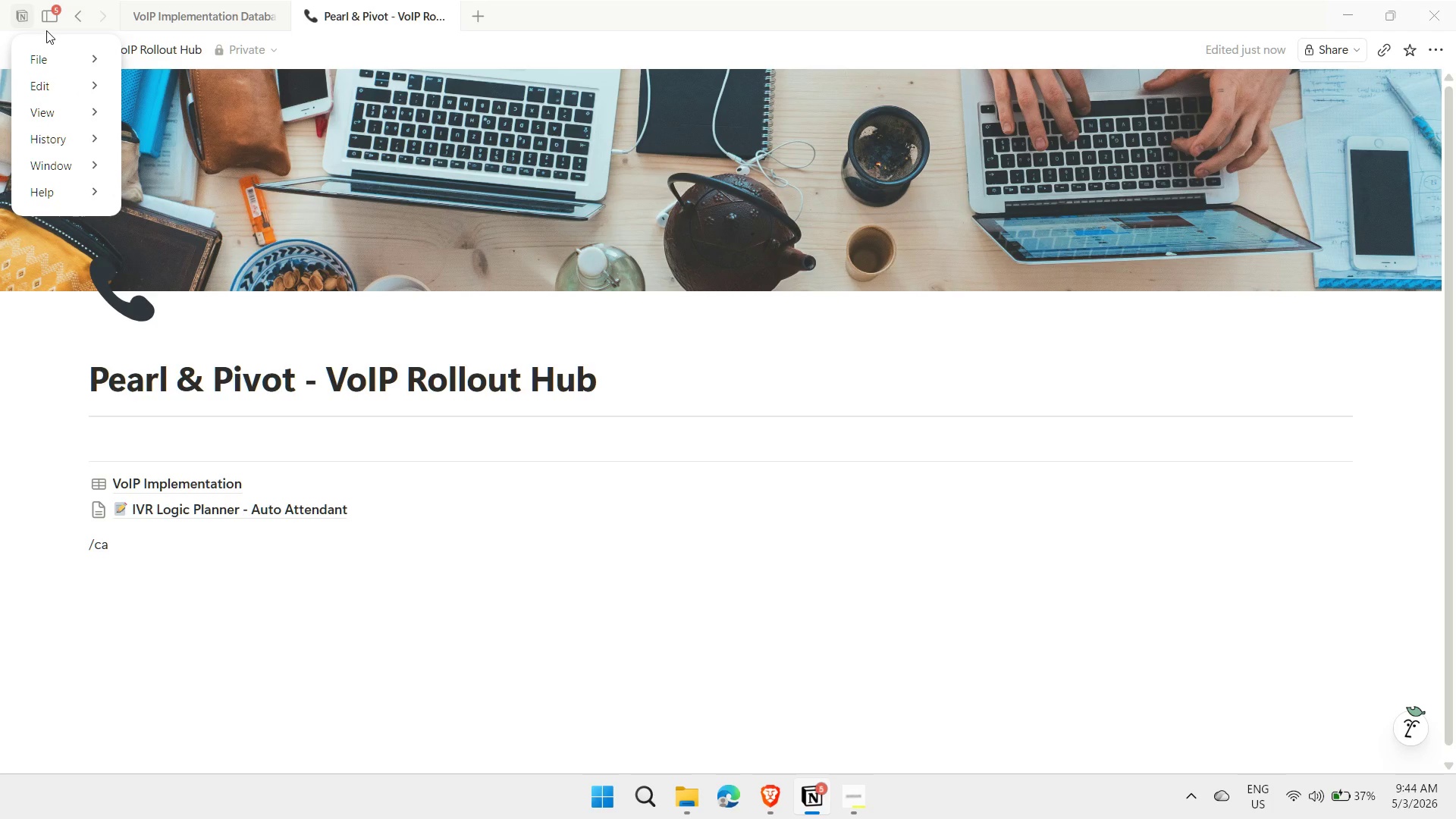 
left_click([46, 14])
 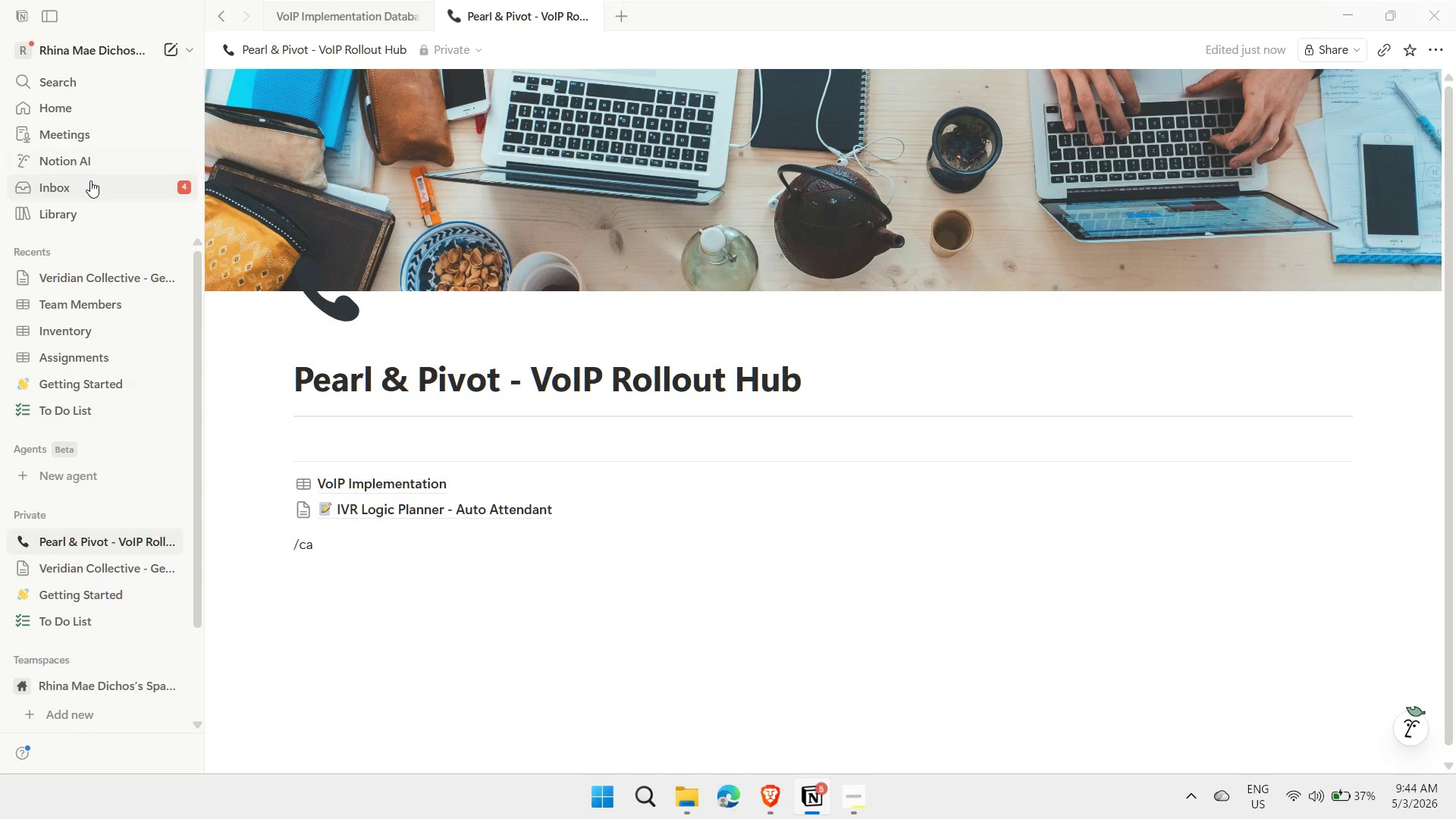 
left_click([510, 697])
 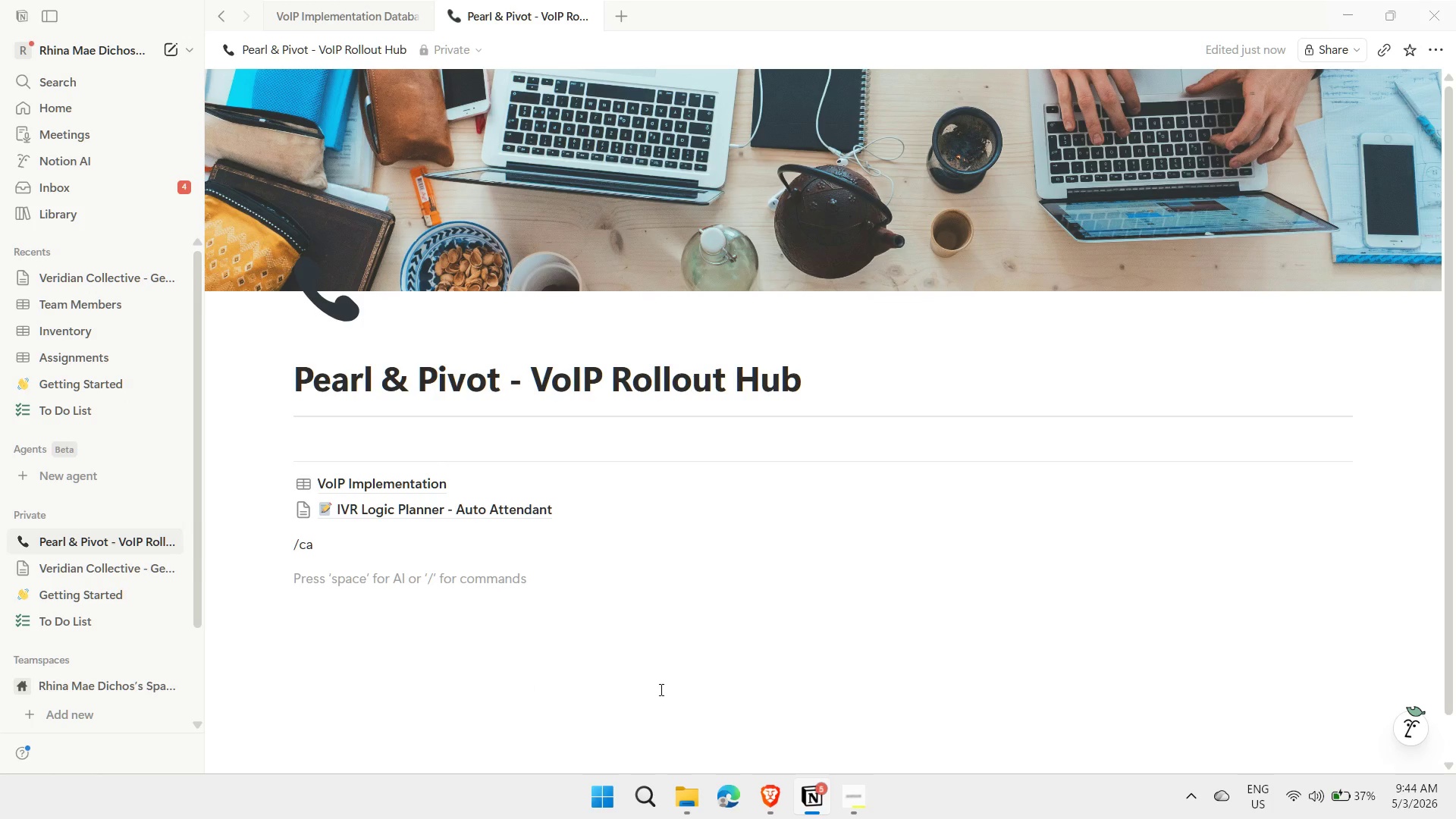 
left_click([660, 689])
 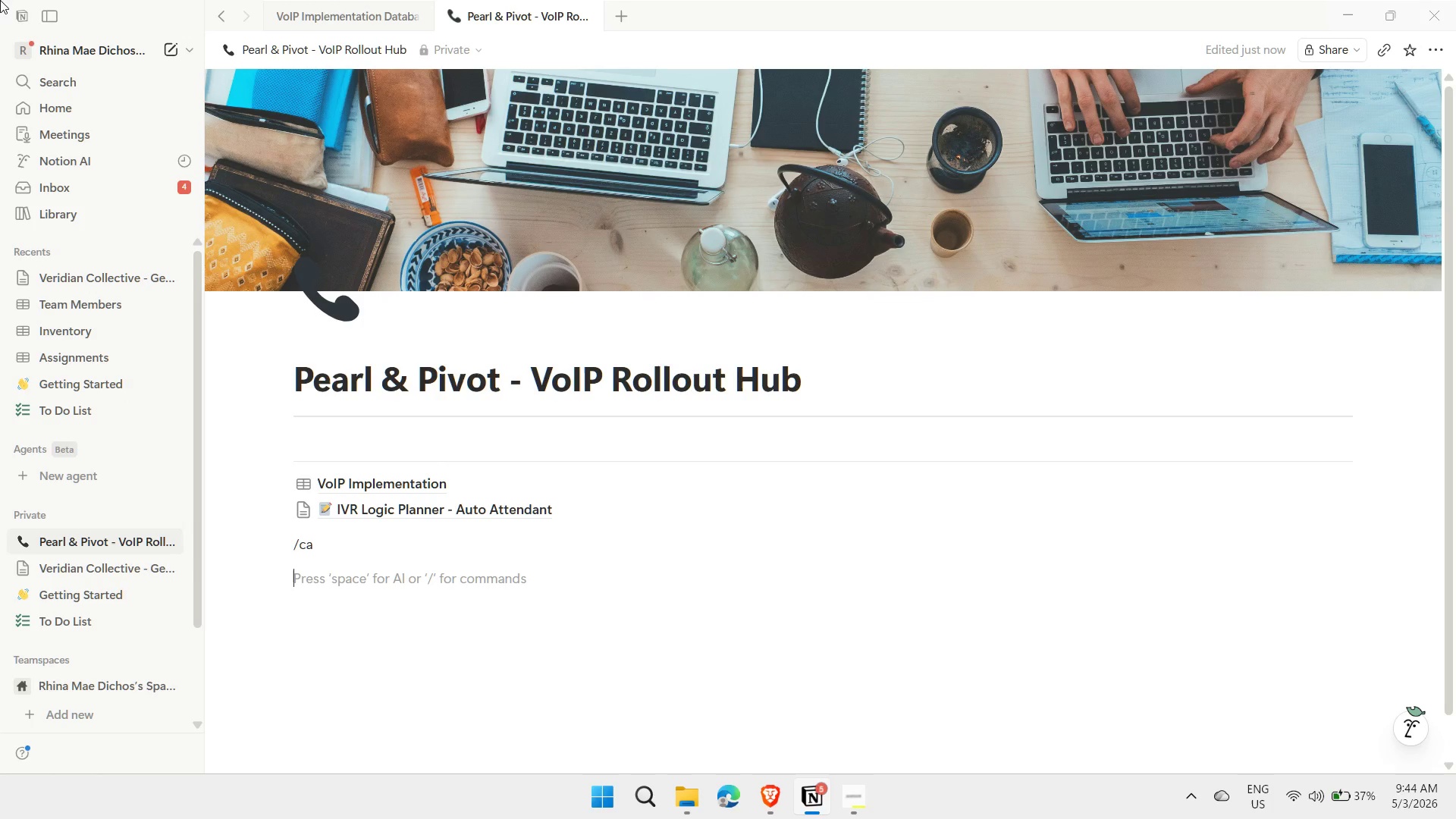 
left_click([46, 14])
 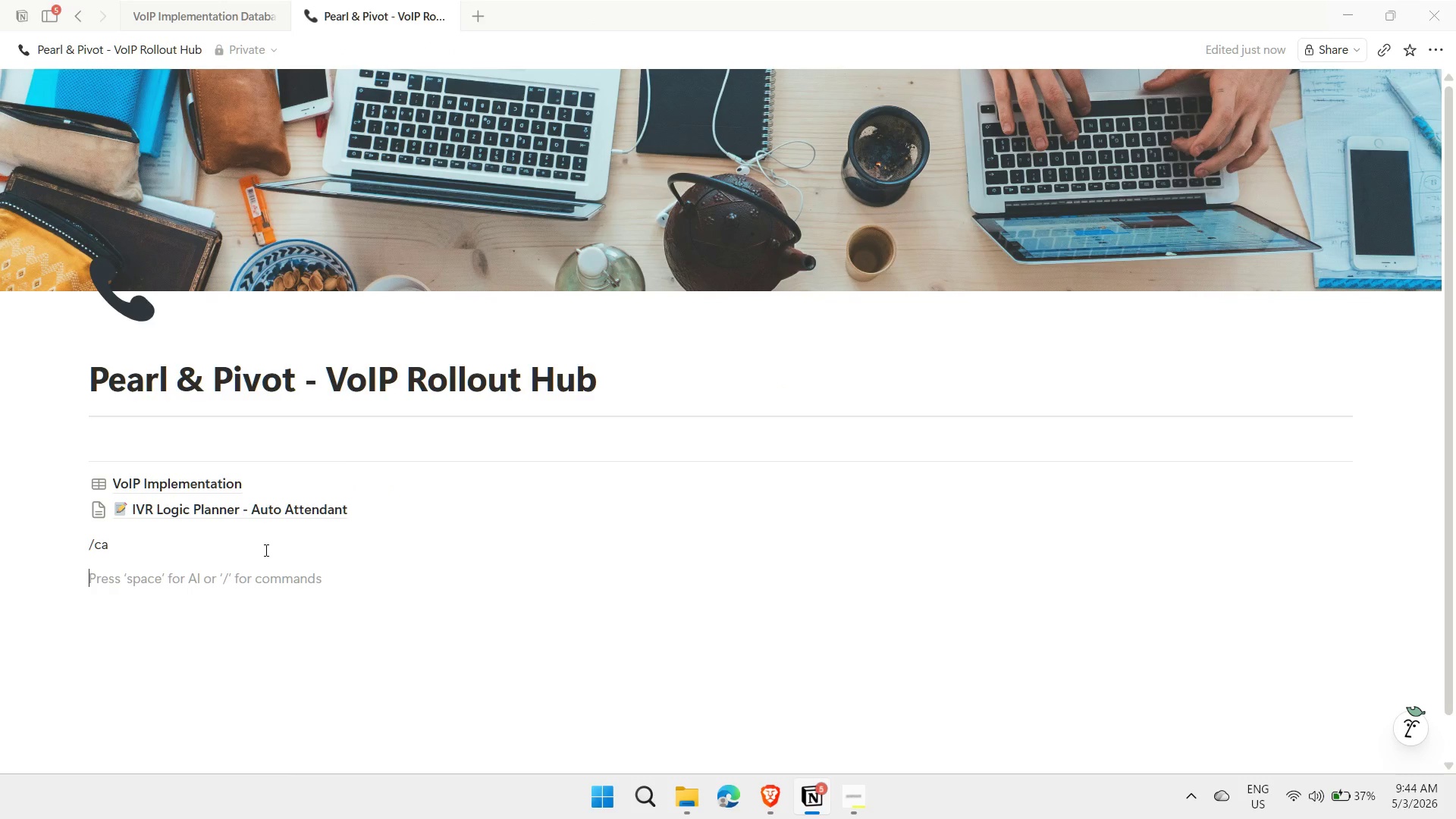 
left_click([222, 548])
 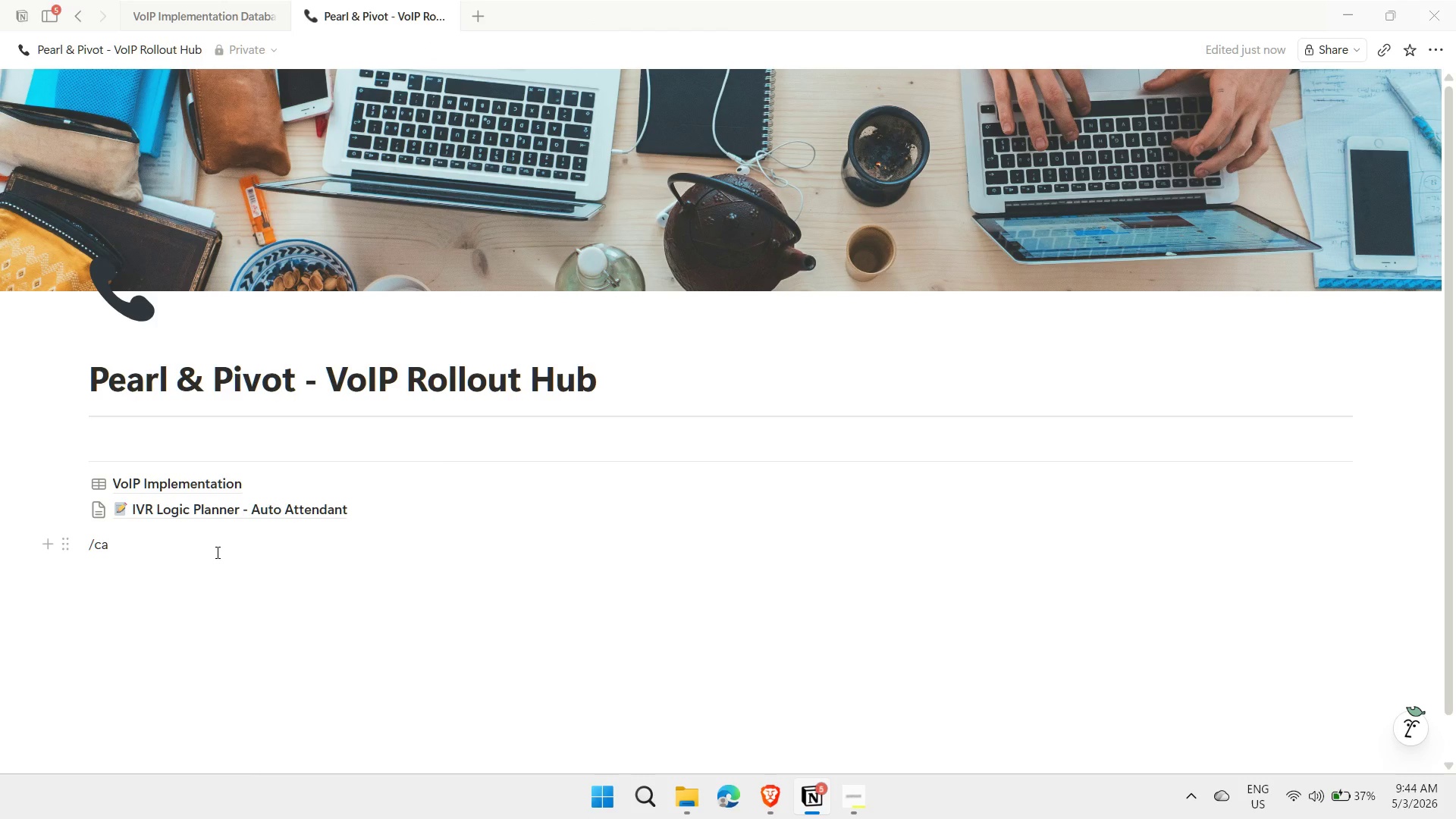 
key(Backspace)
key(Backspace)
key(Backspace)
key(Backspace)
type(/callout)
 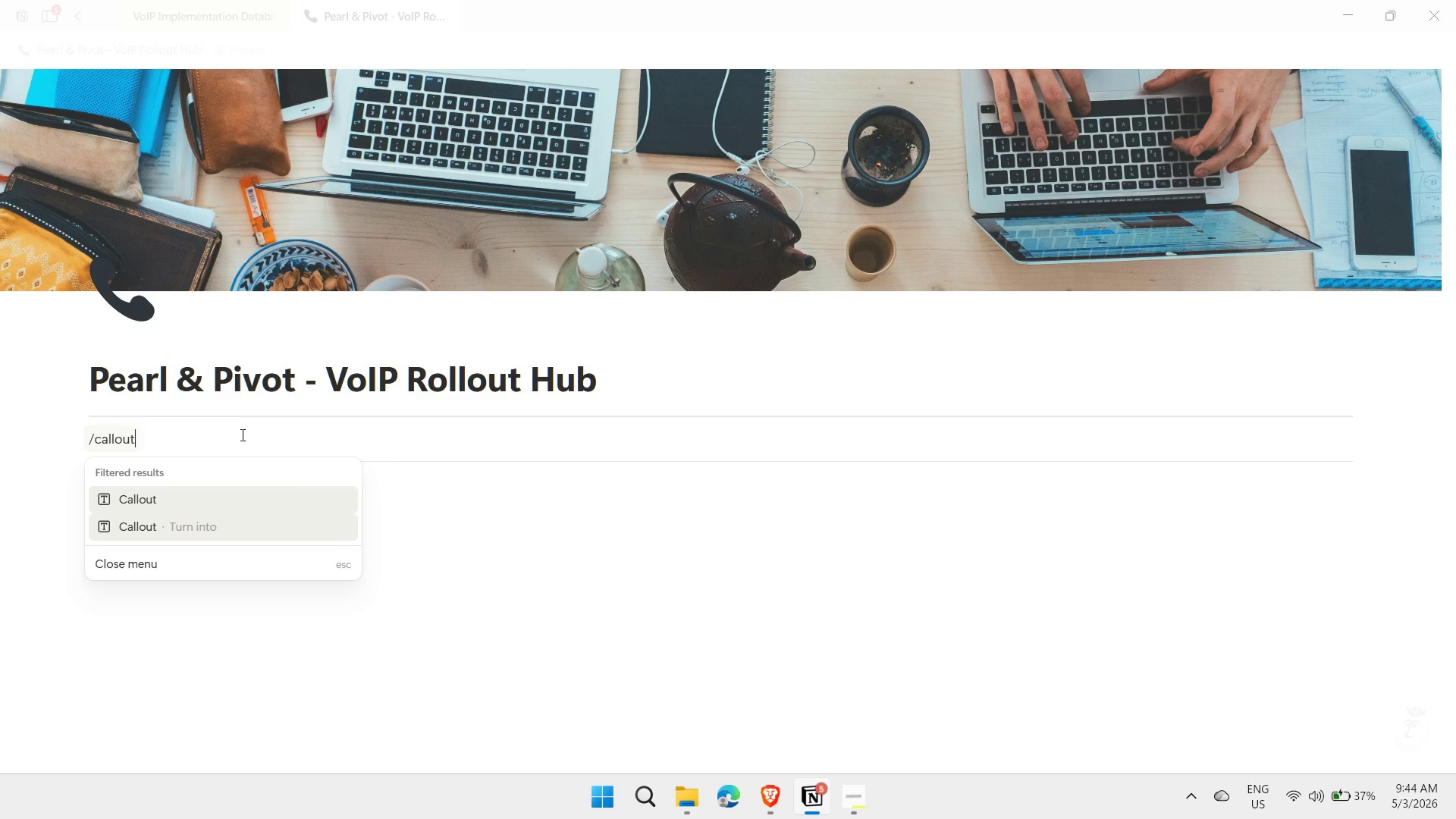 
left_click([206, 529])
 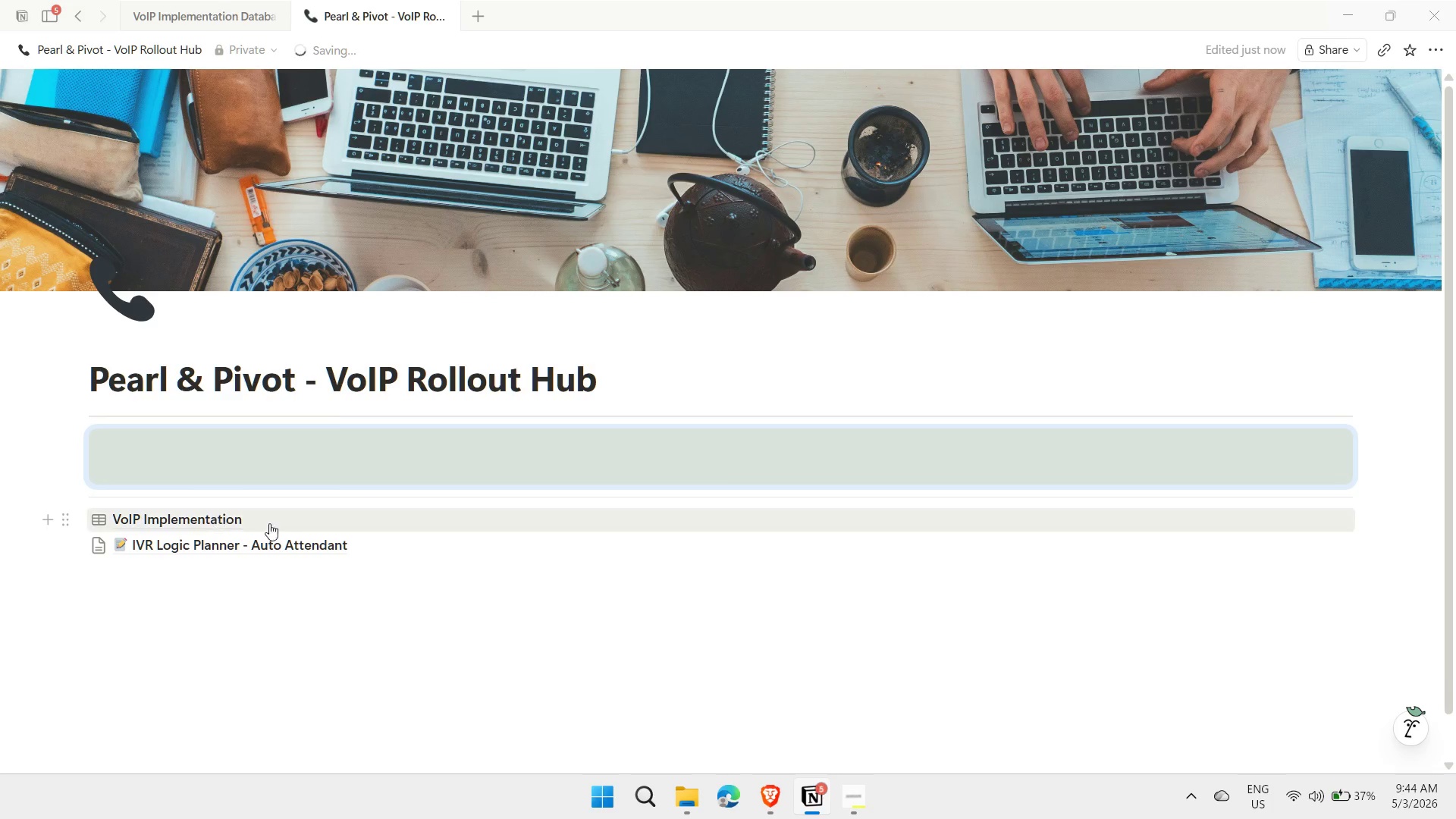 
left_click([245, 466])
 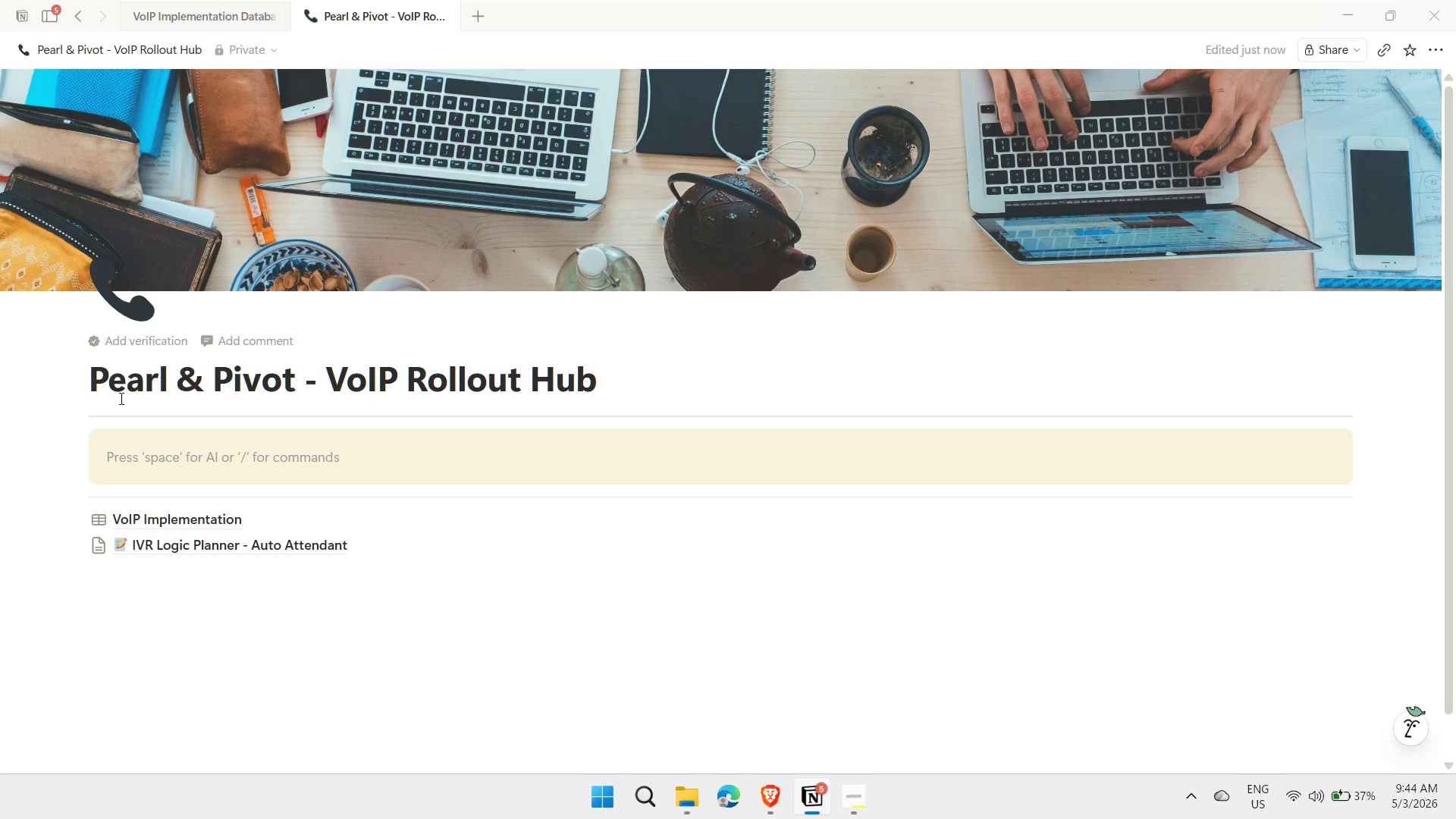 
mouse_move([77, 430])
 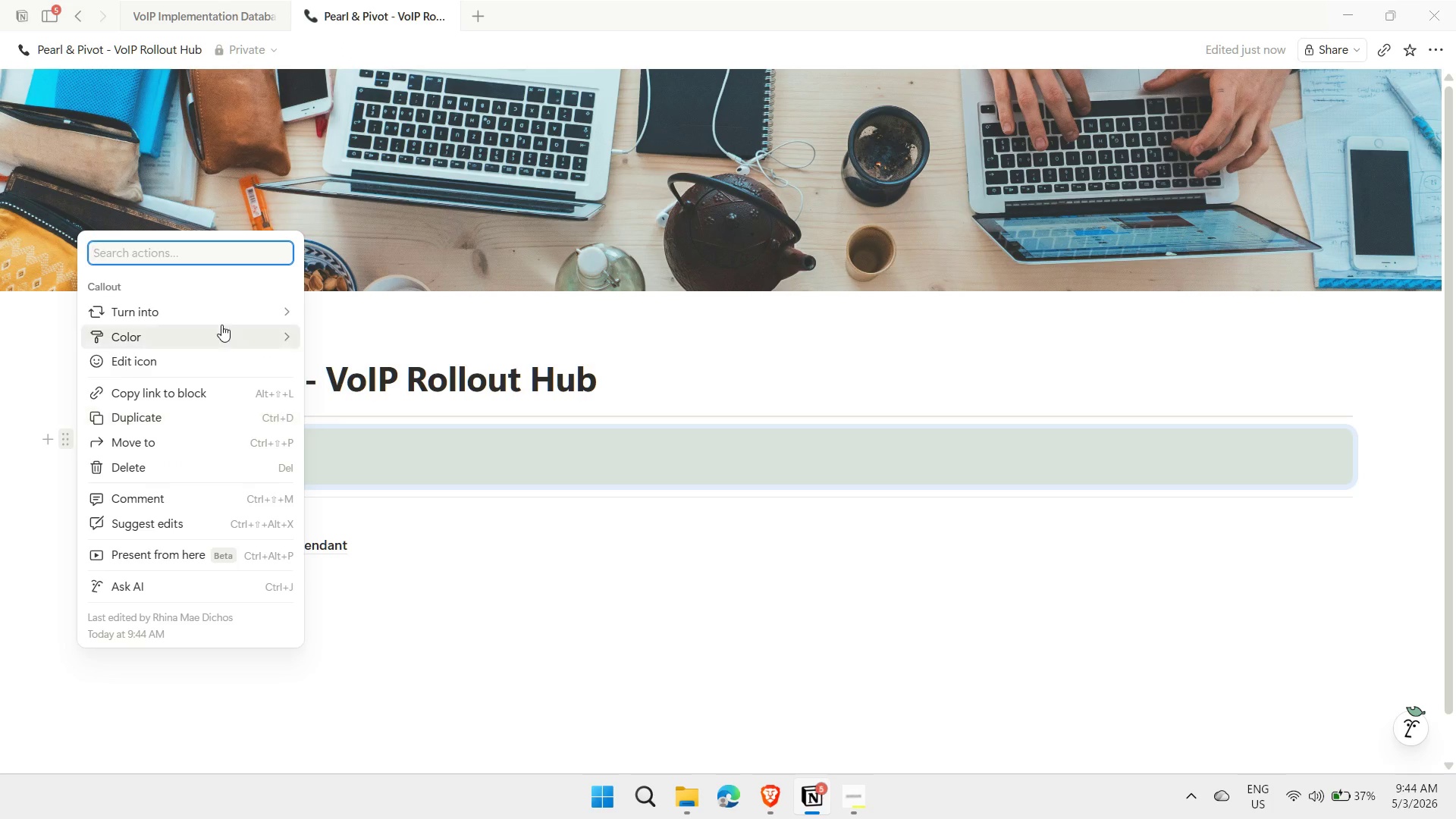 
mouse_move([241, 336])
 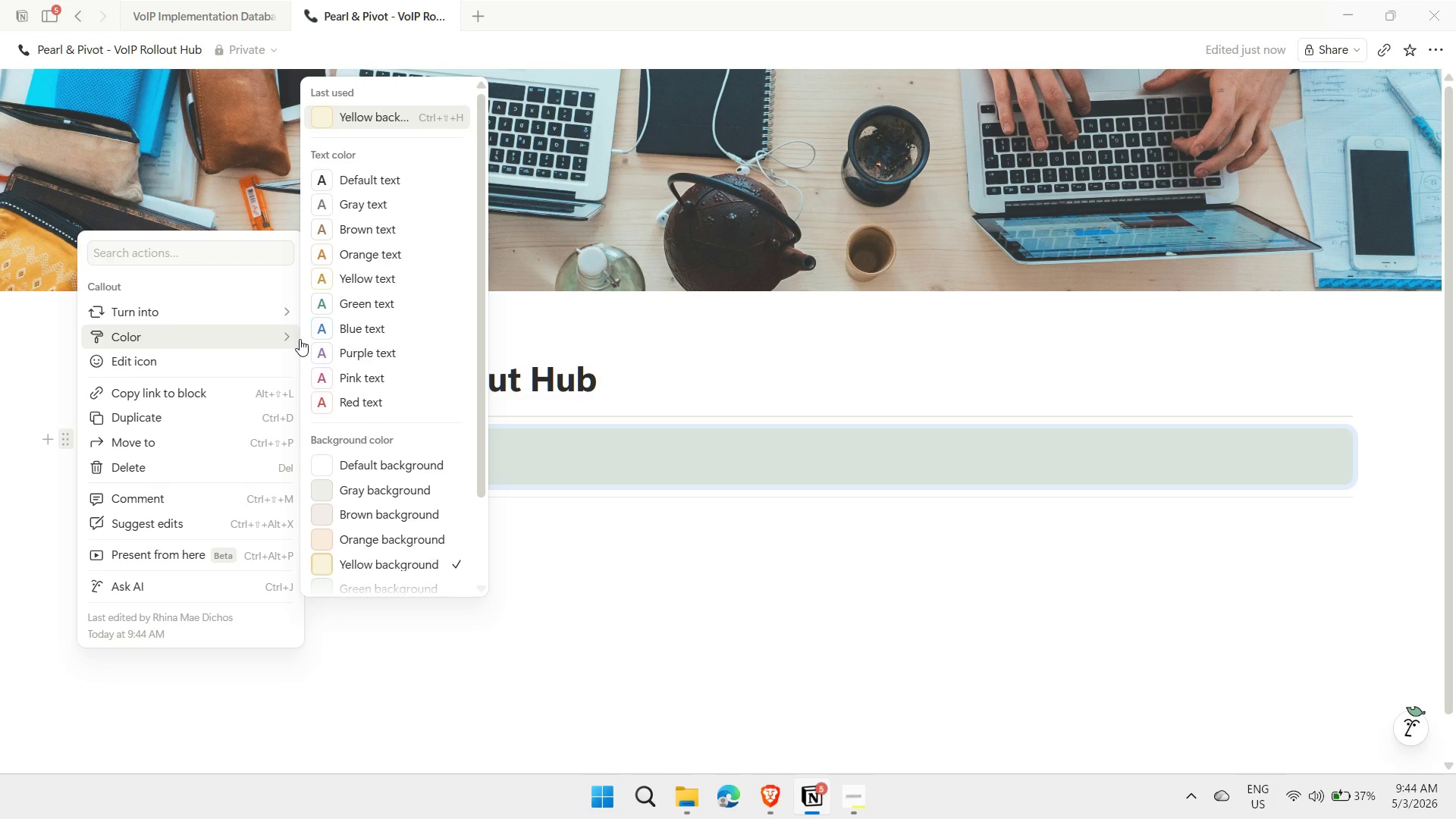 
scroll: coordinate [379, 441], scroll_direction: down, amount: 1.0
 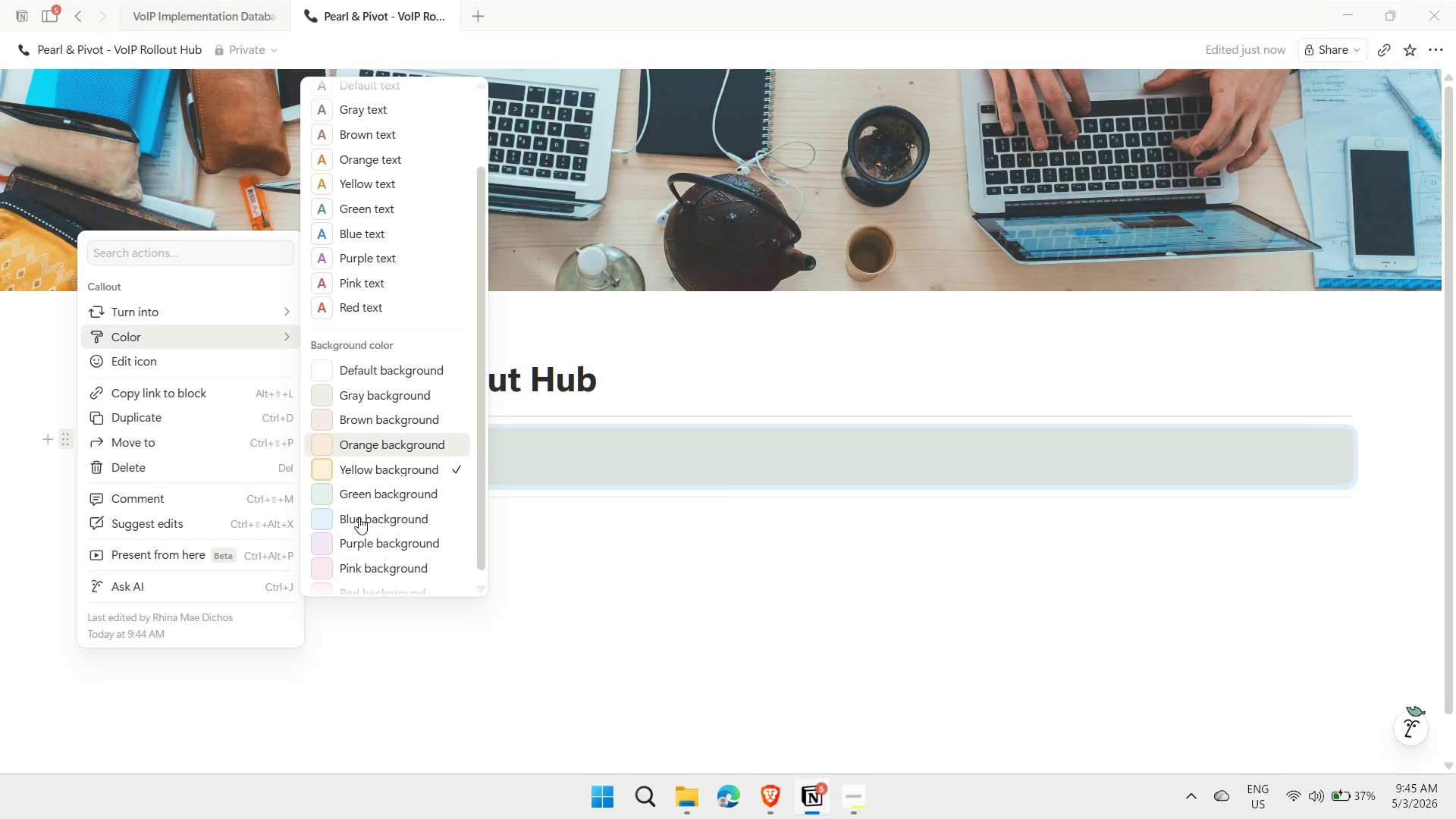 
left_click([357, 521])
 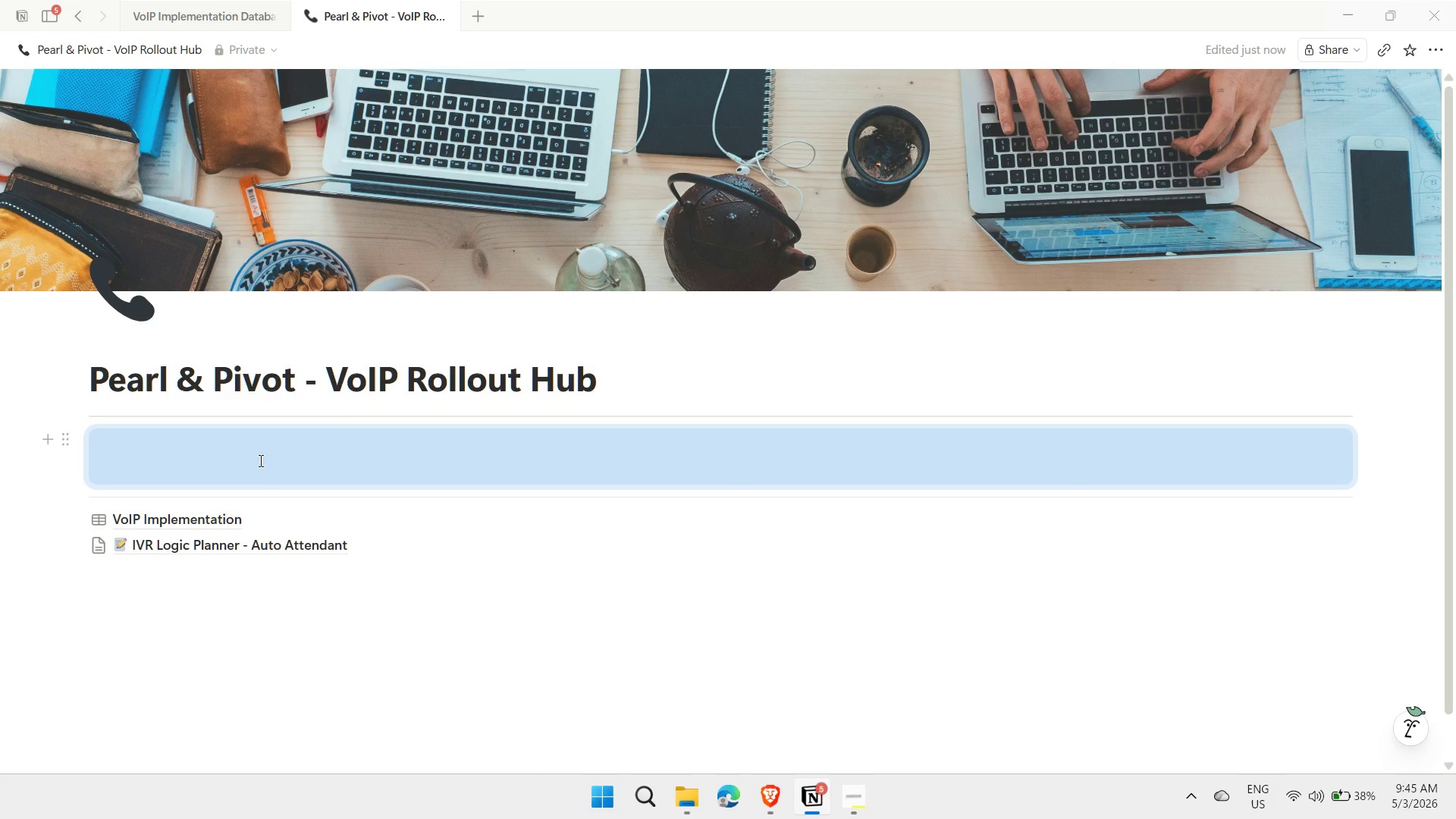 
left_click([259, 456])
 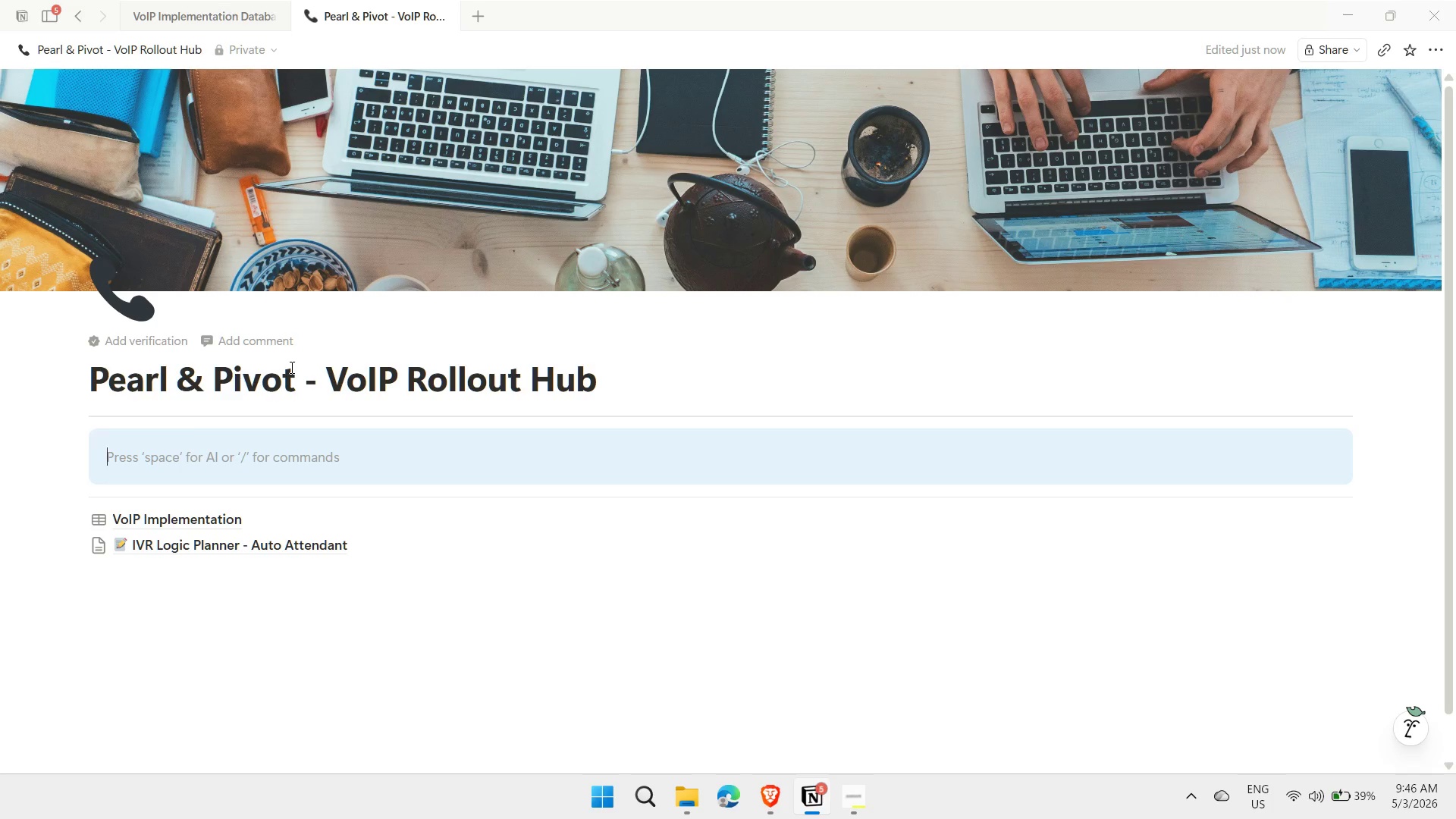 
wait(65.86)
 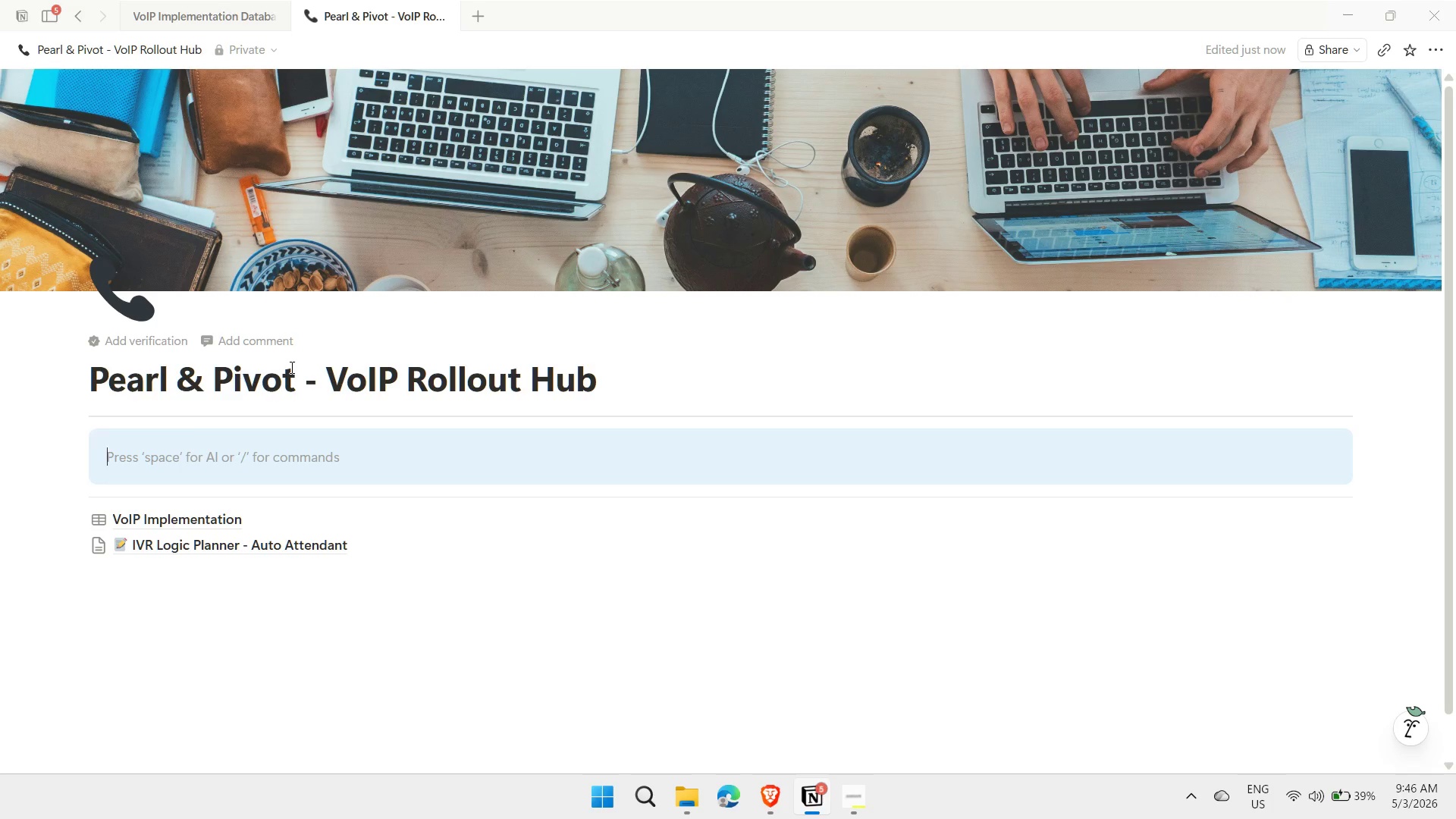 
key(Meta+MetaLeft)
 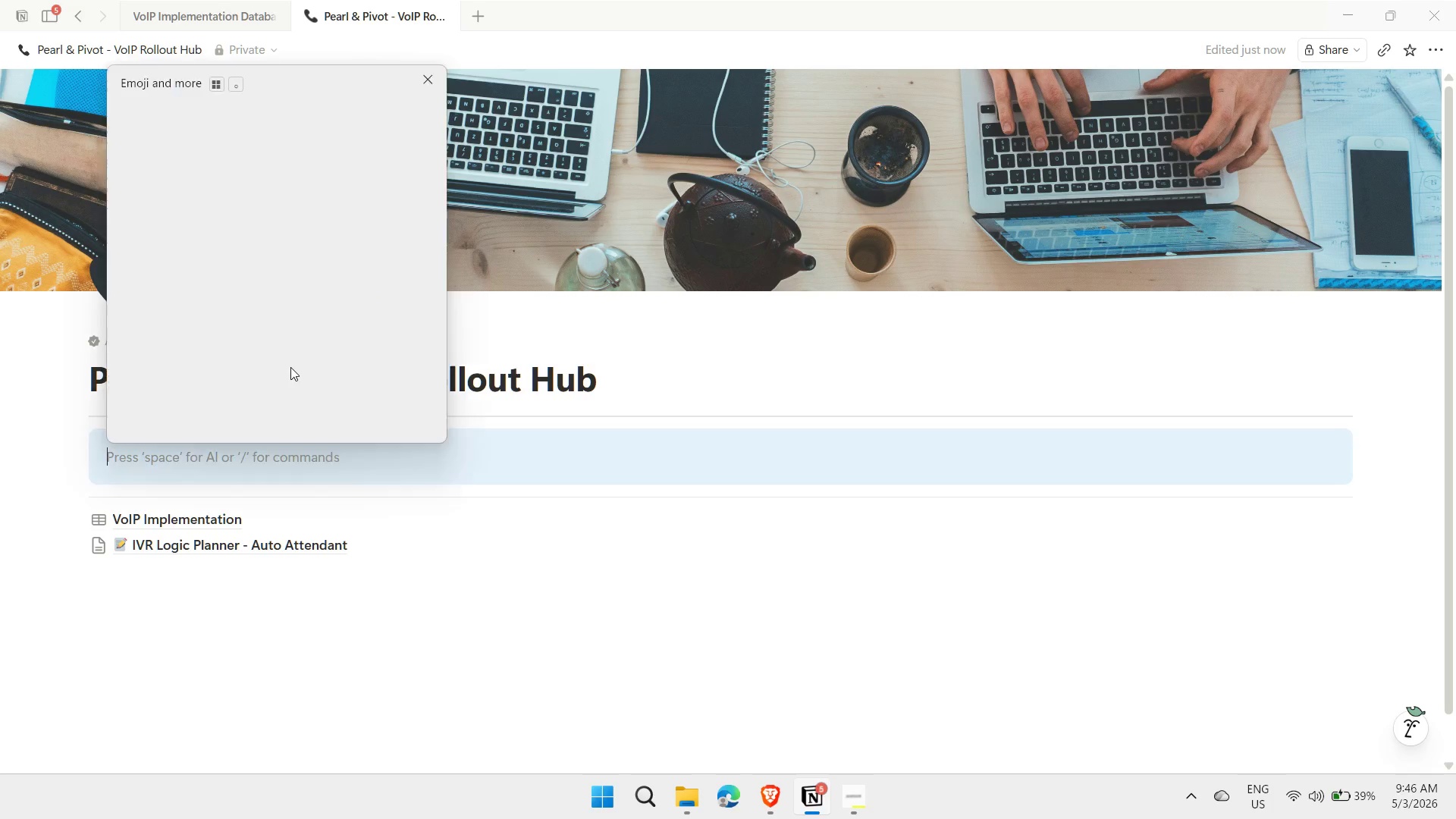 
key(Meta+Period)
 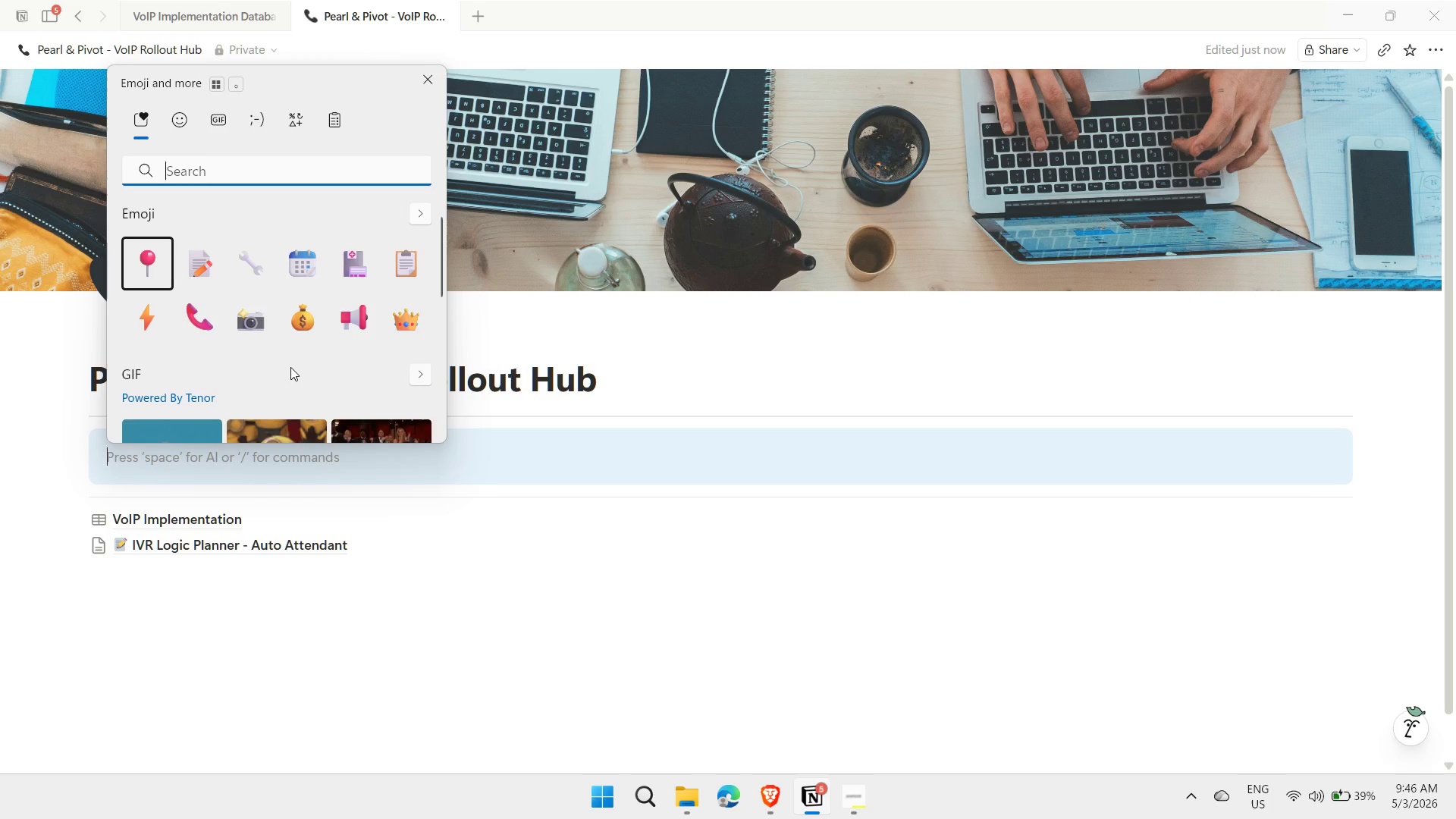 
key(ArrowDown)
 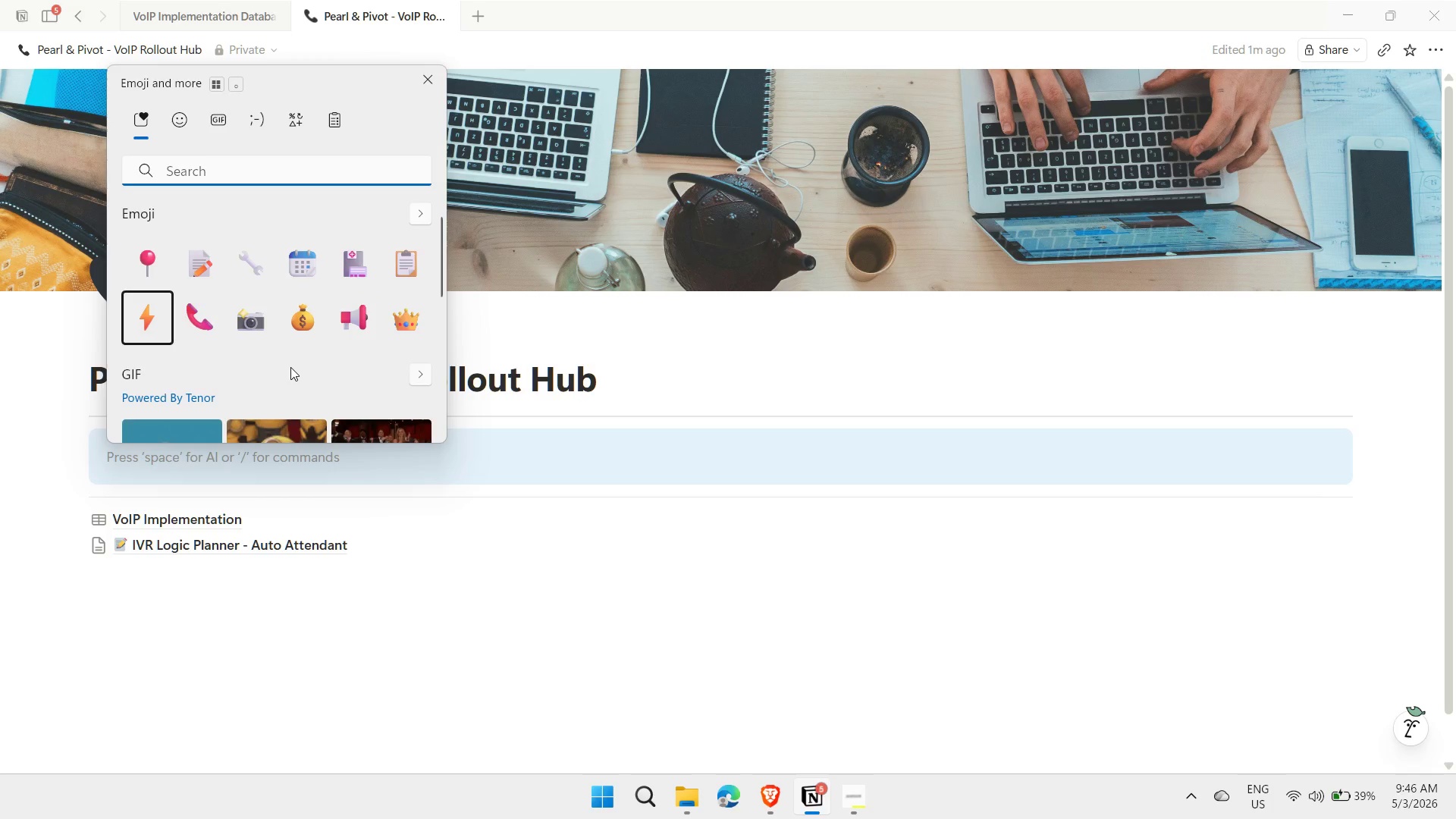 
key(ArrowRight)
 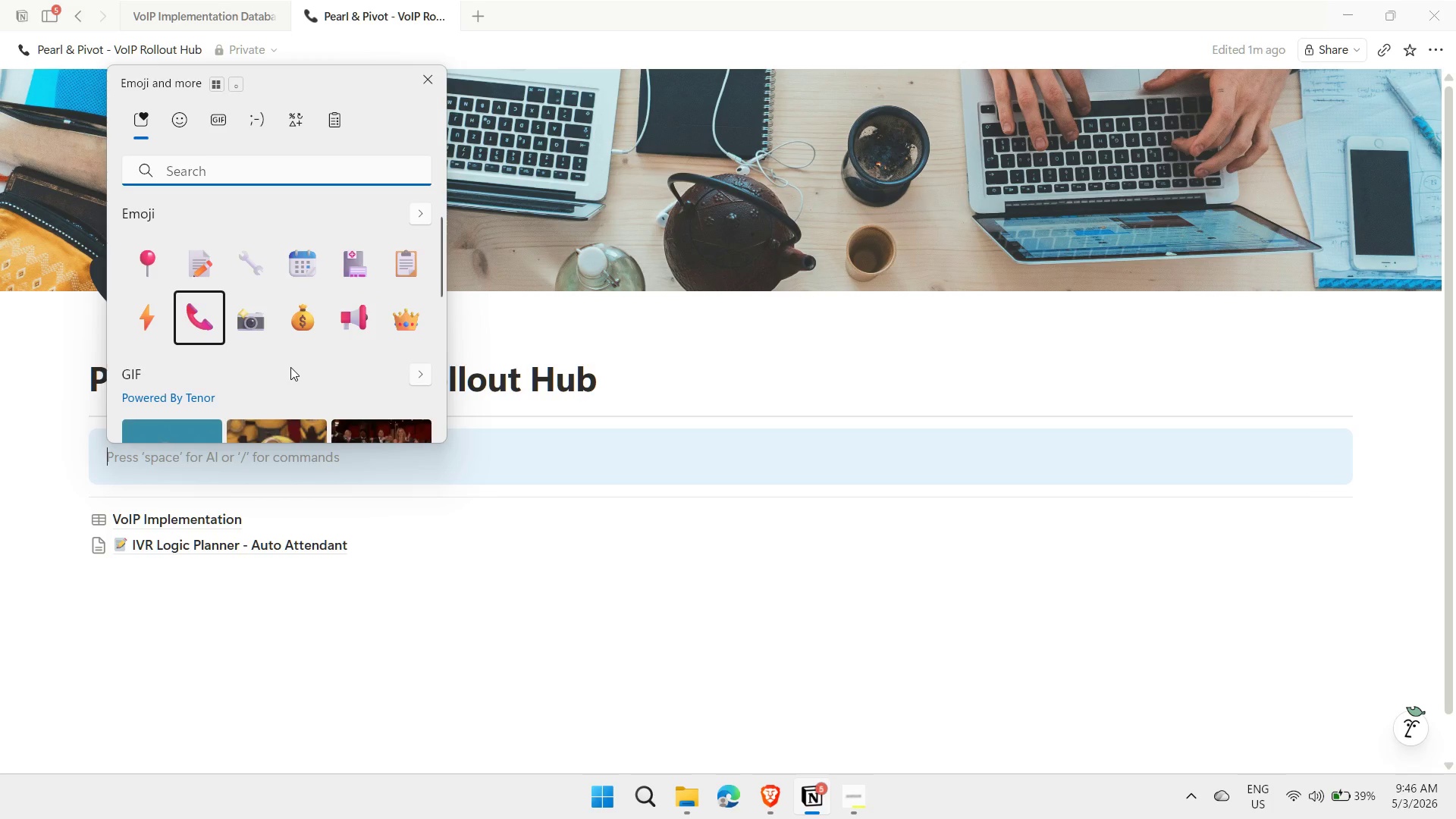 
key(Enter)
 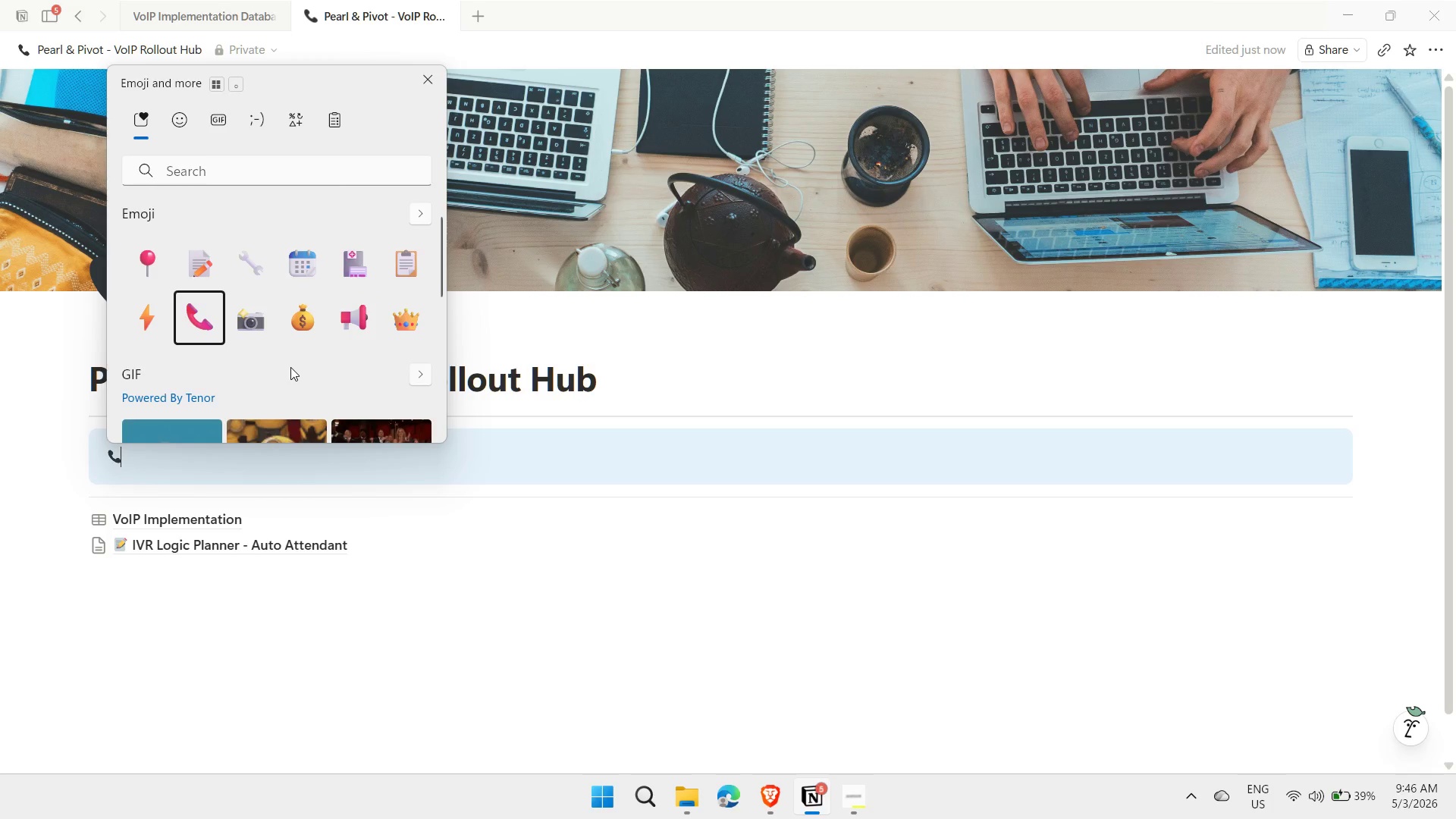 
key(Space)
 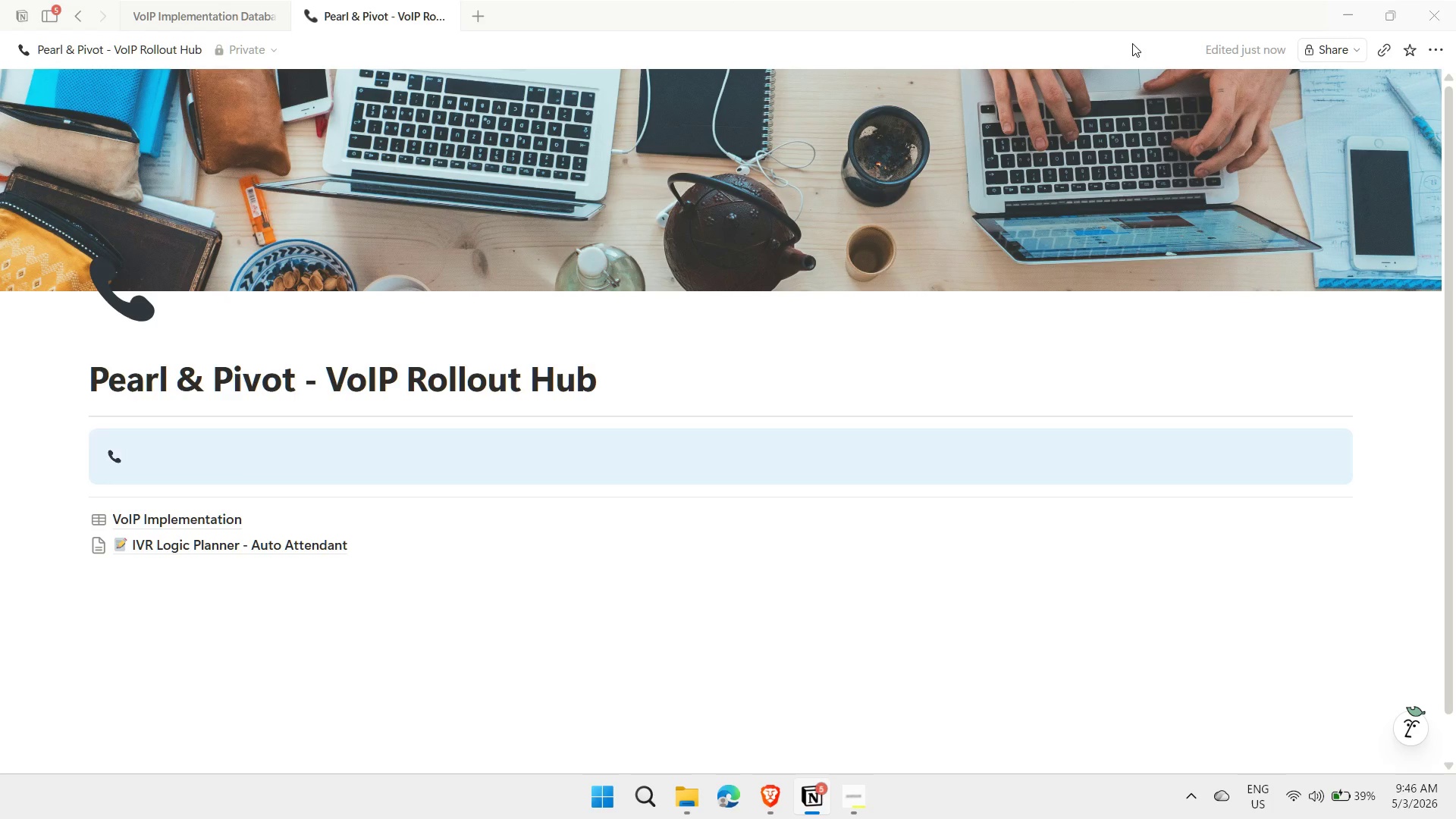 
wait(6.41)
 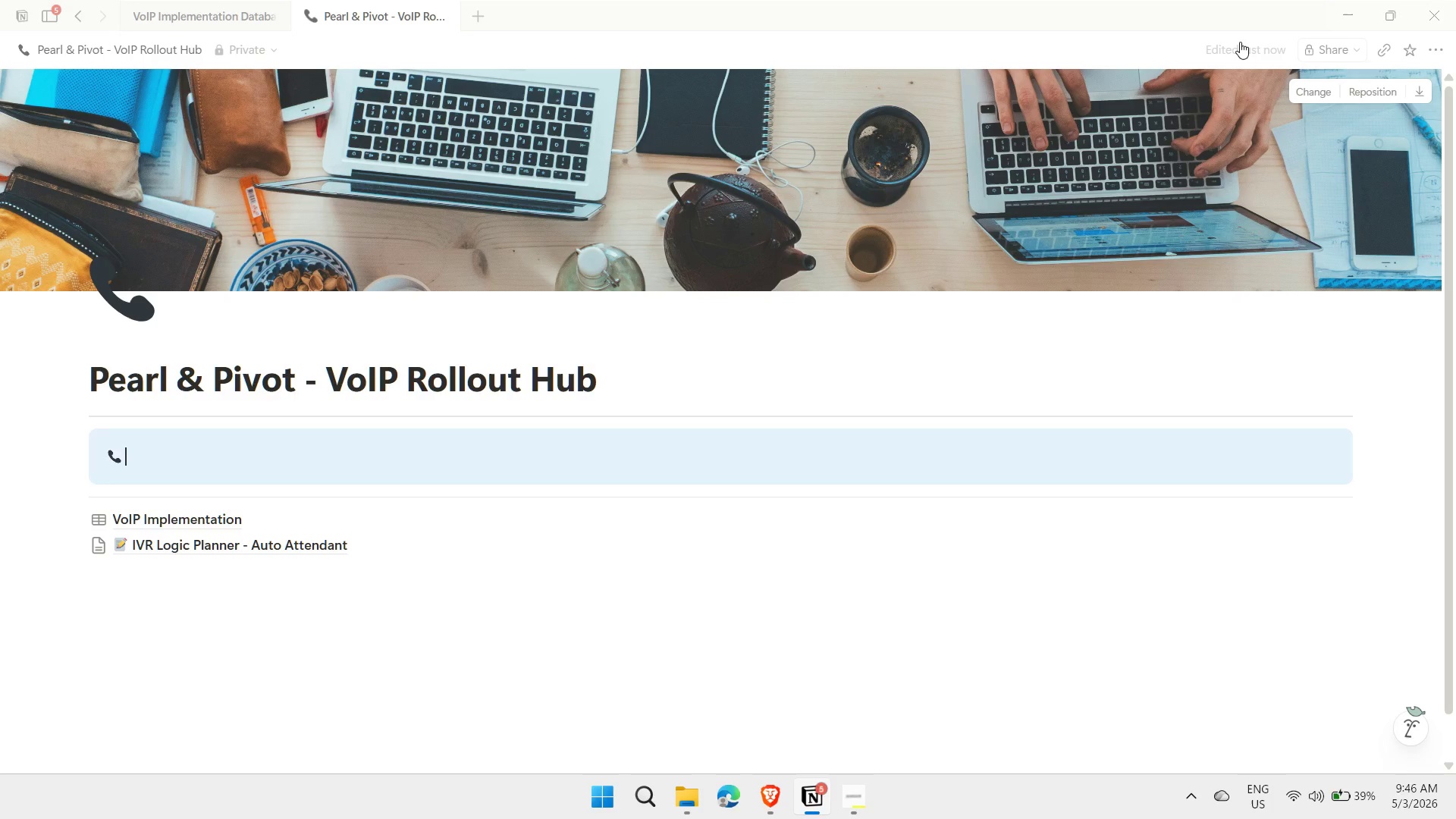 
key(Control+ControlLeft)
 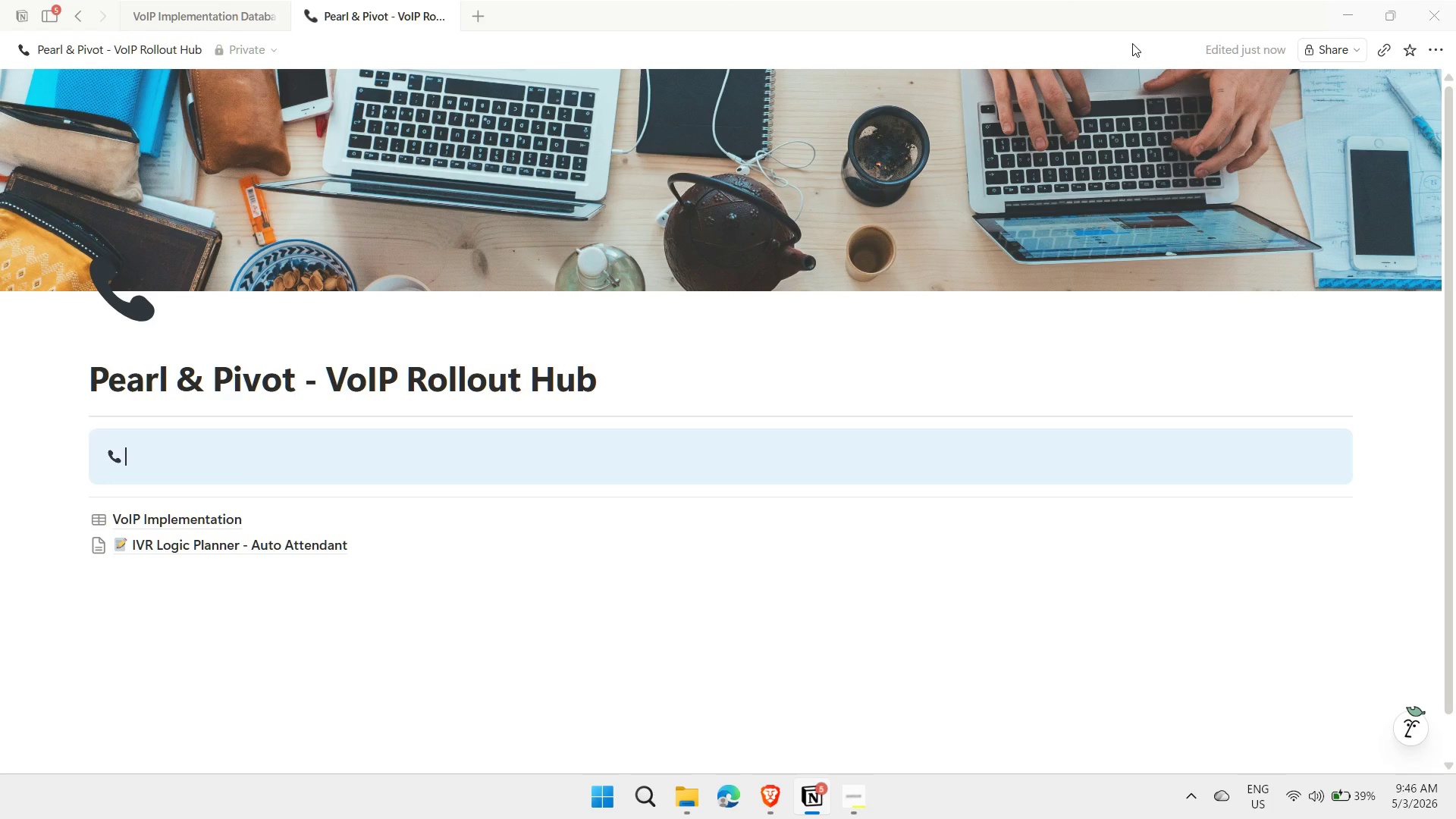 
key(Control+B)
 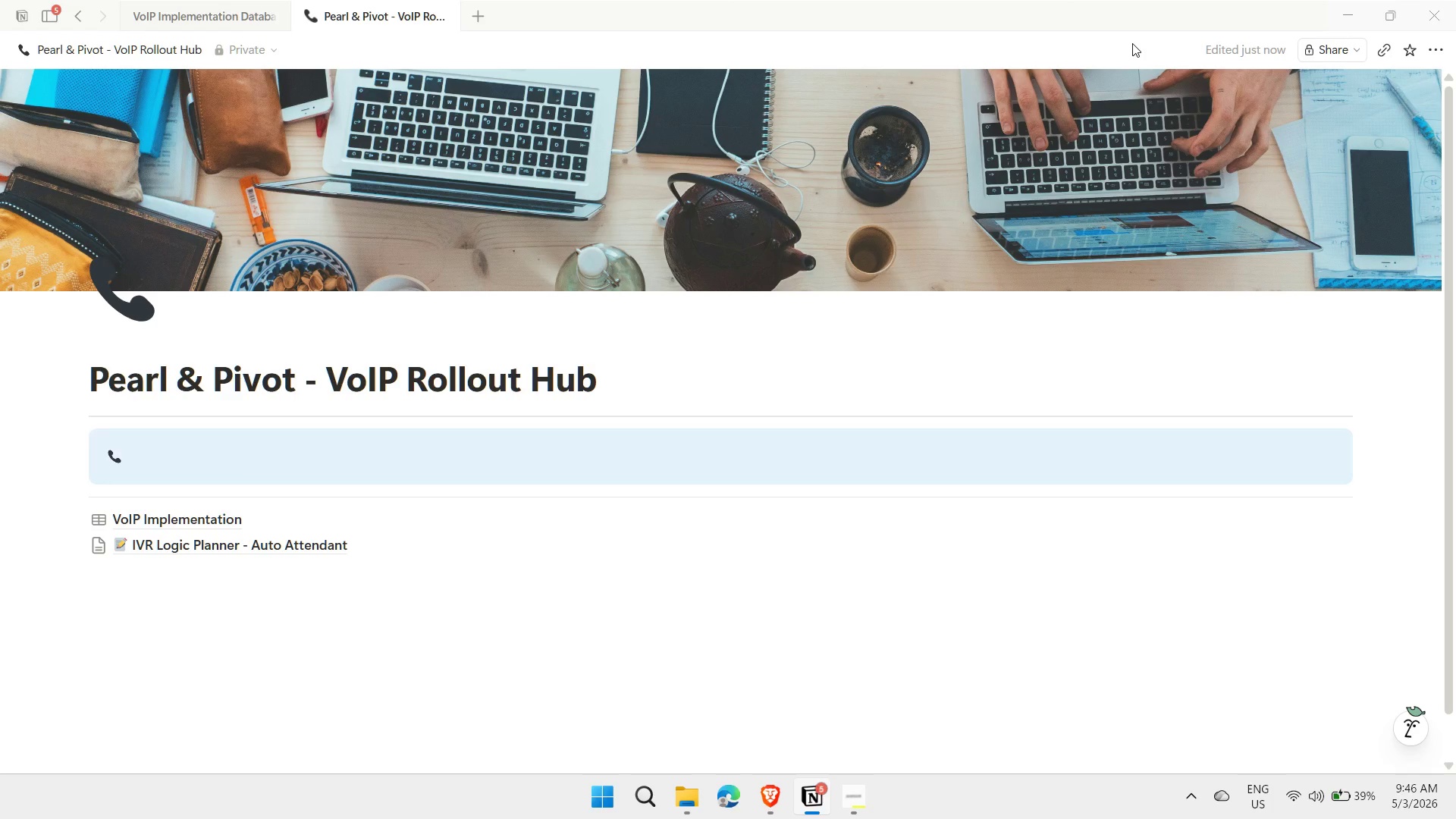 
type(Per)
key(Backspace)
type(arl & Pivot Orthodontics - VoIp)
key(Backspace)
type(P T)
key(Backspace)
type(Rollout Command Cneter)
key(Backspace)
key(Backspace)
key(Backspace)
key(Backspace)
key(Backspace)
type(enter | Across 3 clinic)
 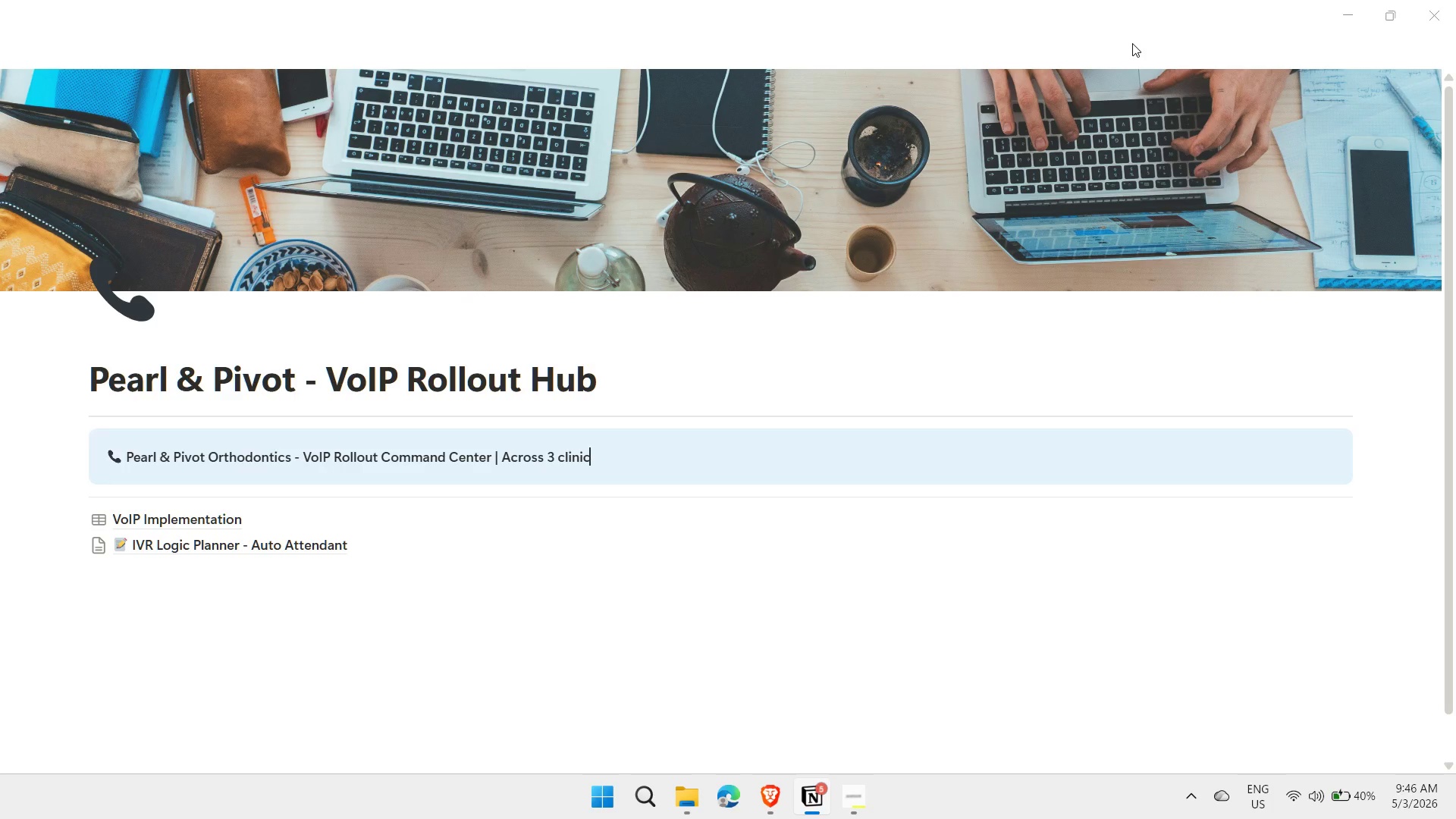 
key(Enter)
 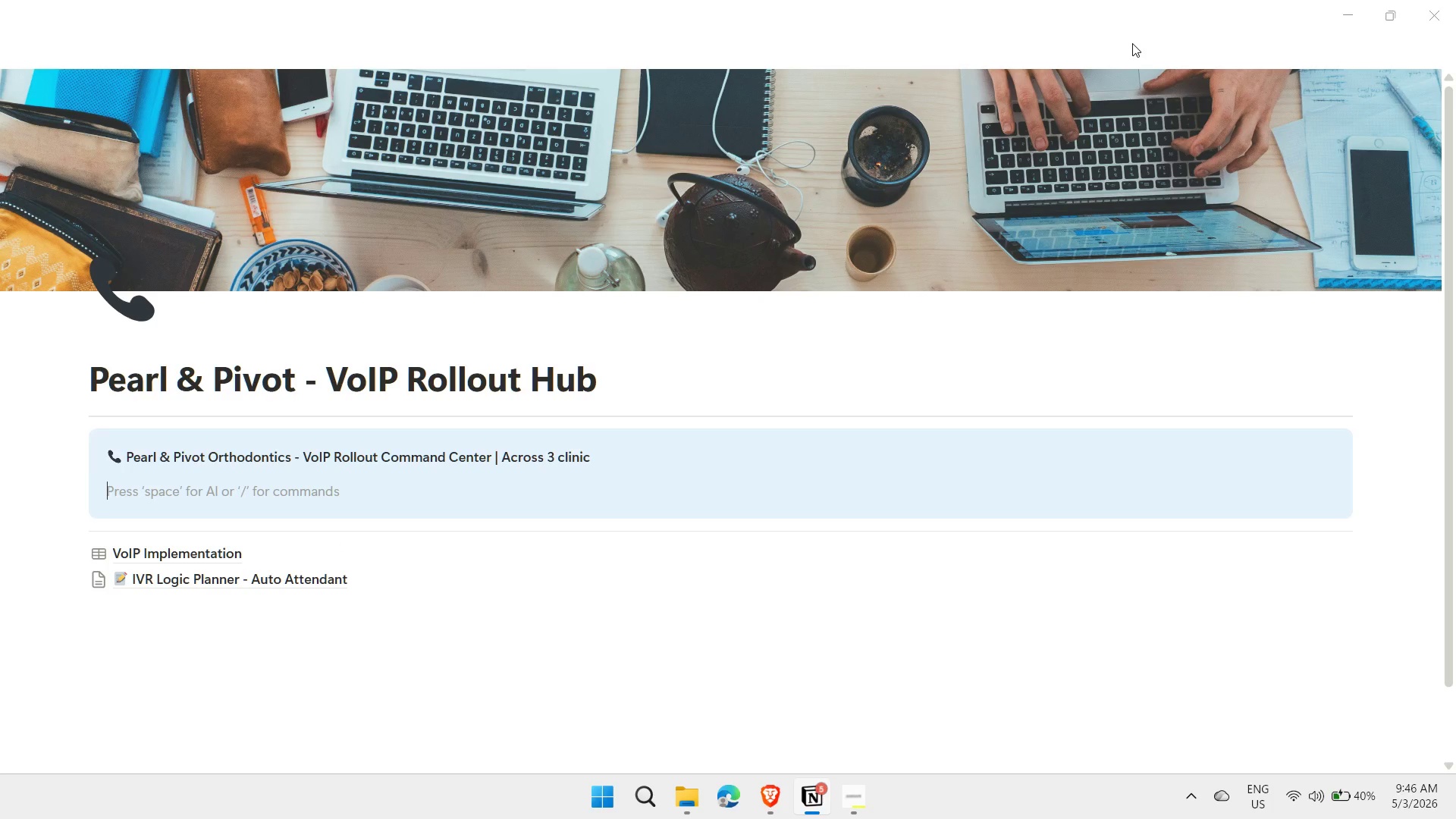 
key(Backspace)
type(. Use the views below to r)
key(Backspace)
type(tracl )
key(Backspace)
key(Backspace)
type(k hardware, porting, and testing.)
 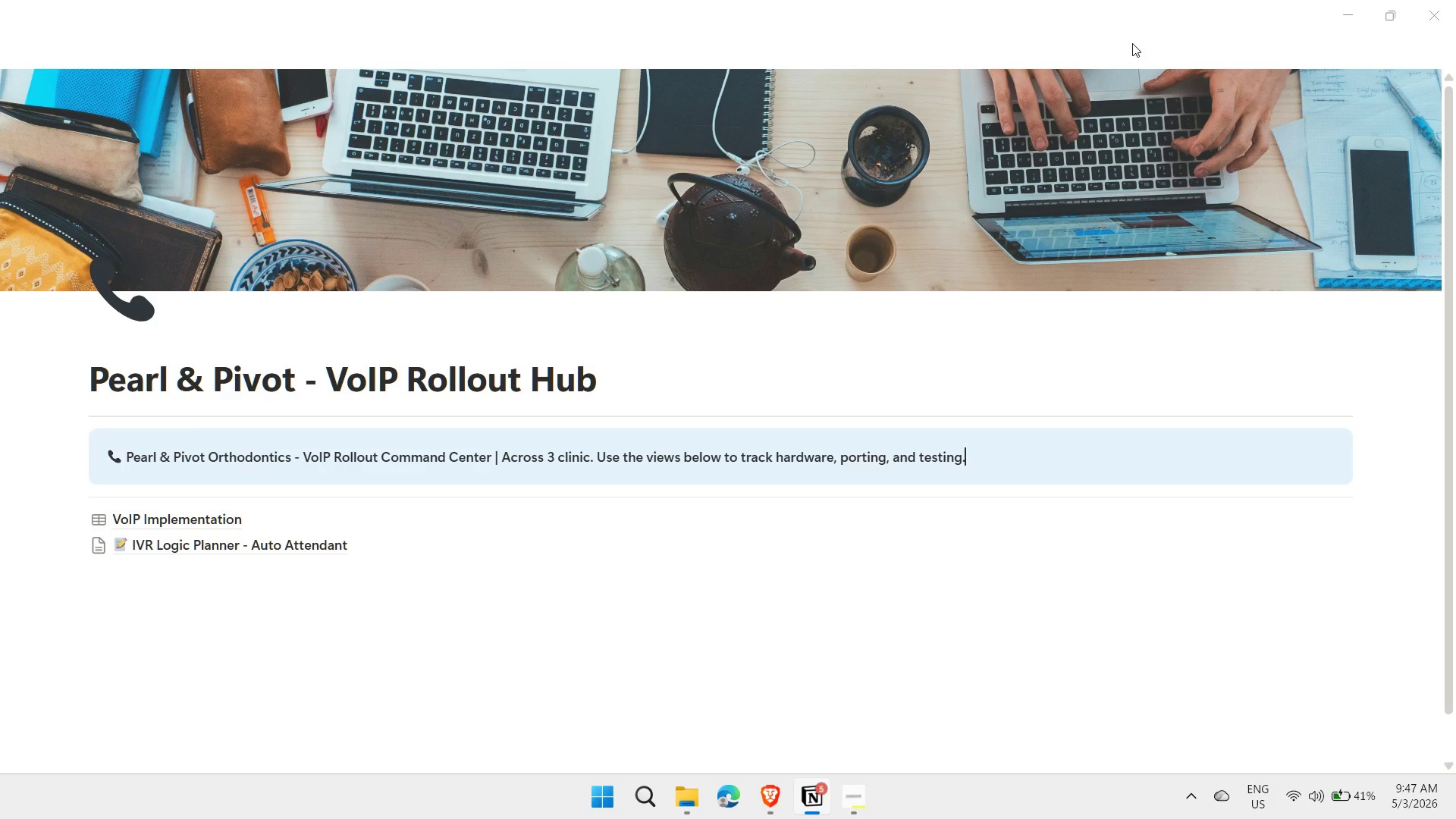 
hold_key(key=ArrowLeft, duration=1.5)
 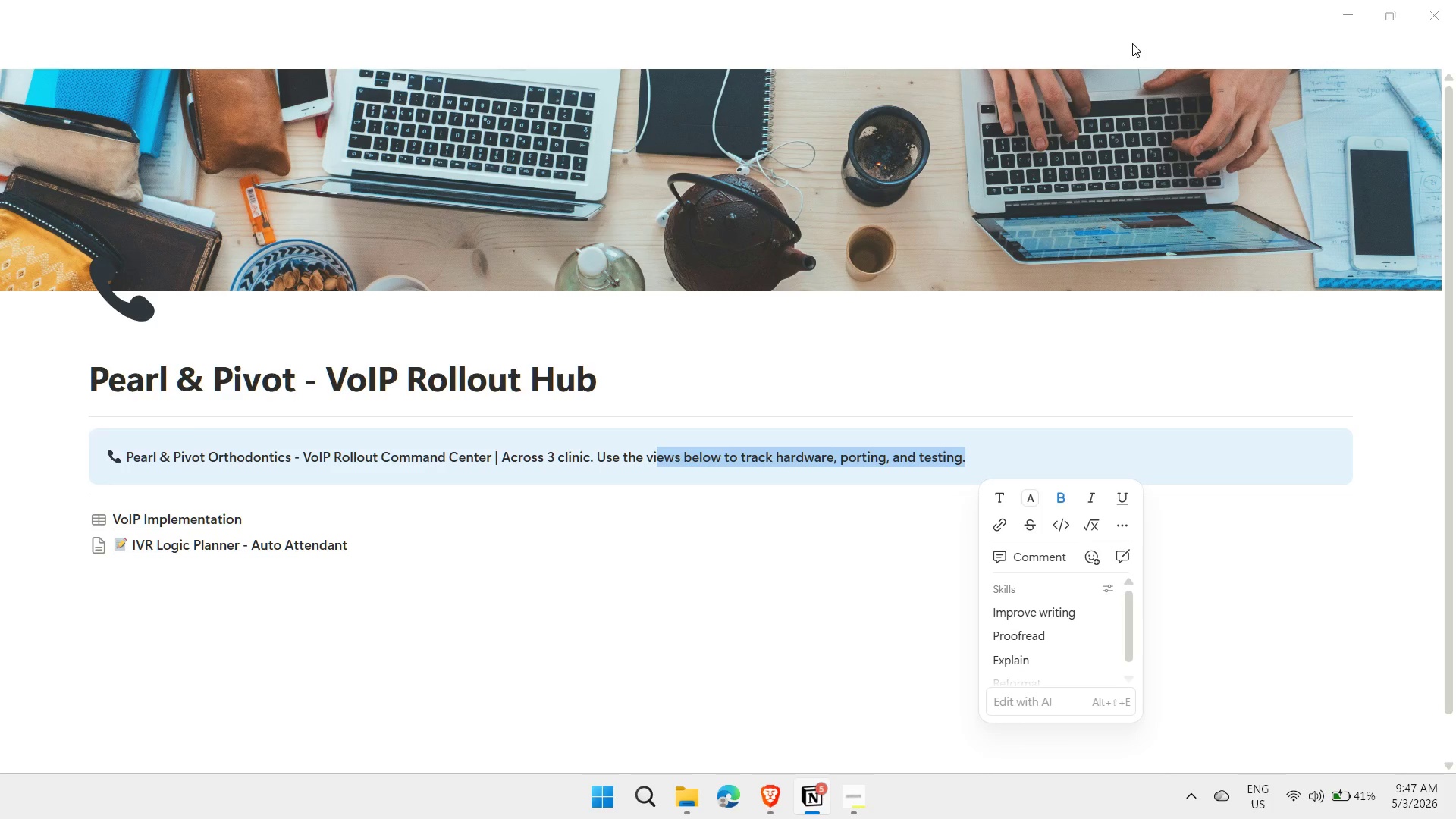 
hold_key(key=ArrowLeft, duration=0.77)
 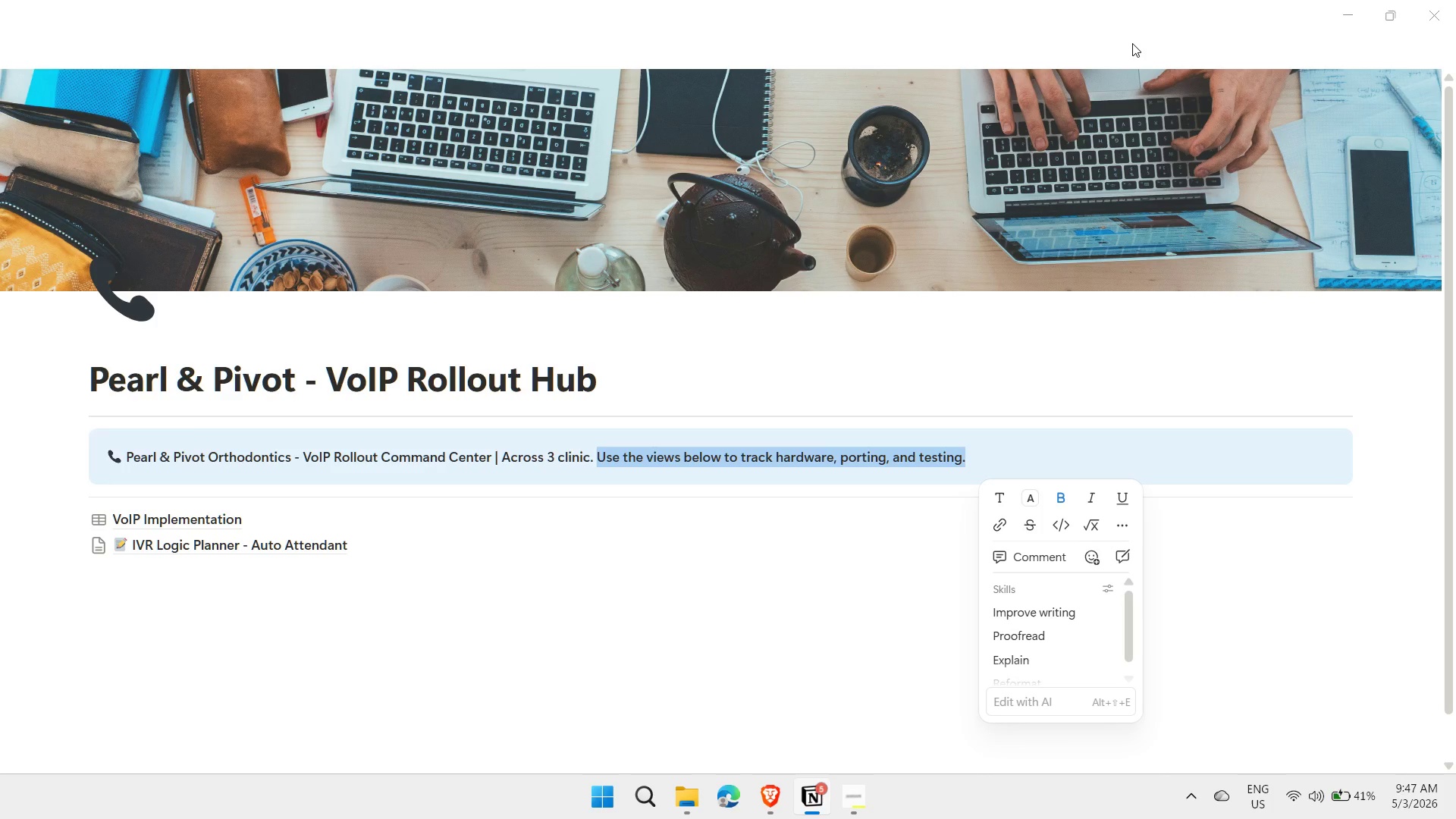 
key(Shift+ArrowLeft)
 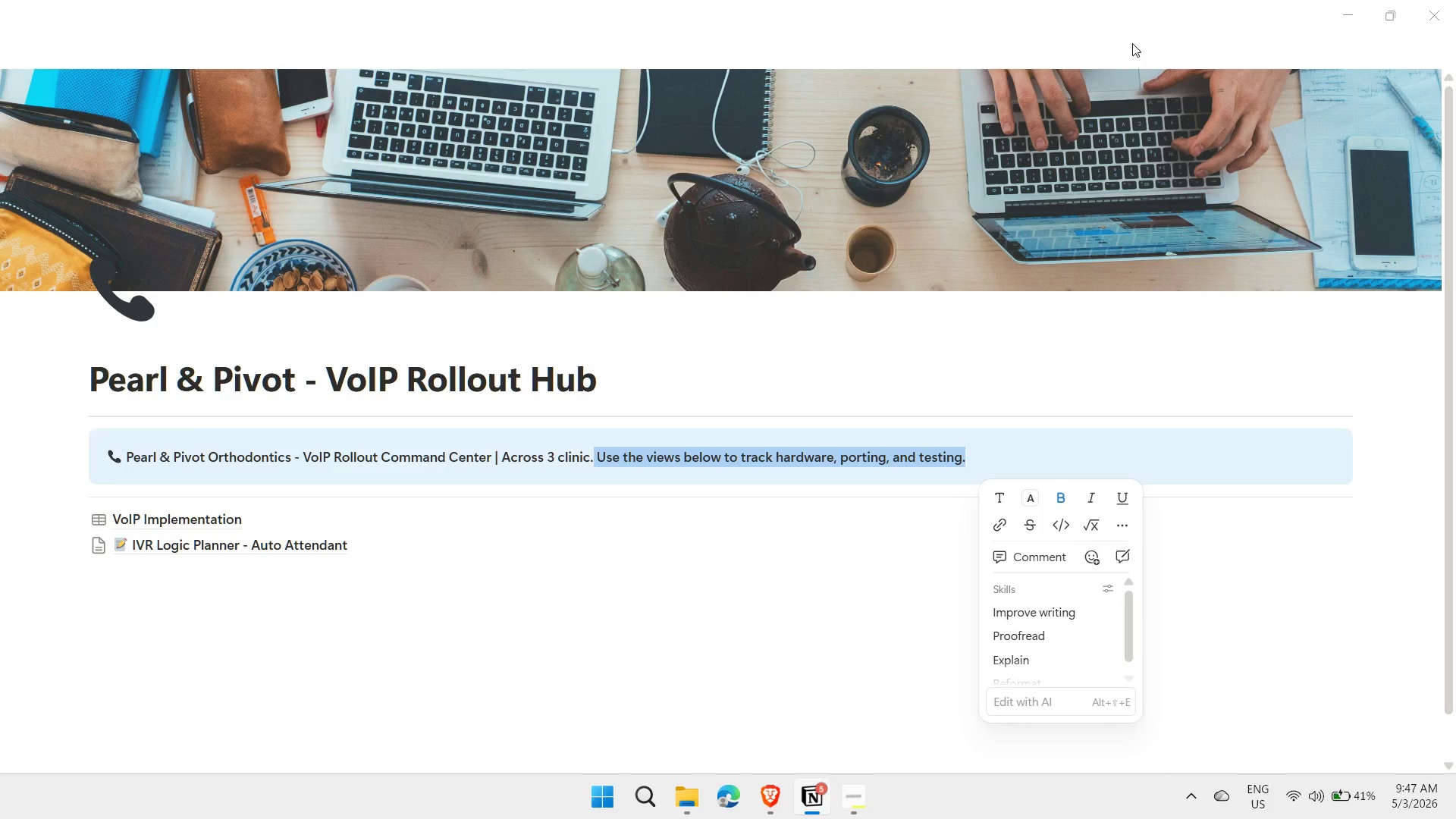 
key(Shift+ArrowLeft)
 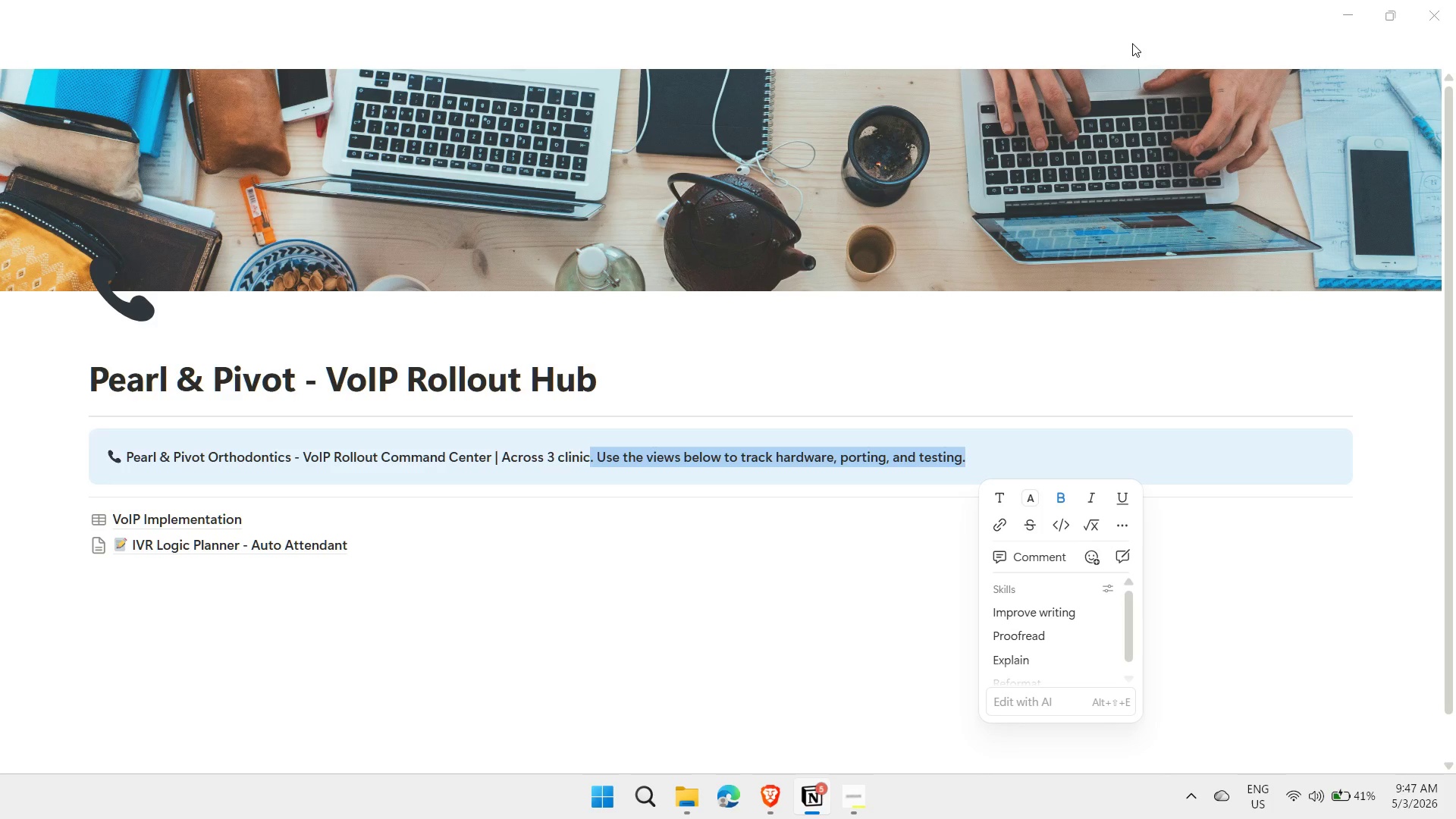 
key(Shift+ArrowLeft)
 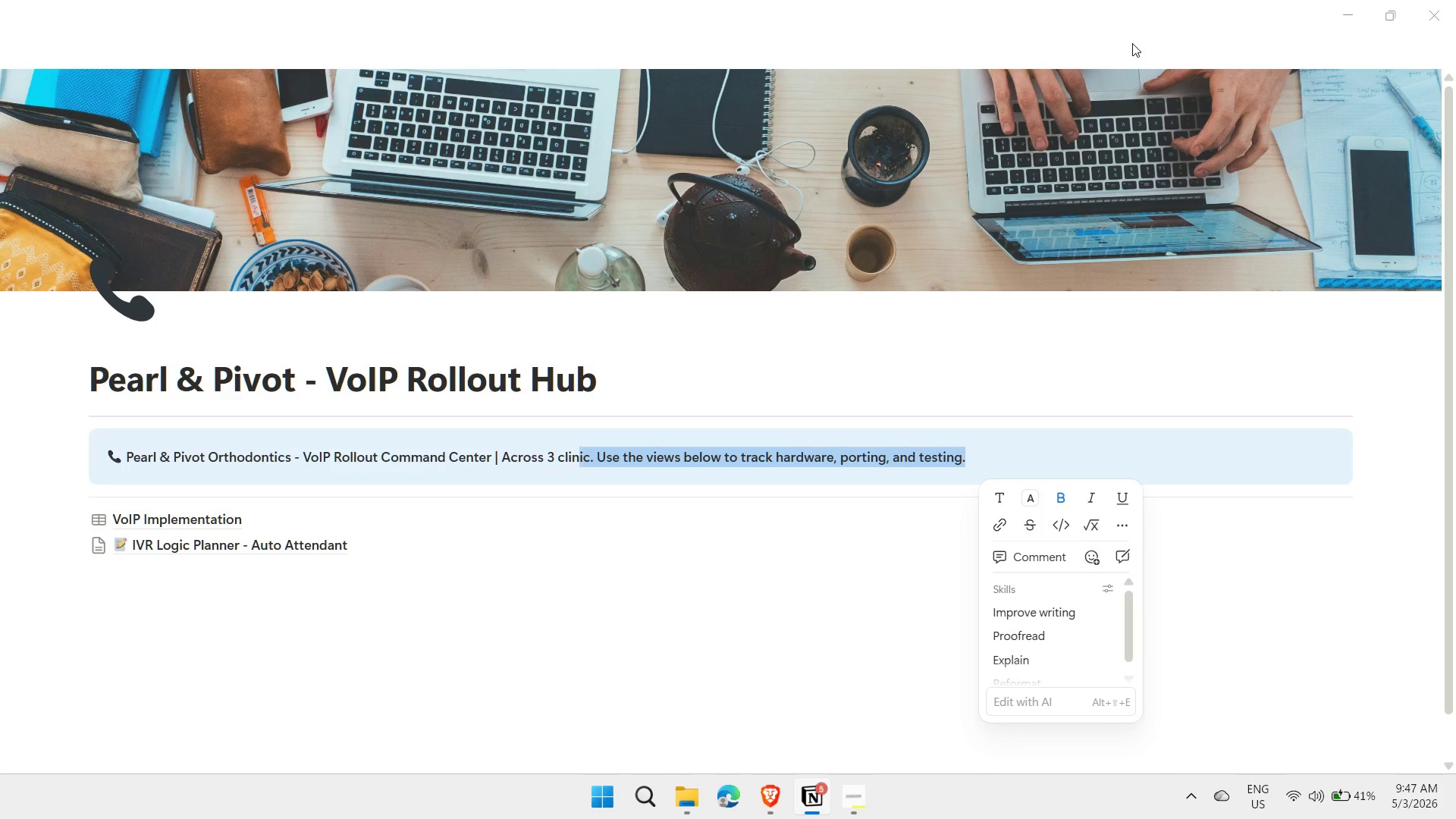 
key(Shift+ArrowLeft)
 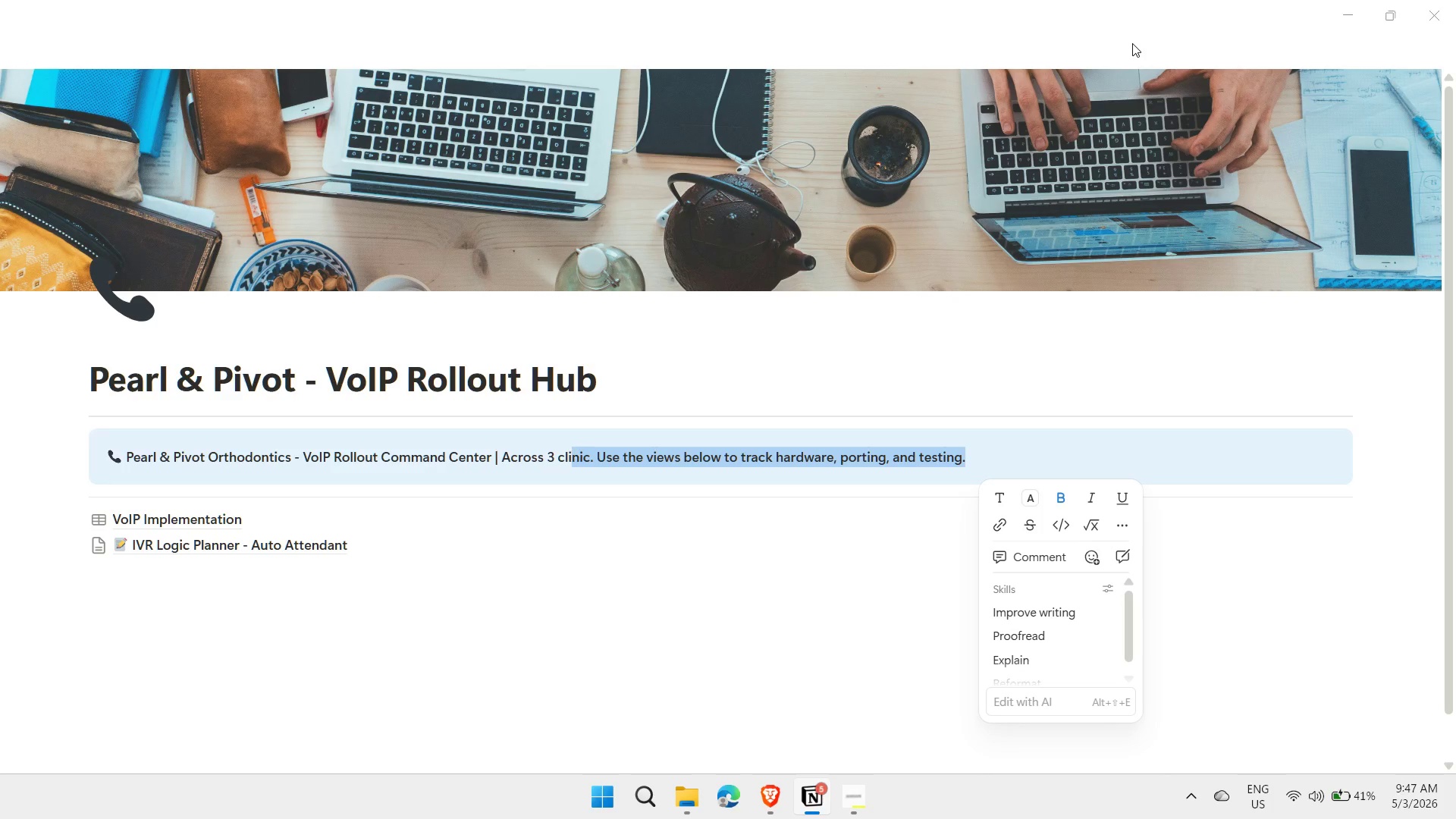 
key(Shift+ArrowLeft)
 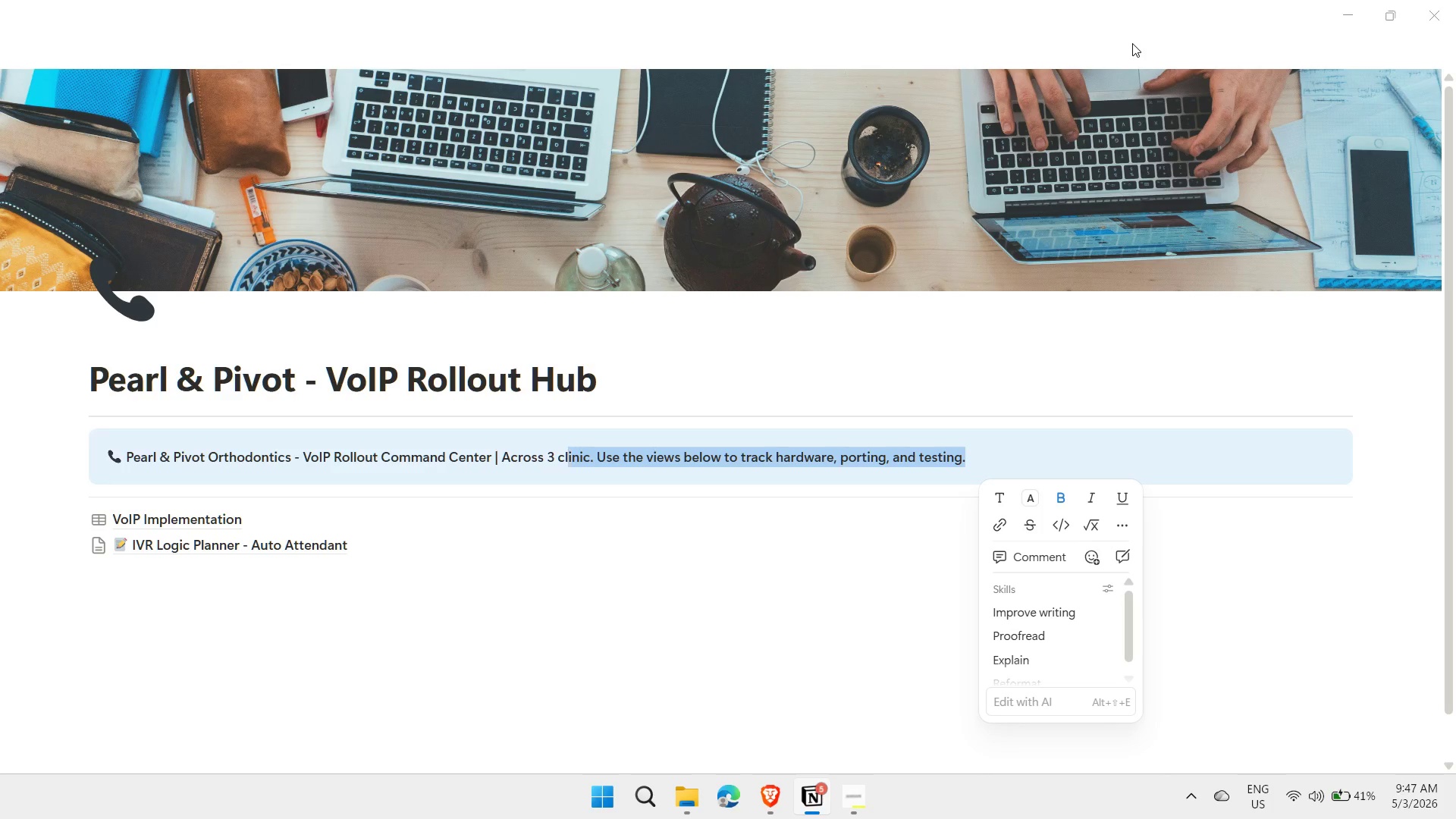 
key(Shift+ArrowLeft)
 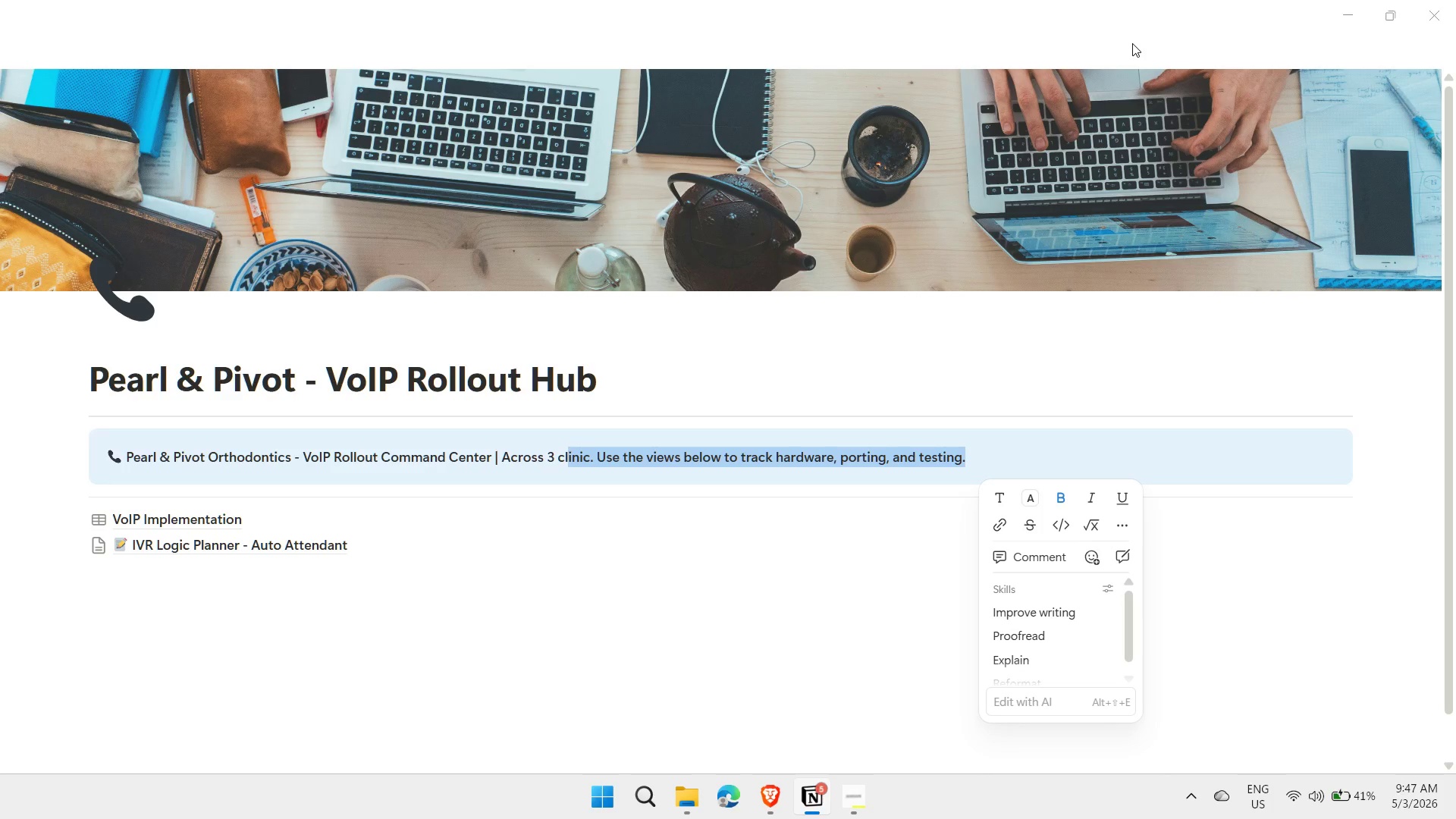 
key(Shift+ArrowLeft)
 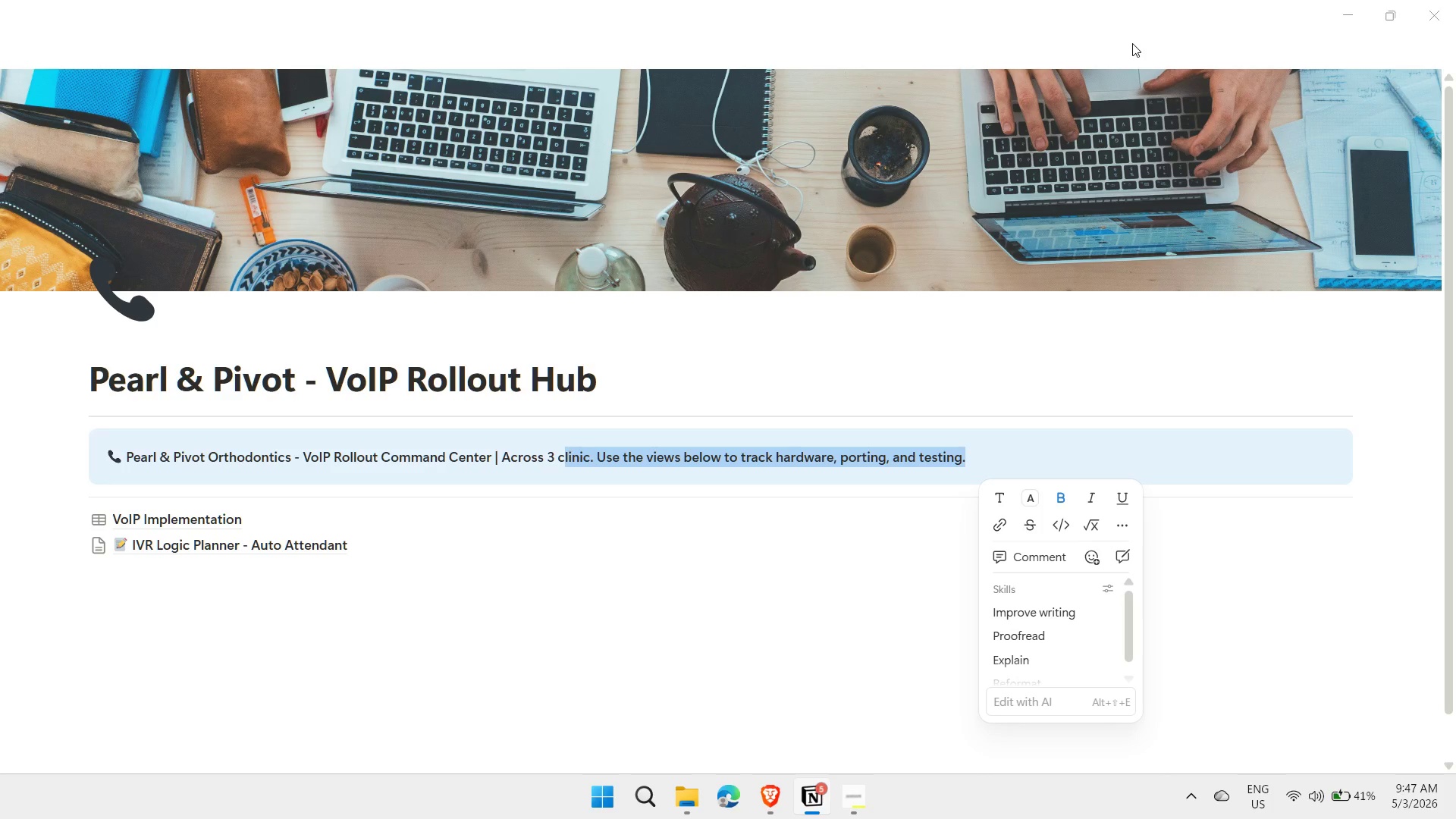 
key(Shift+ArrowLeft)
 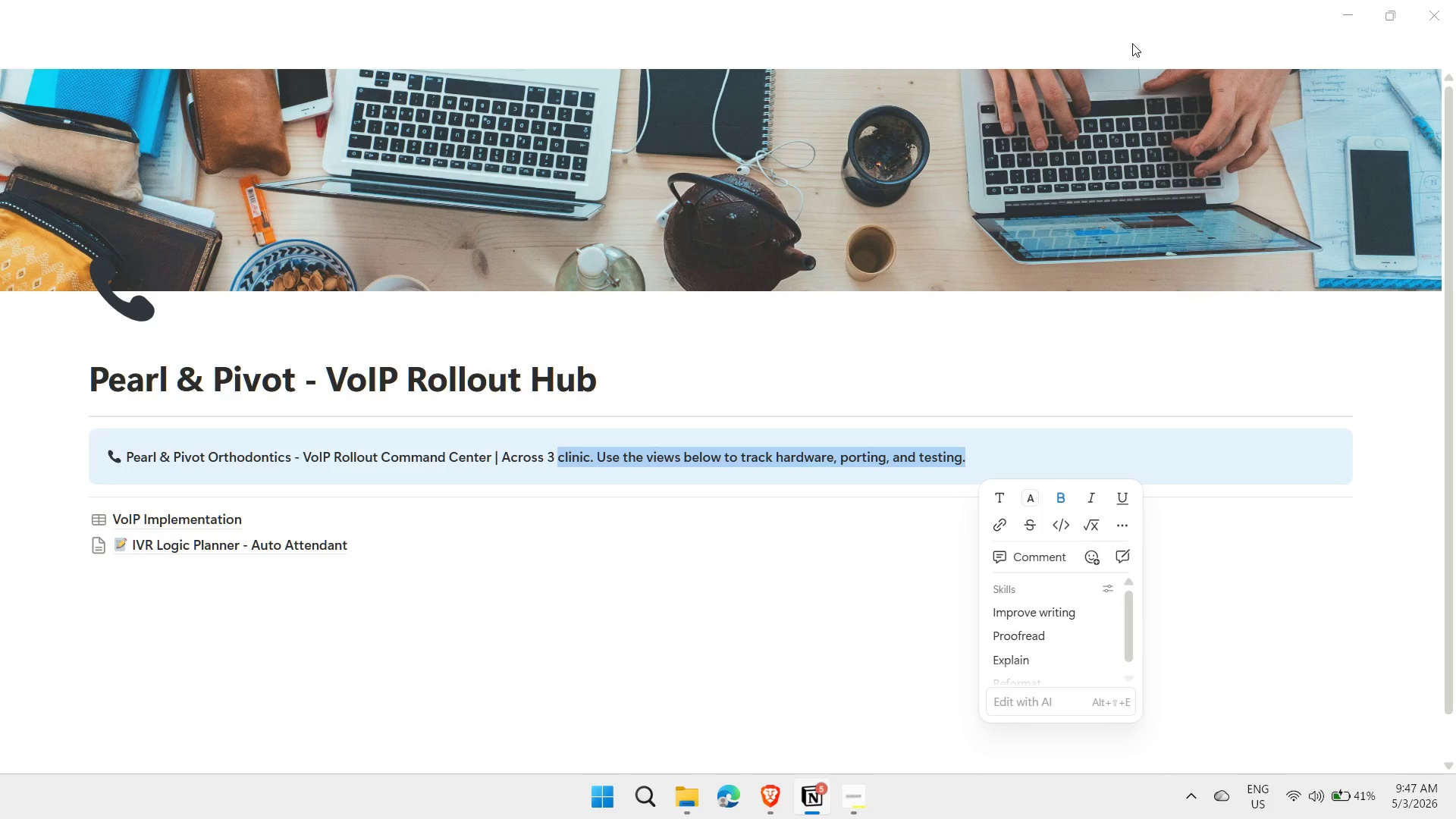 
key(Shift+ArrowLeft)
 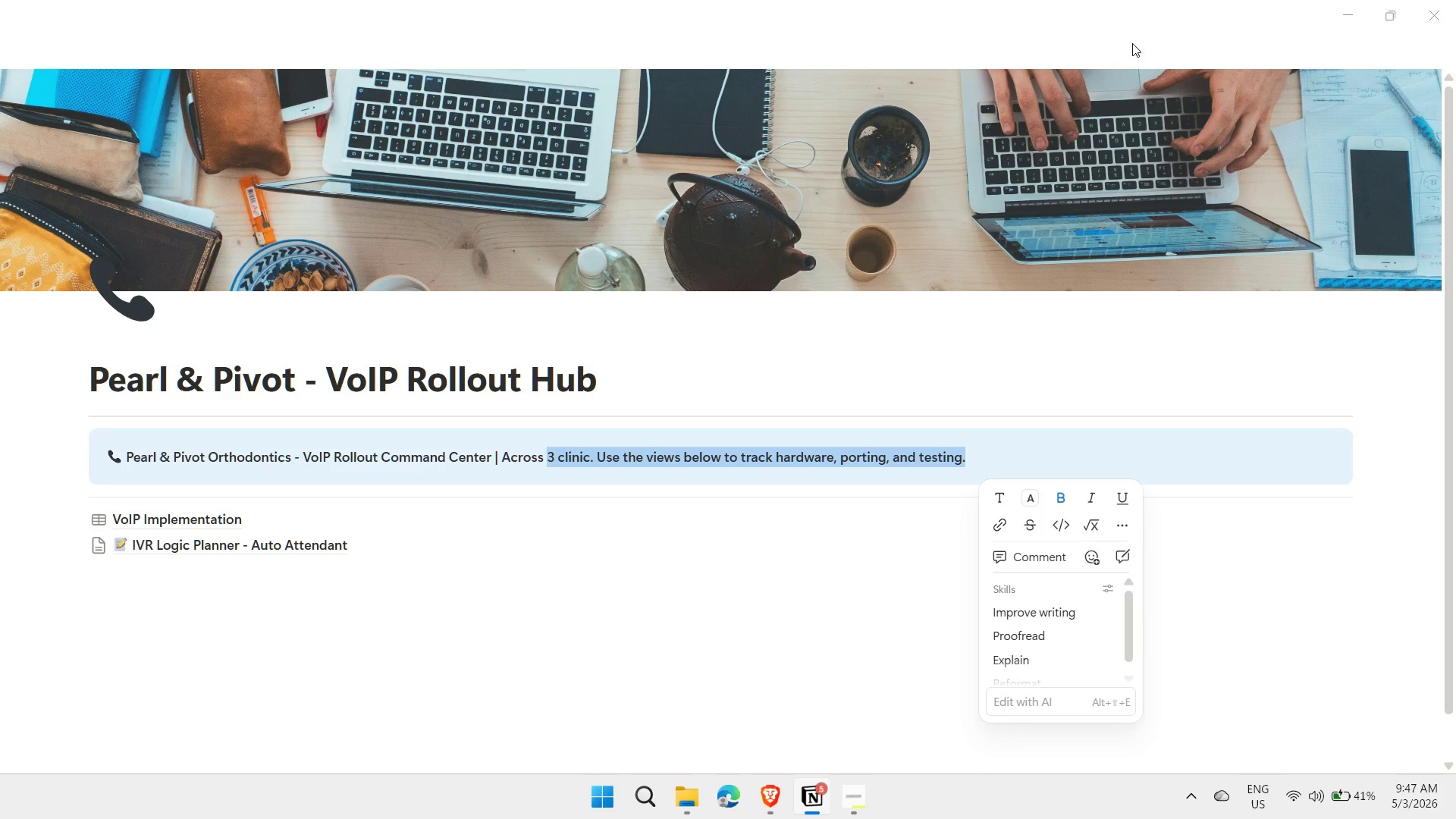 
key(Shift+ArrowLeft)
 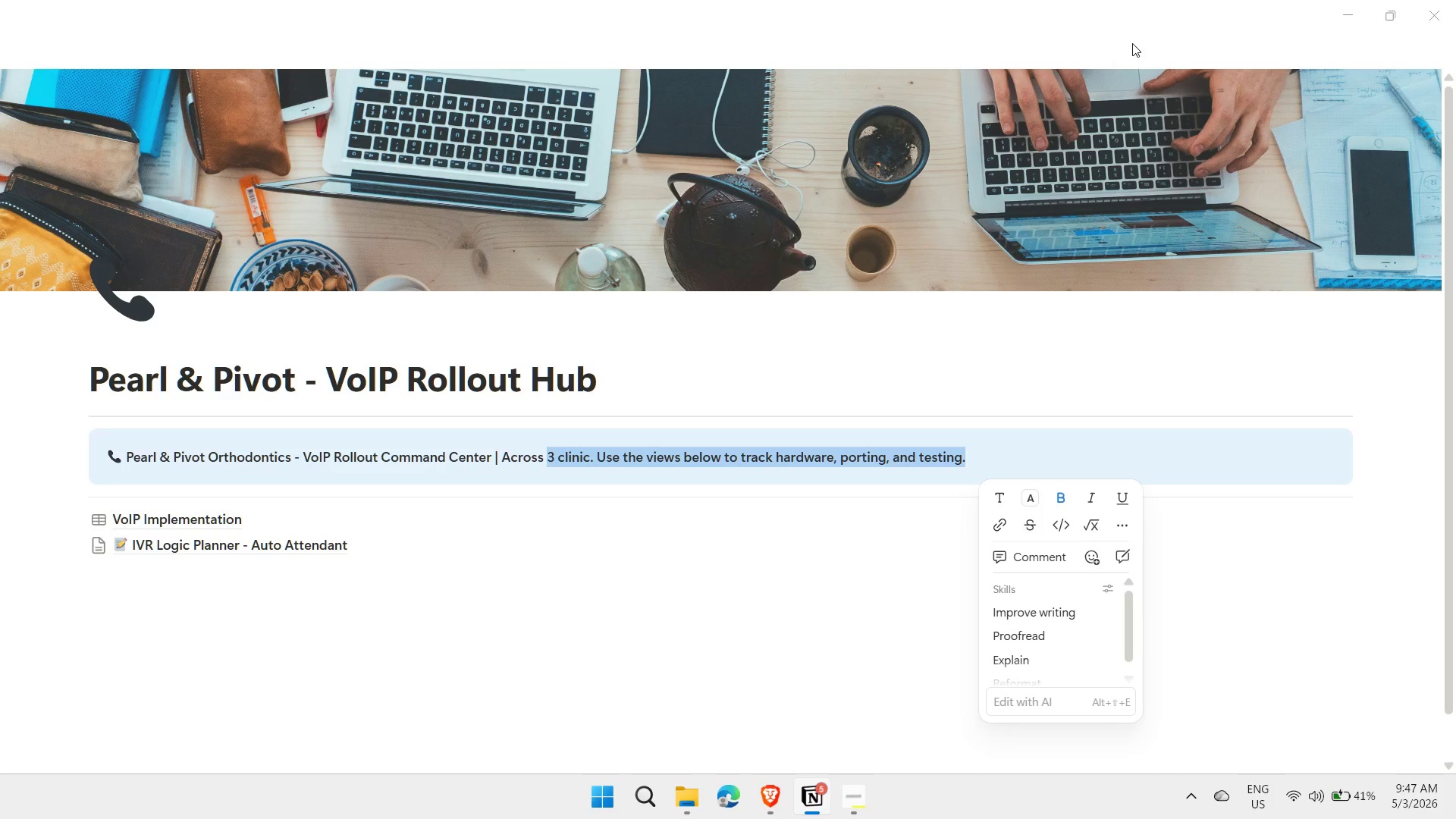 
key(Shift+ArrowLeft)
 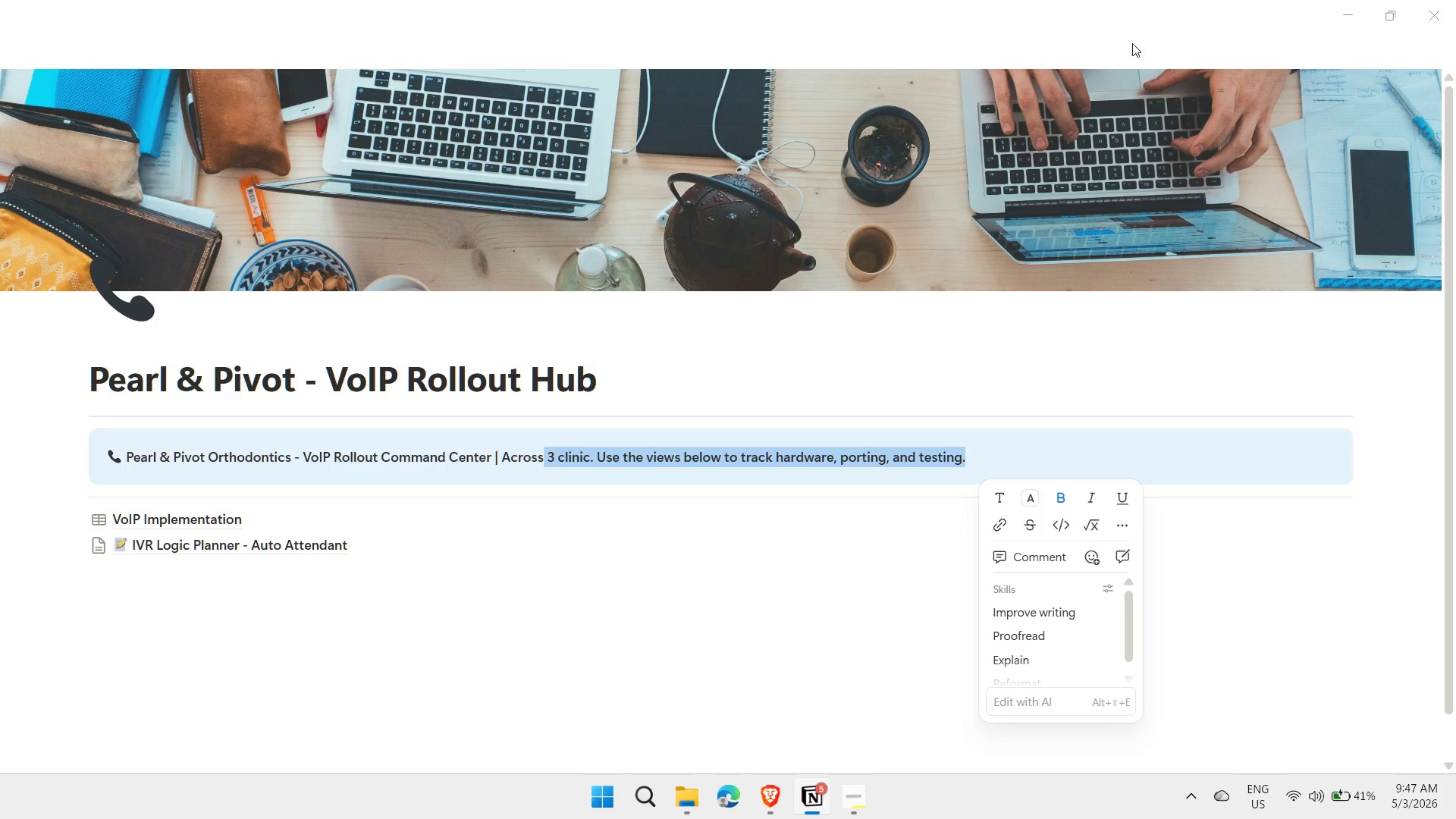 
key(Shift+ArrowLeft)
 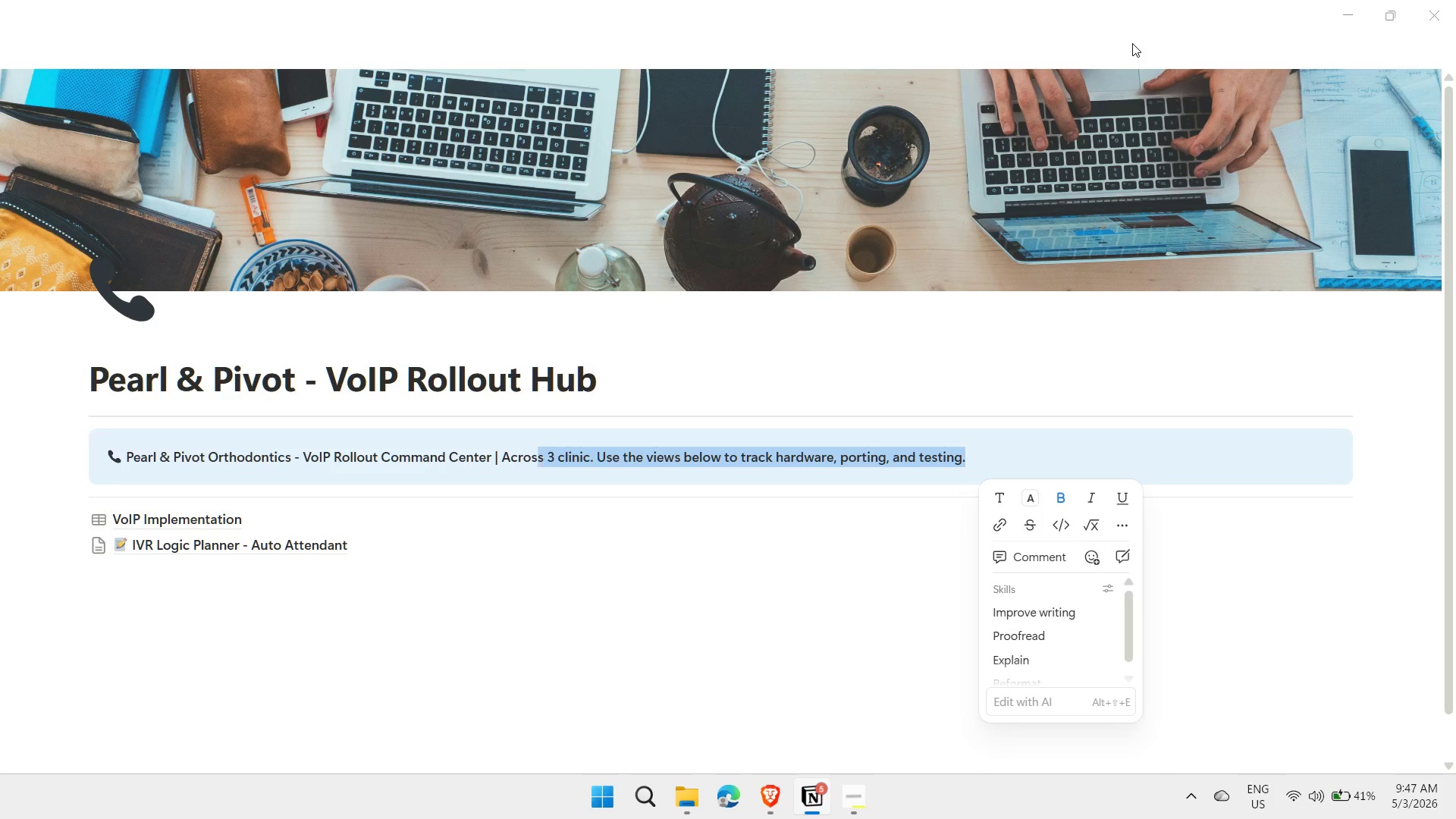 
key(Shift+ArrowLeft)
 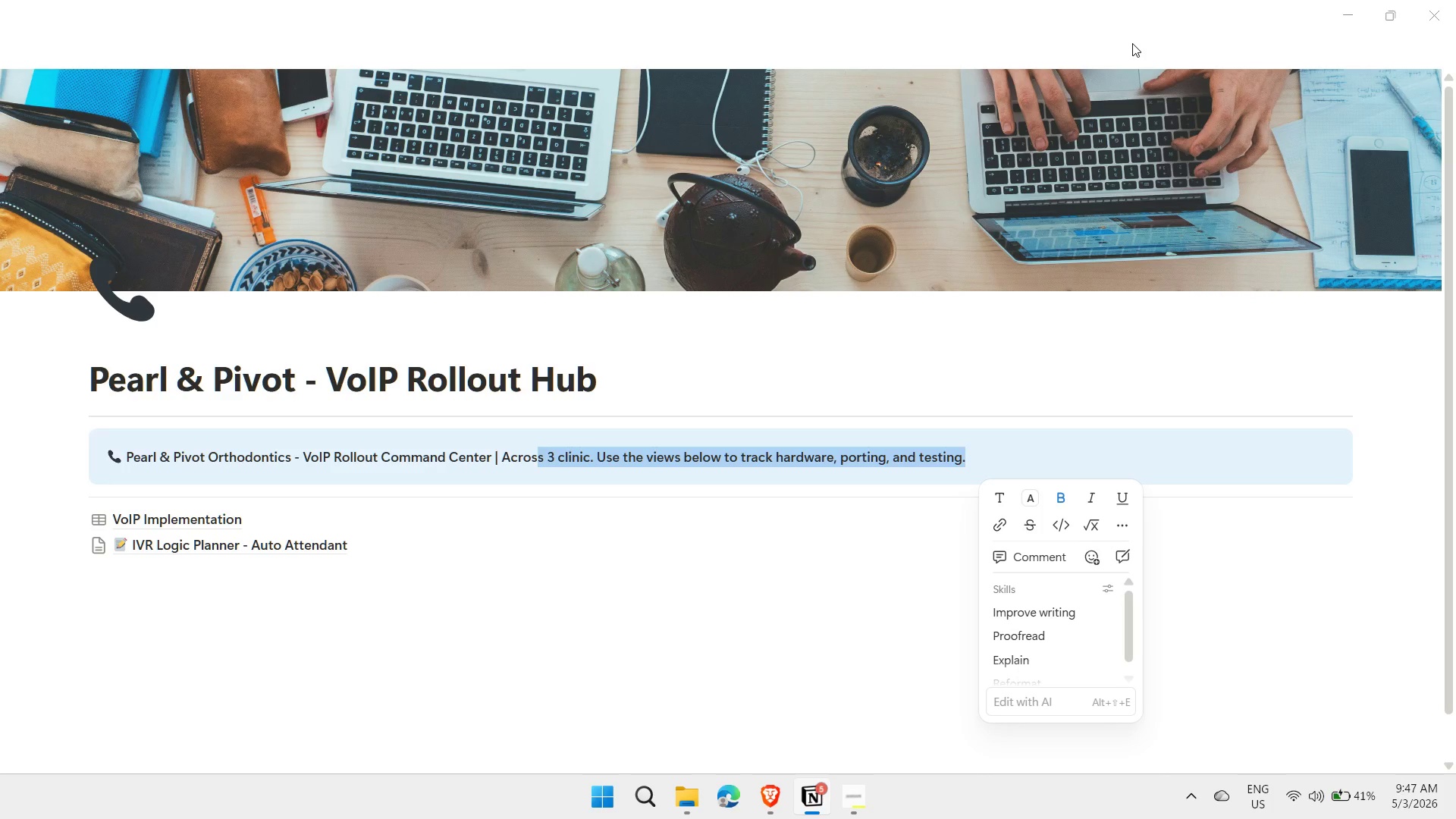 
key(Shift+ArrowLeft)
 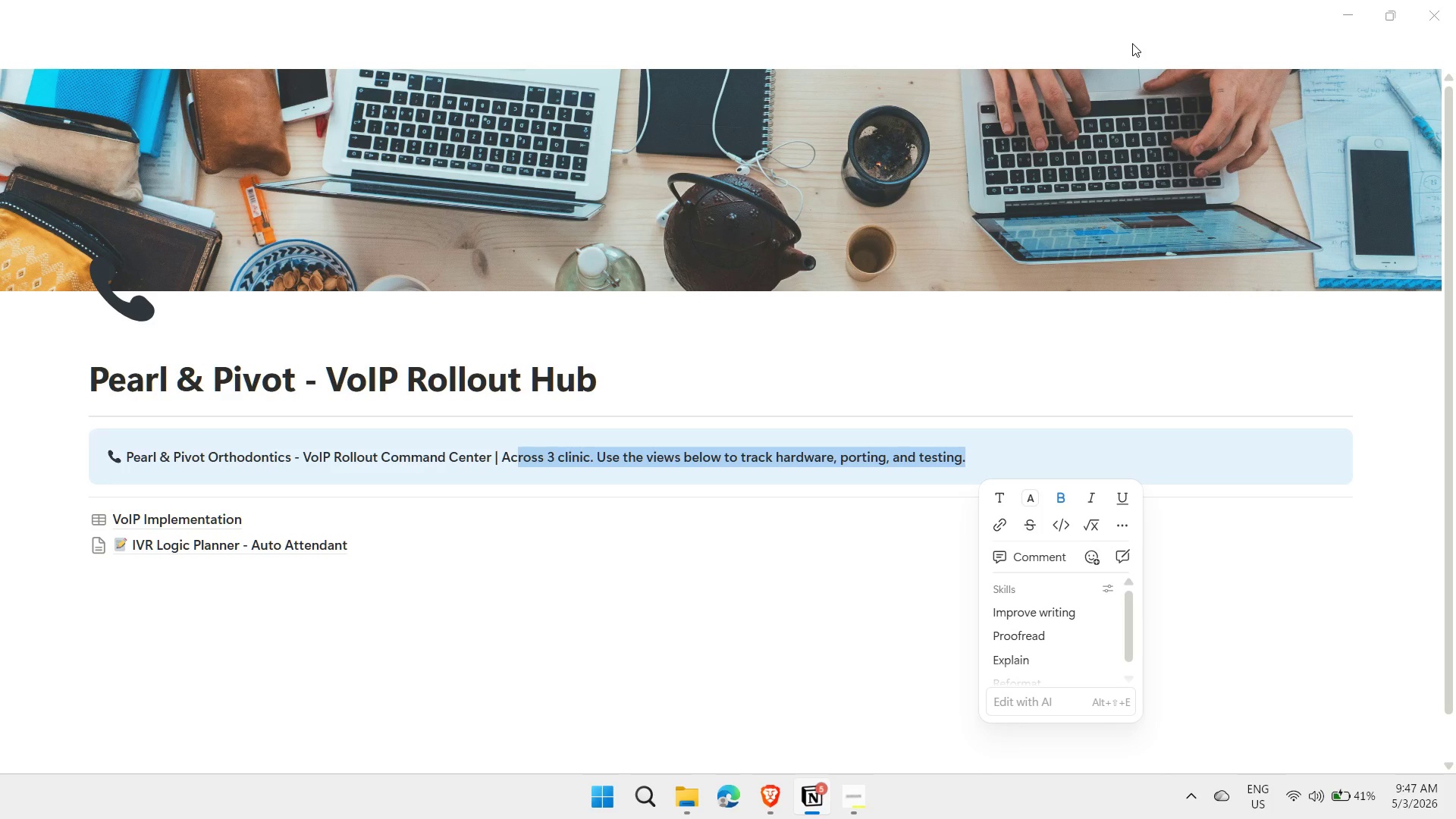 
key(Shift+ArrowLeft)
 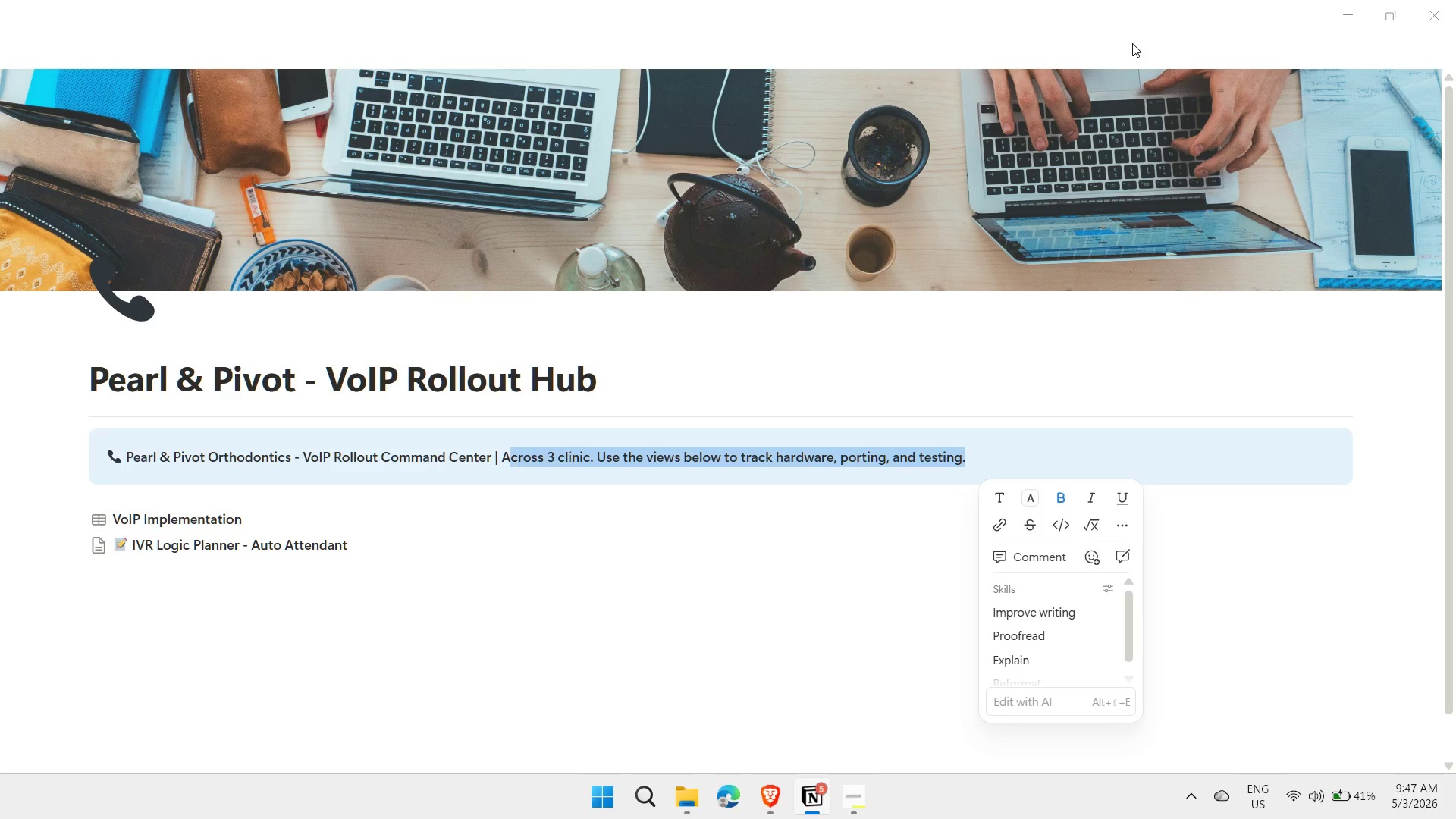 
key(Shift+ArrowLeft)
 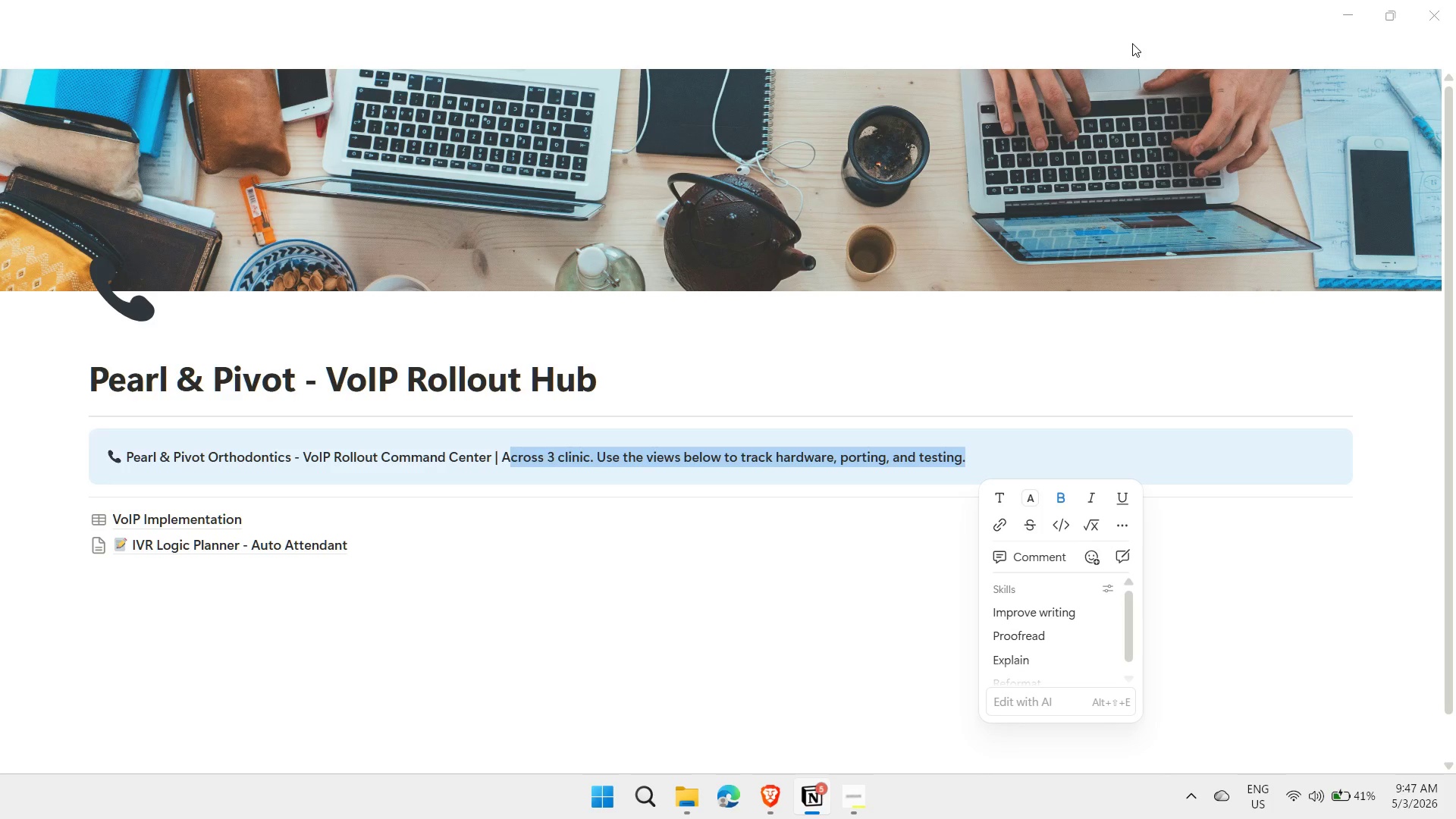 
key(Shift+ArrowLeft)
 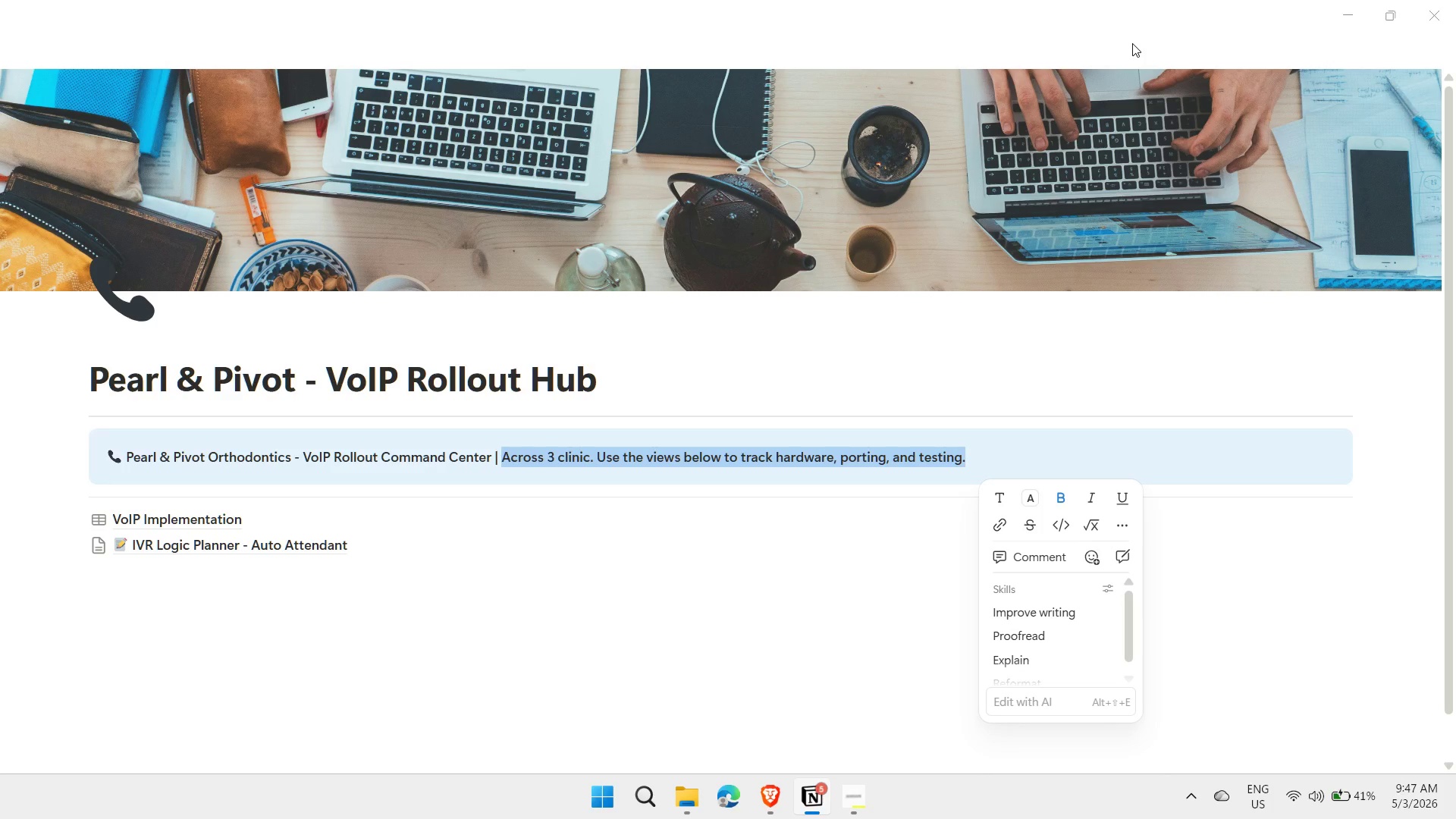 
key(Control+B)
 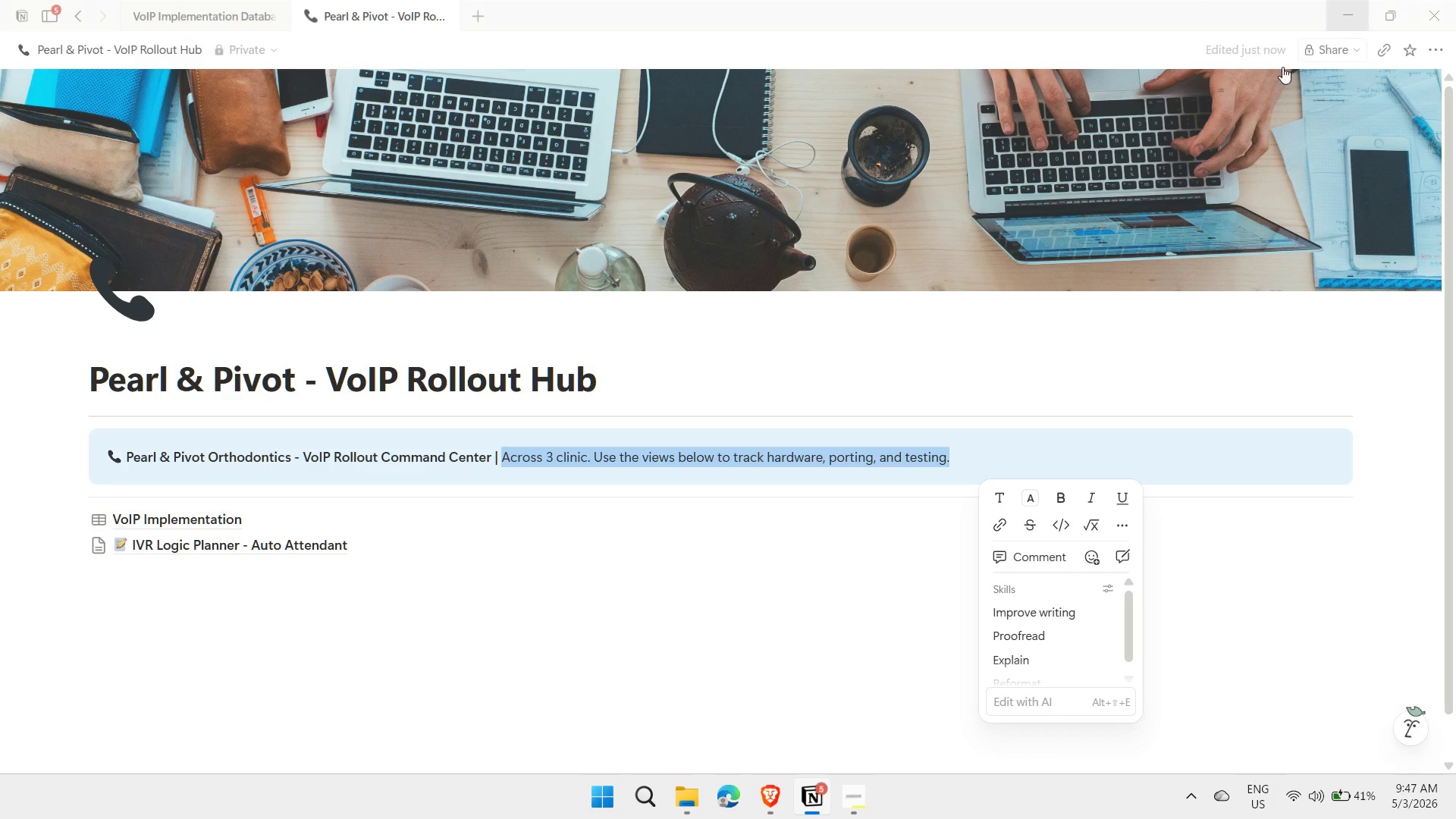 
left_click([772, 582])
 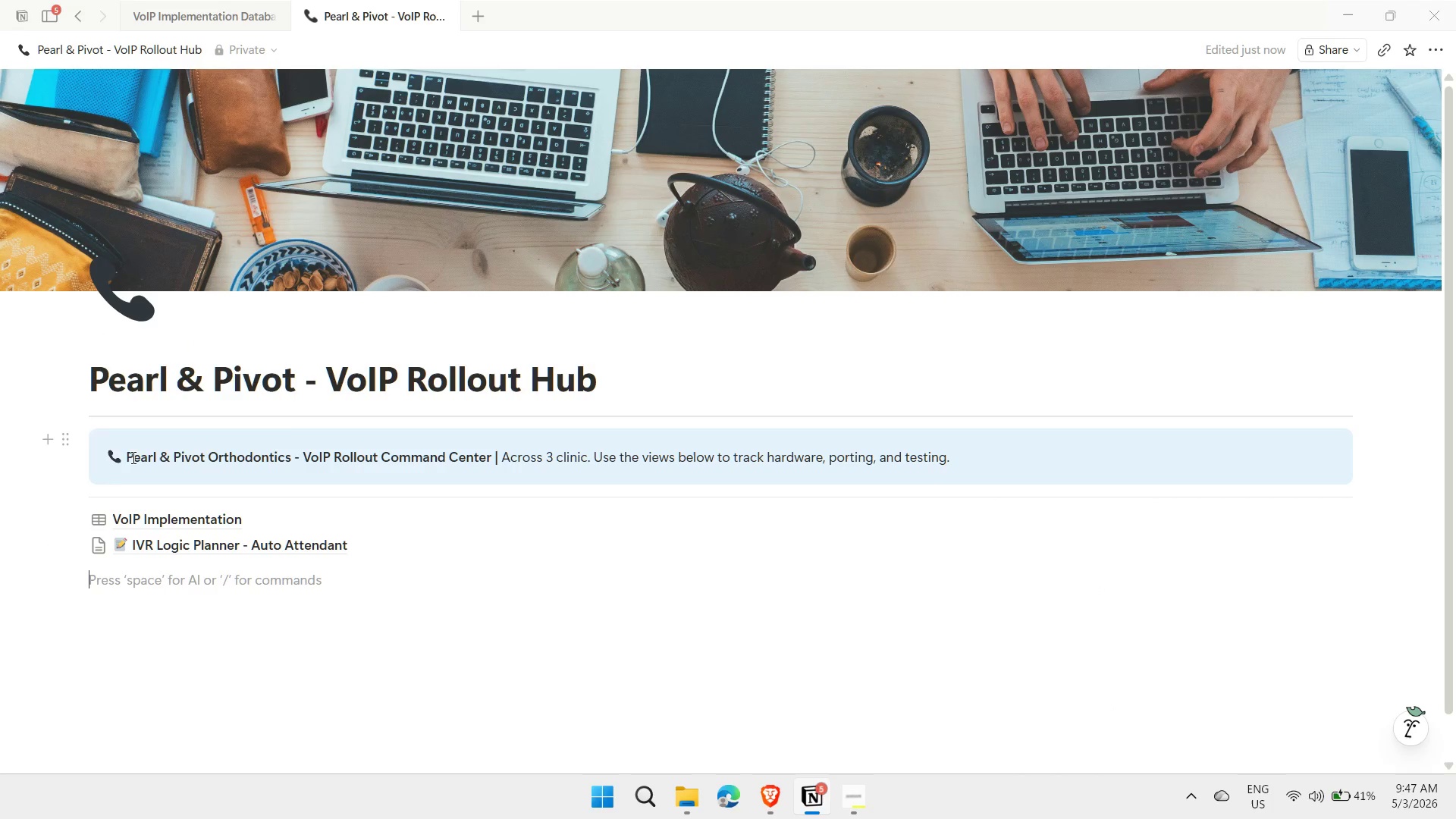 
left_click_drag(start_coordinate=[124, 454], to_coordinate=[491, 459])
 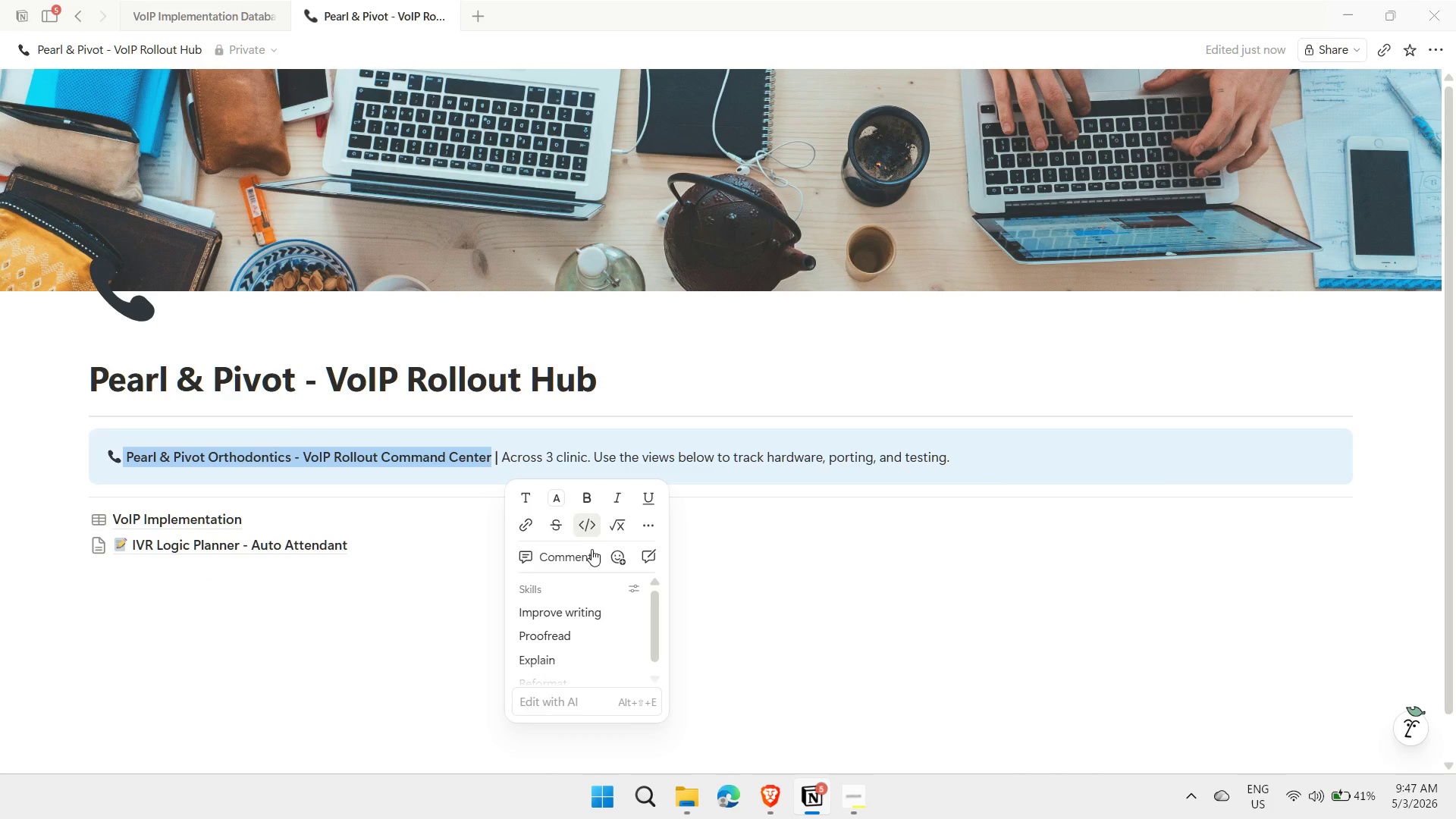 
left_click_drag(start_coordinate=[655, 614], to_coordinate=[655, 575])
 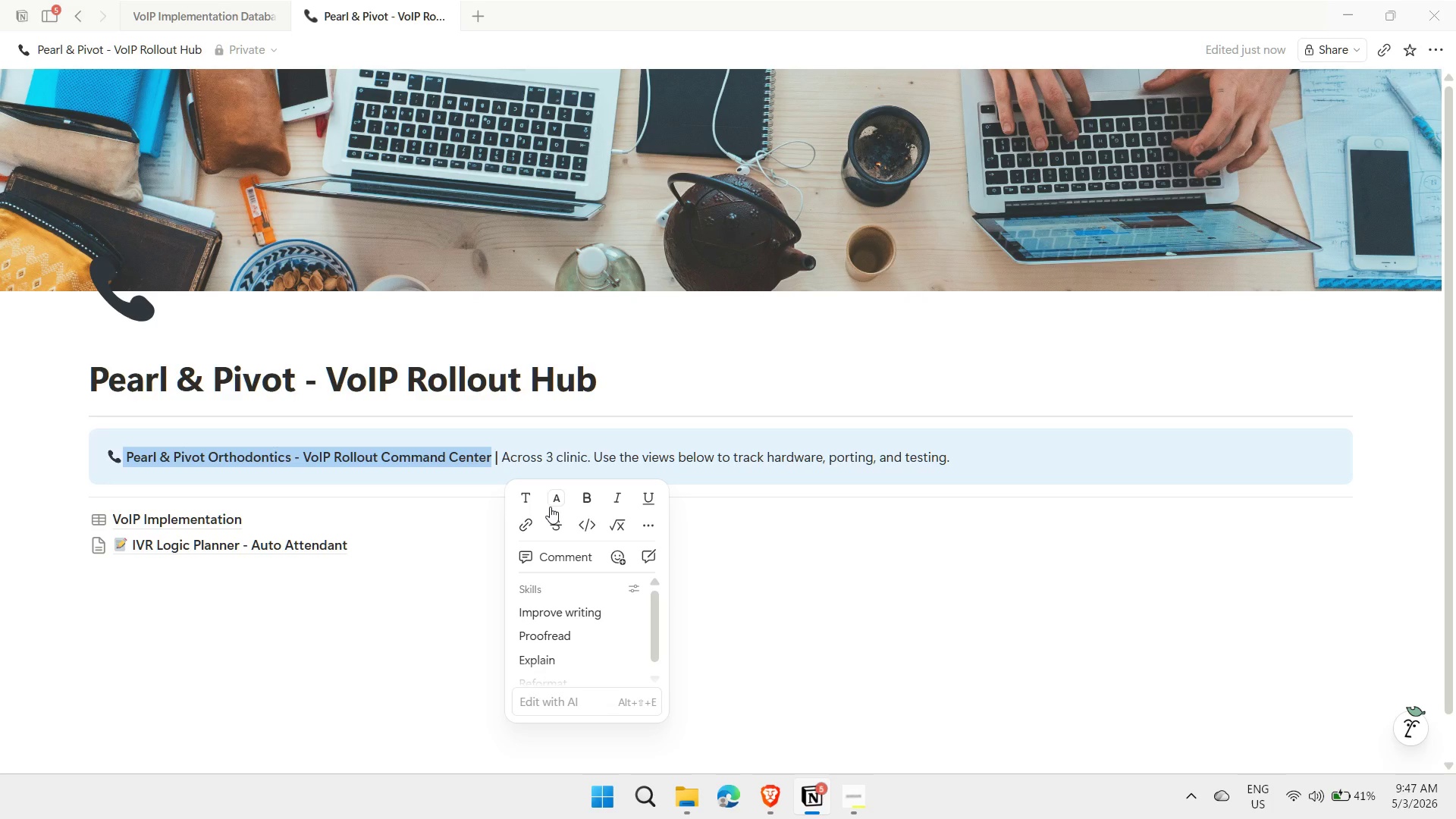 
left_click([550, 506])
 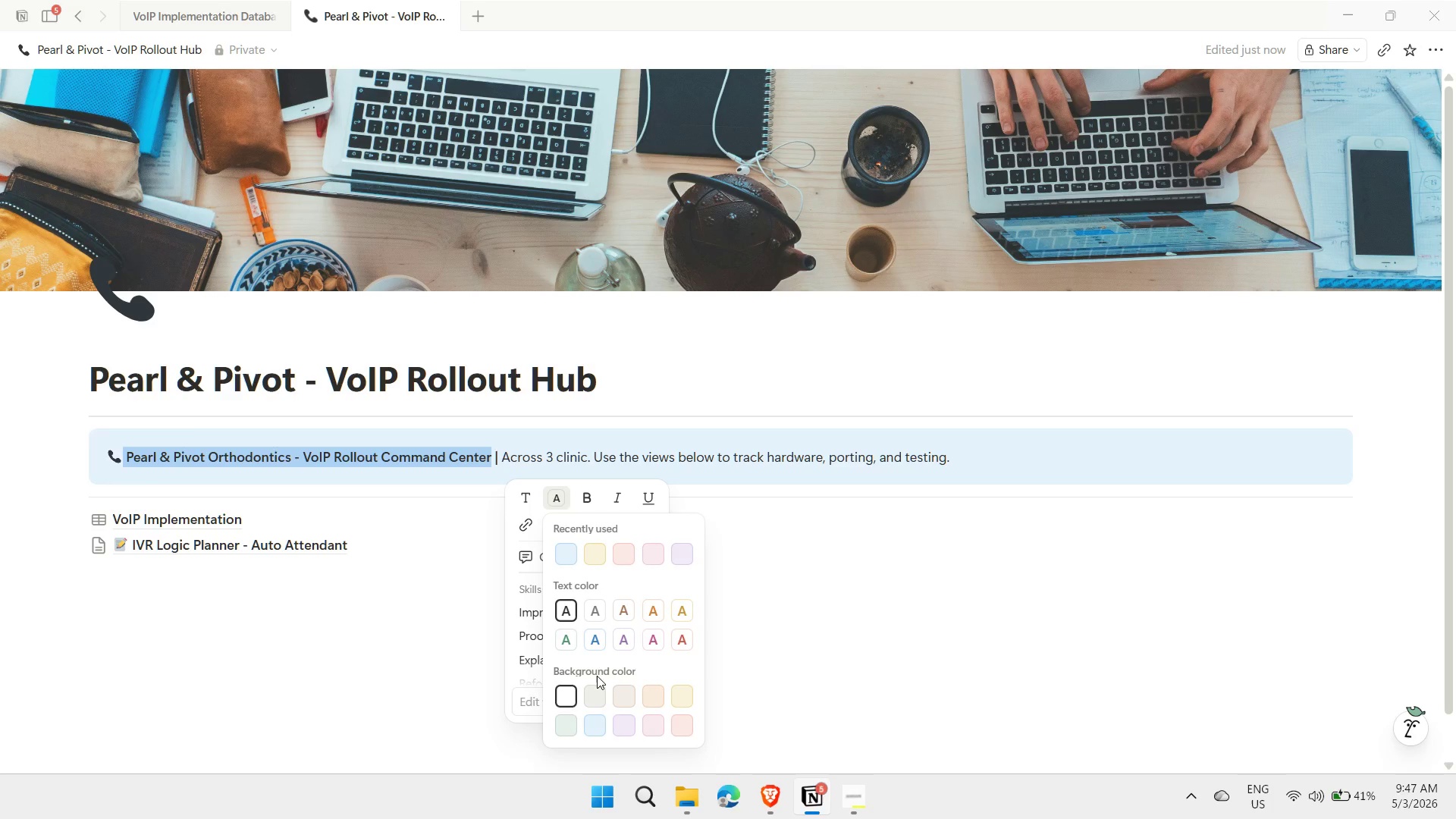 
left_click([595, 638])
 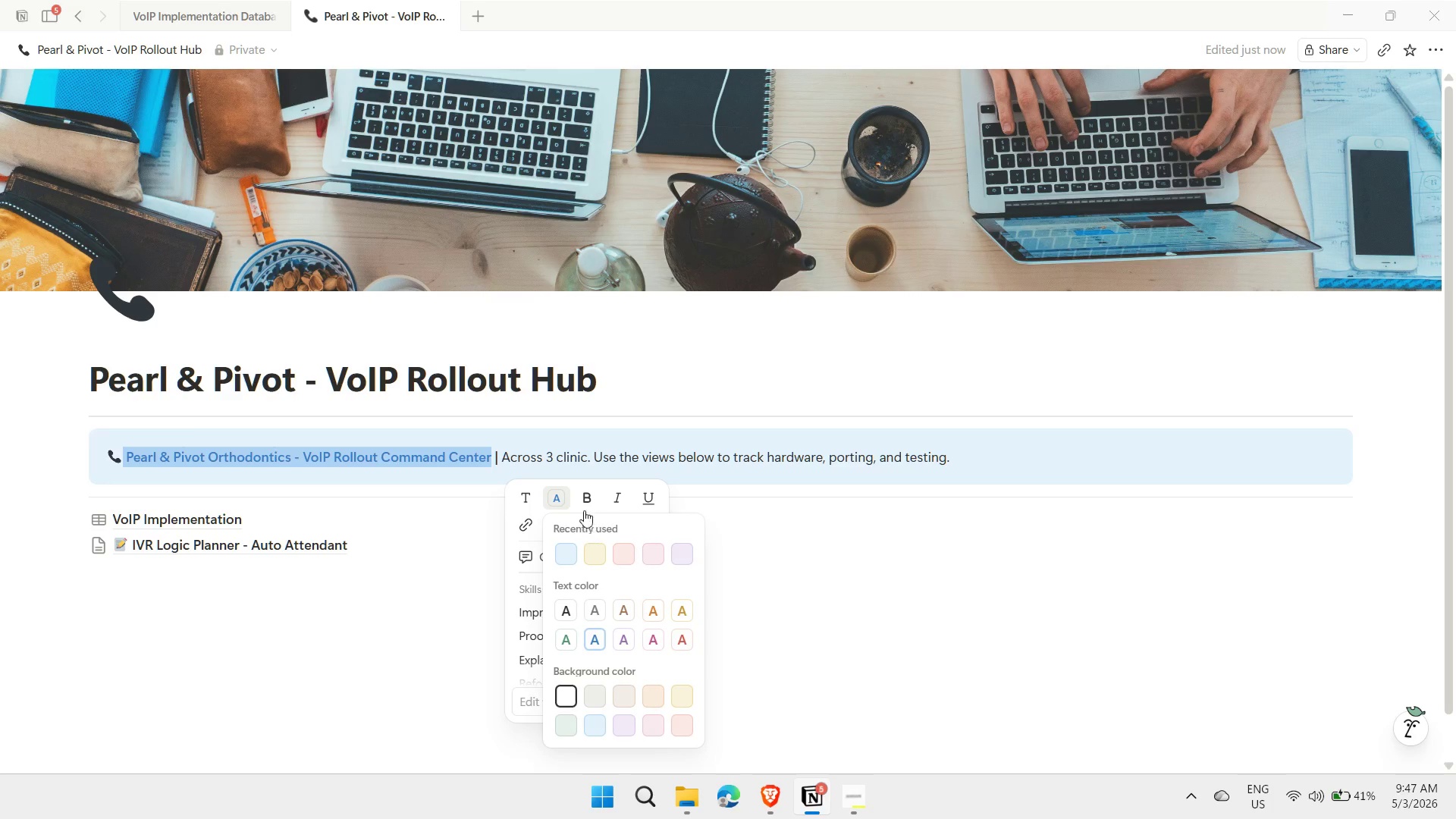 
left_click([585, 494])
 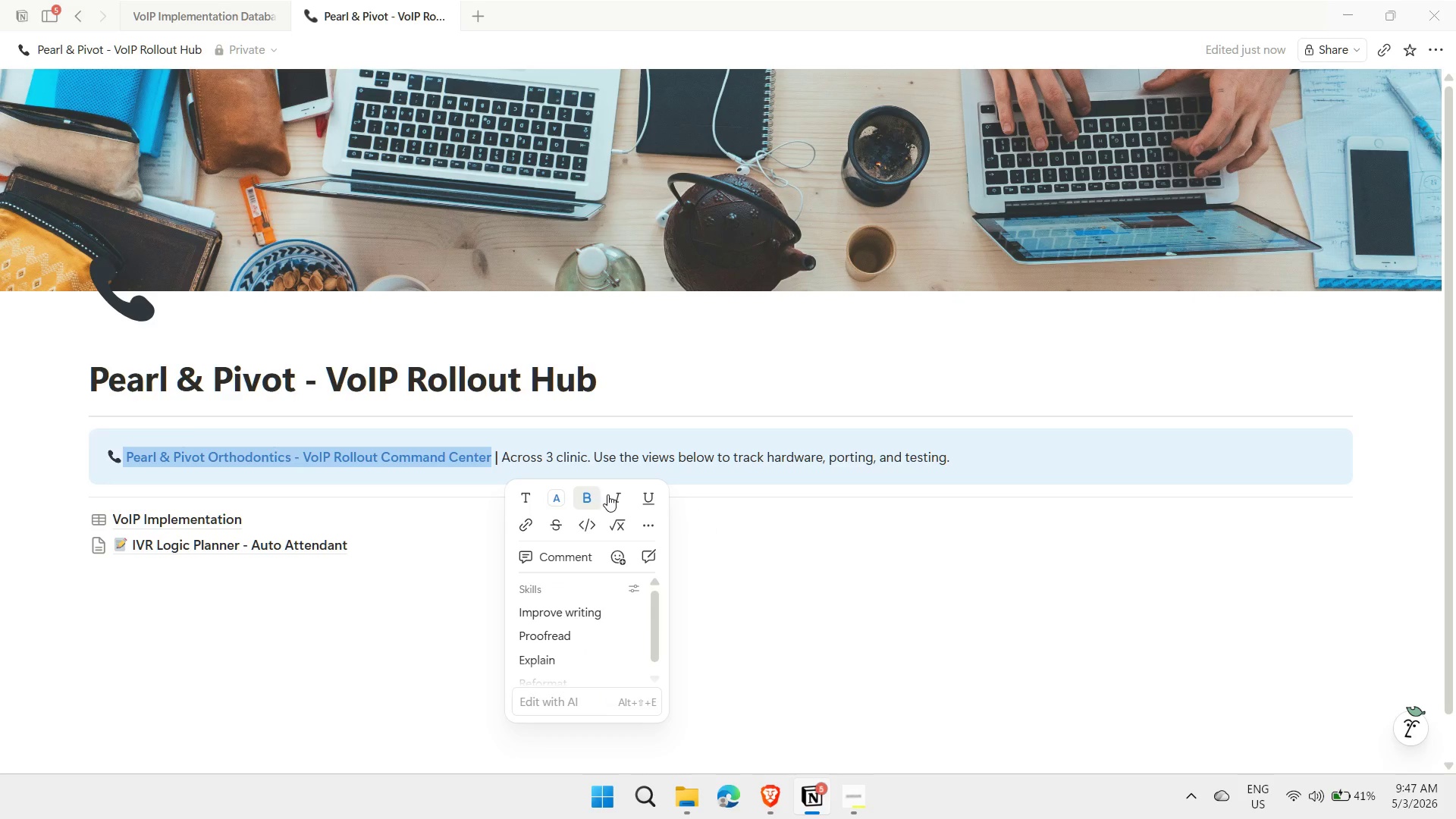 
left_click([615, 495])
 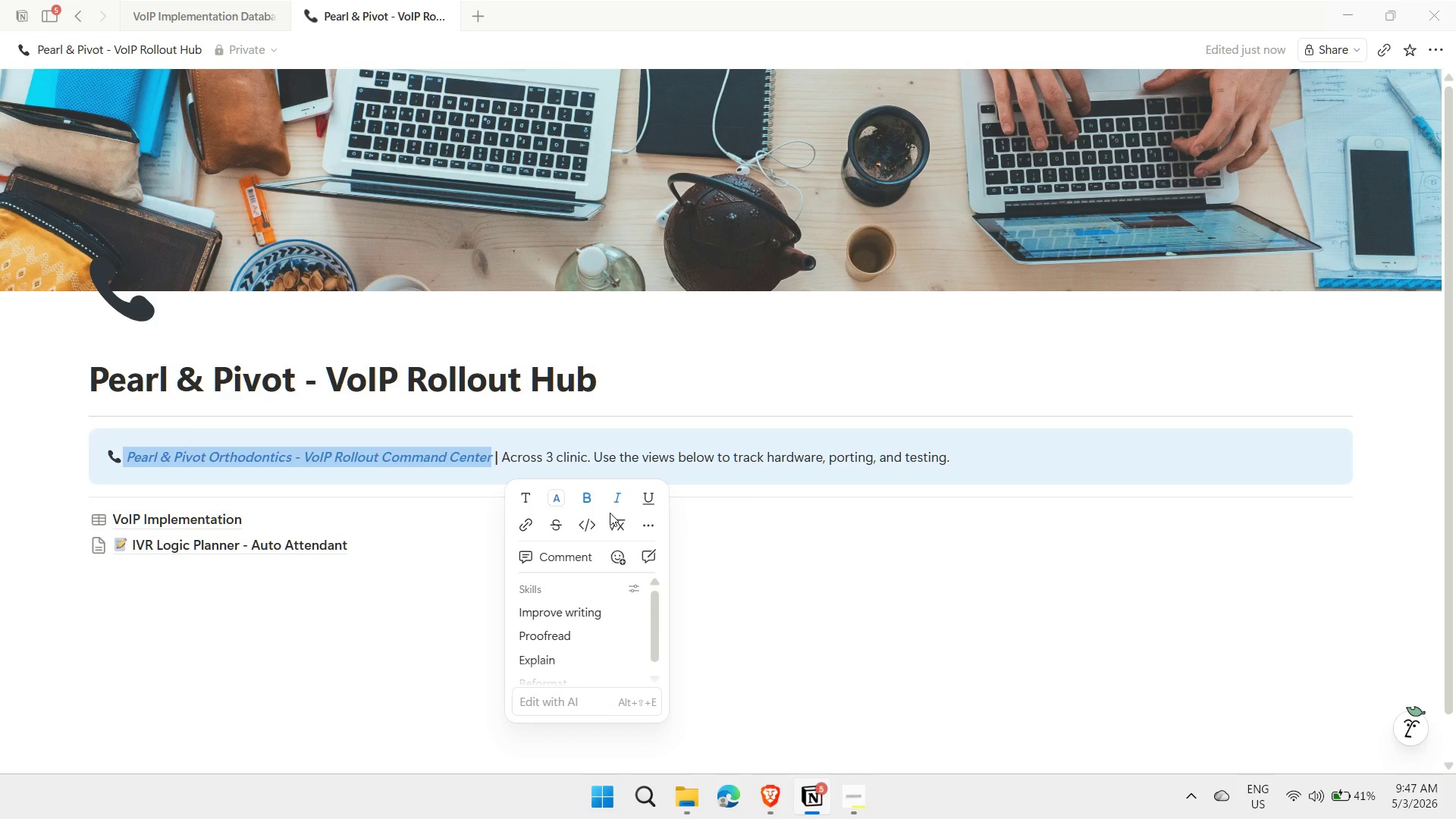 
left_click([640, 503])
 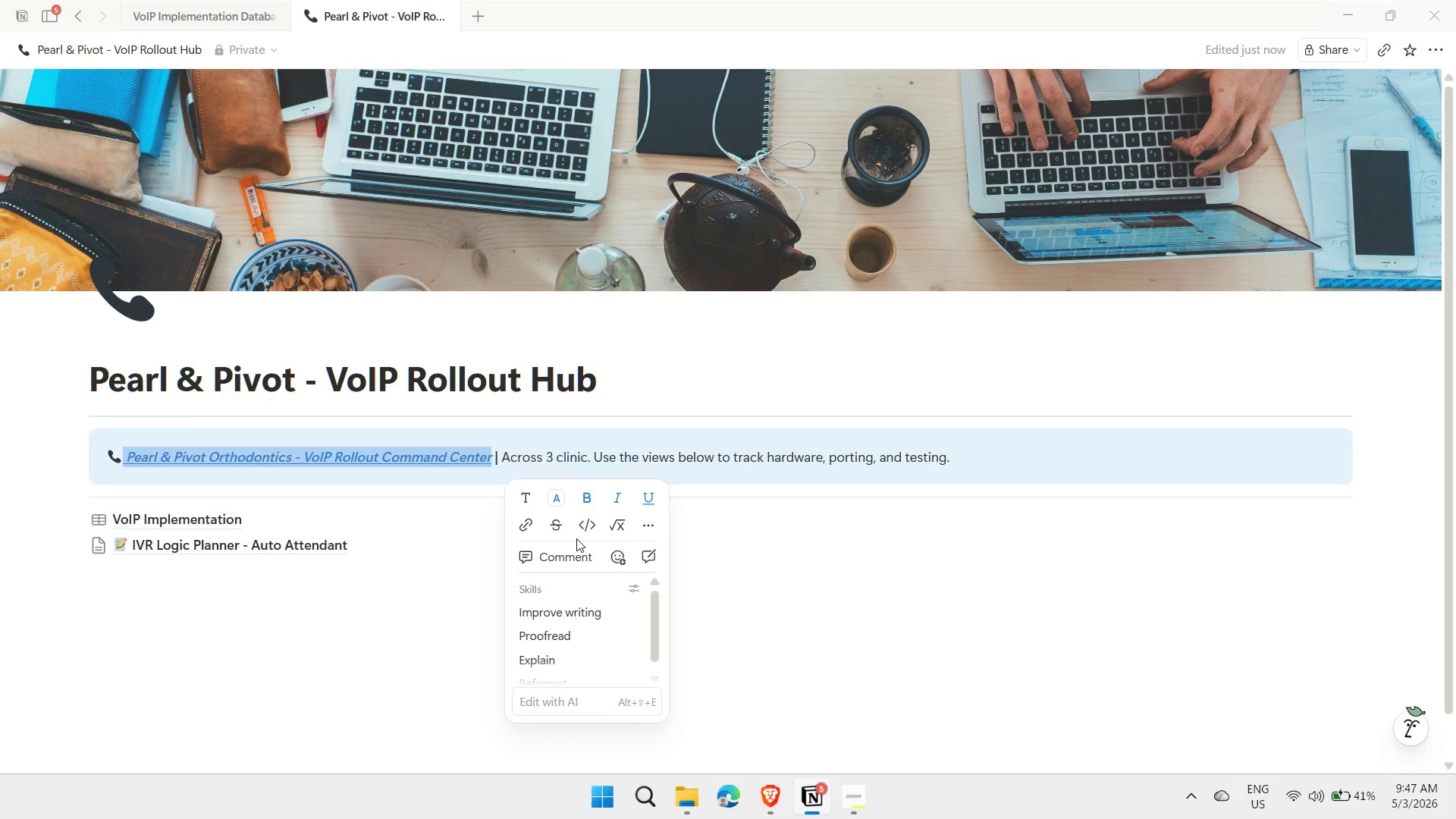 
left_click([752, 567])
 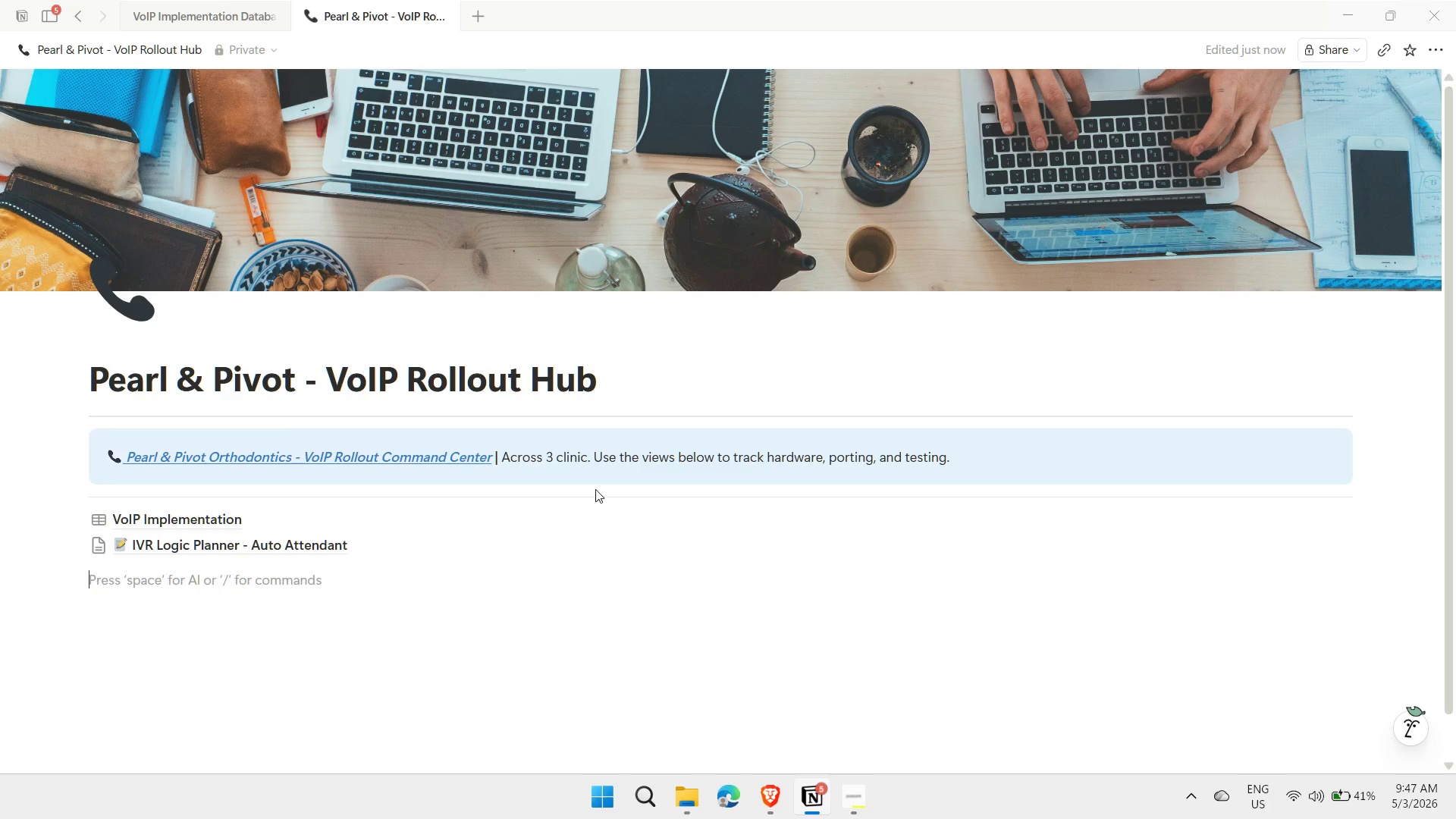 
left_click([587, 460])
 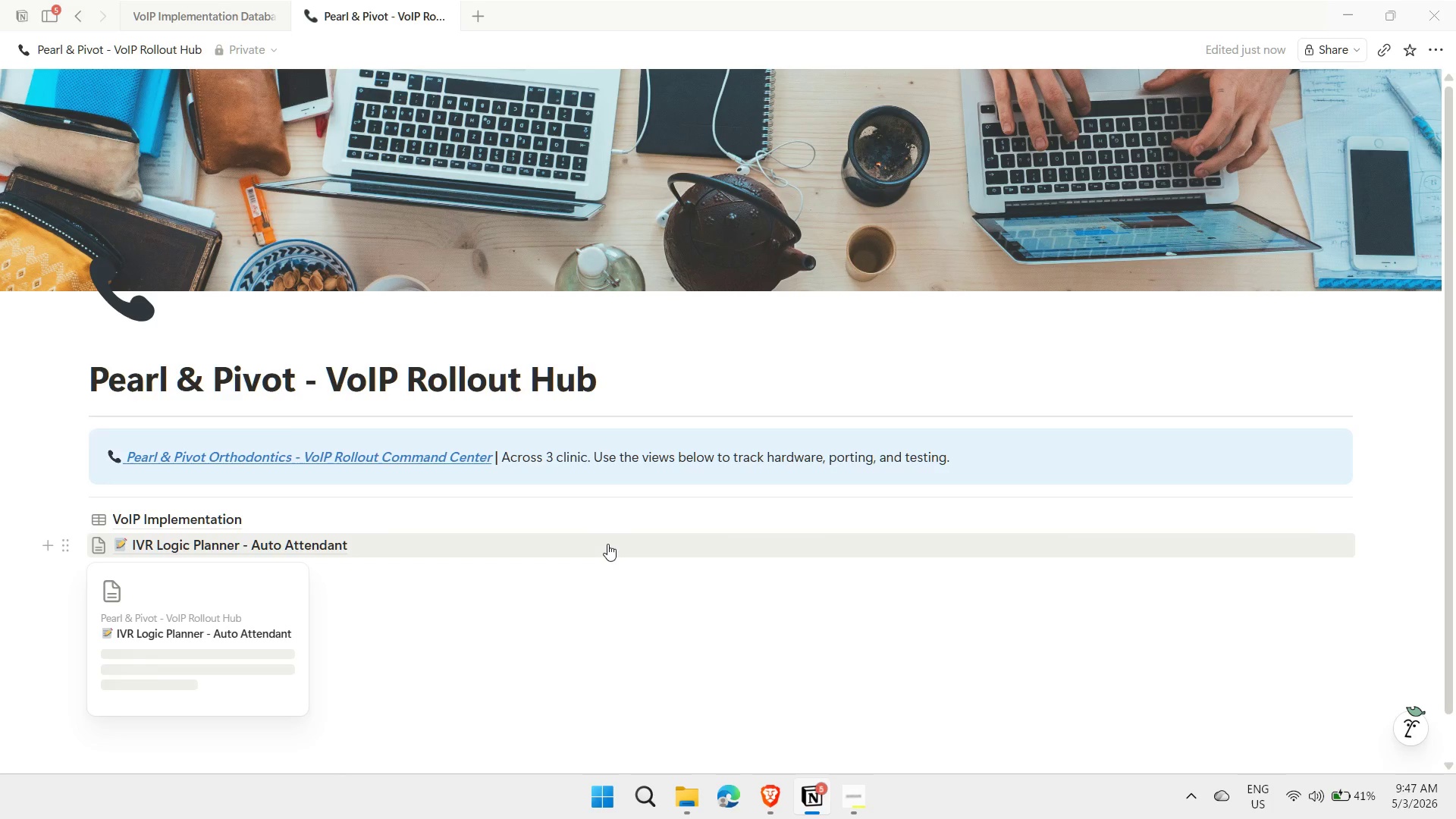 
key(S)
 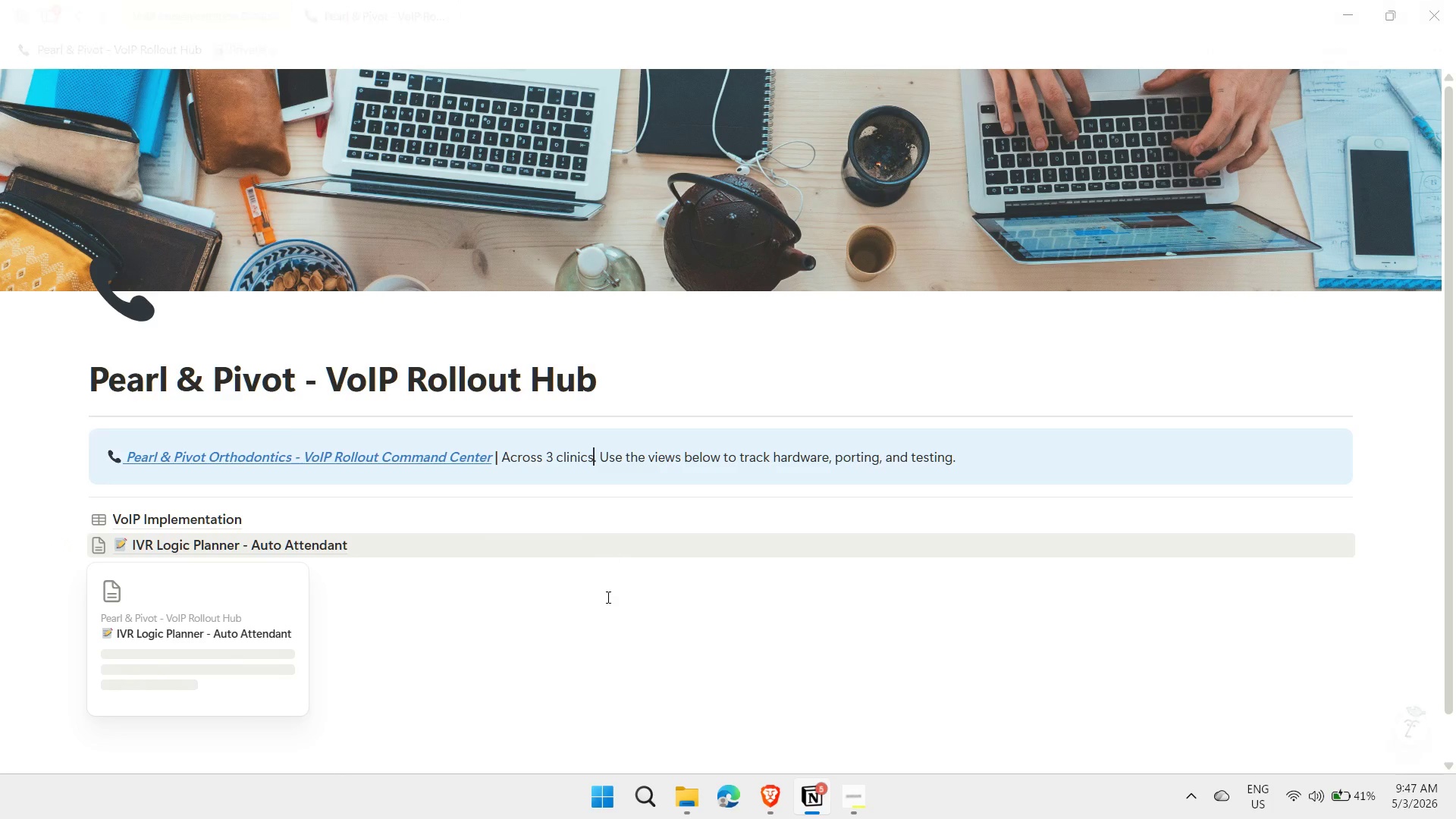 
left_click([607, 600])
 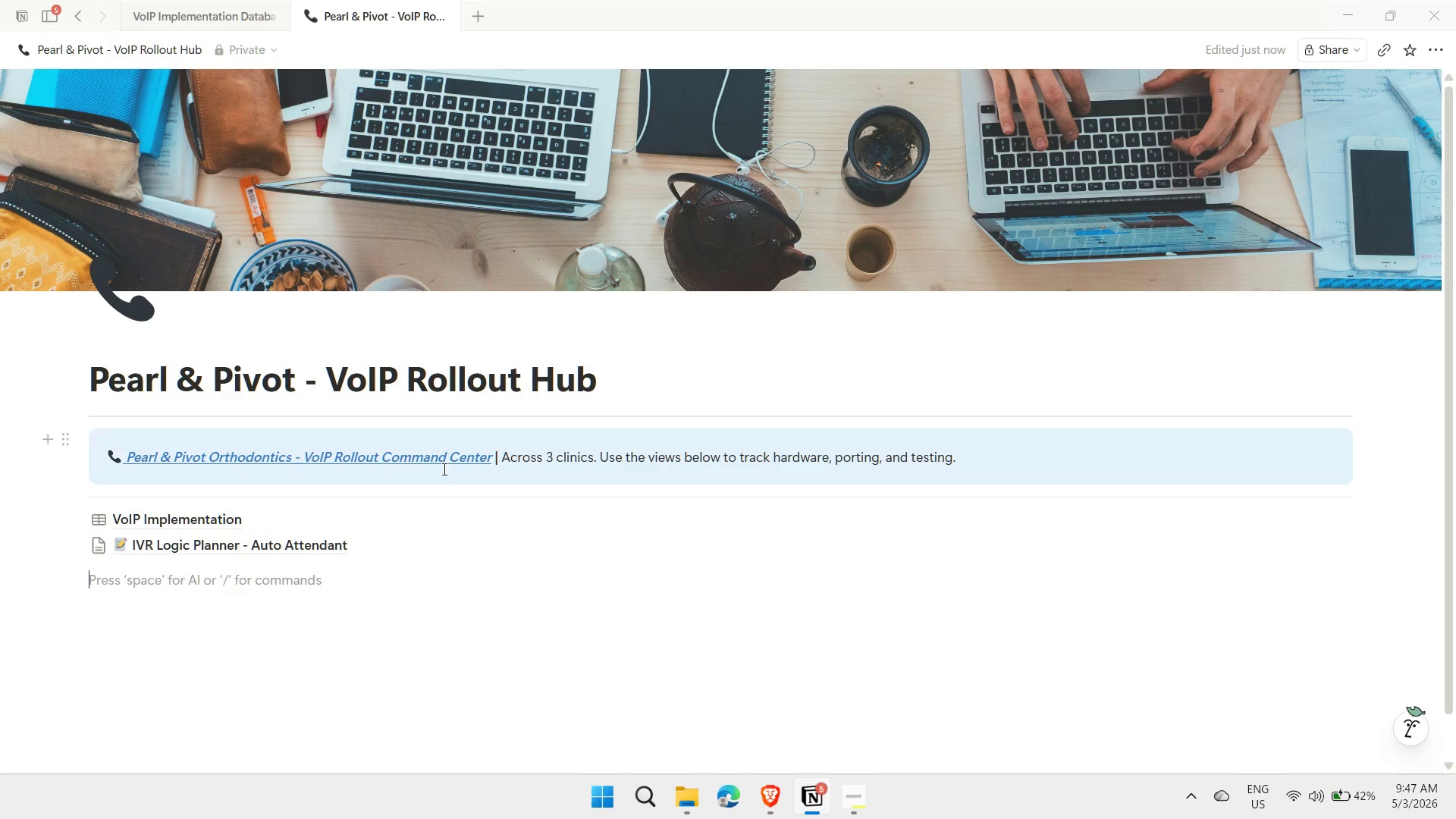 
wait(7.98)
 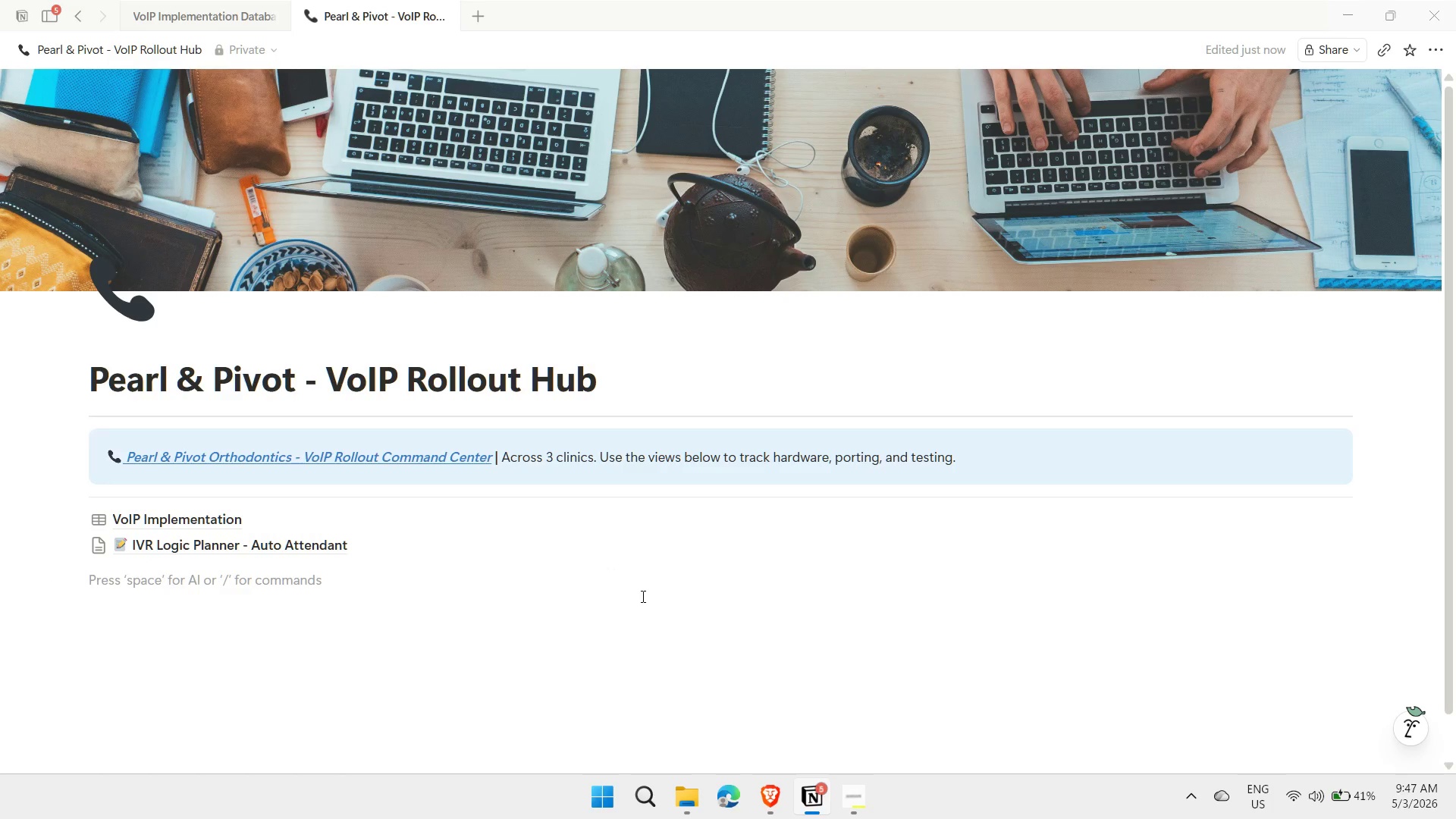 
key(Slash)
 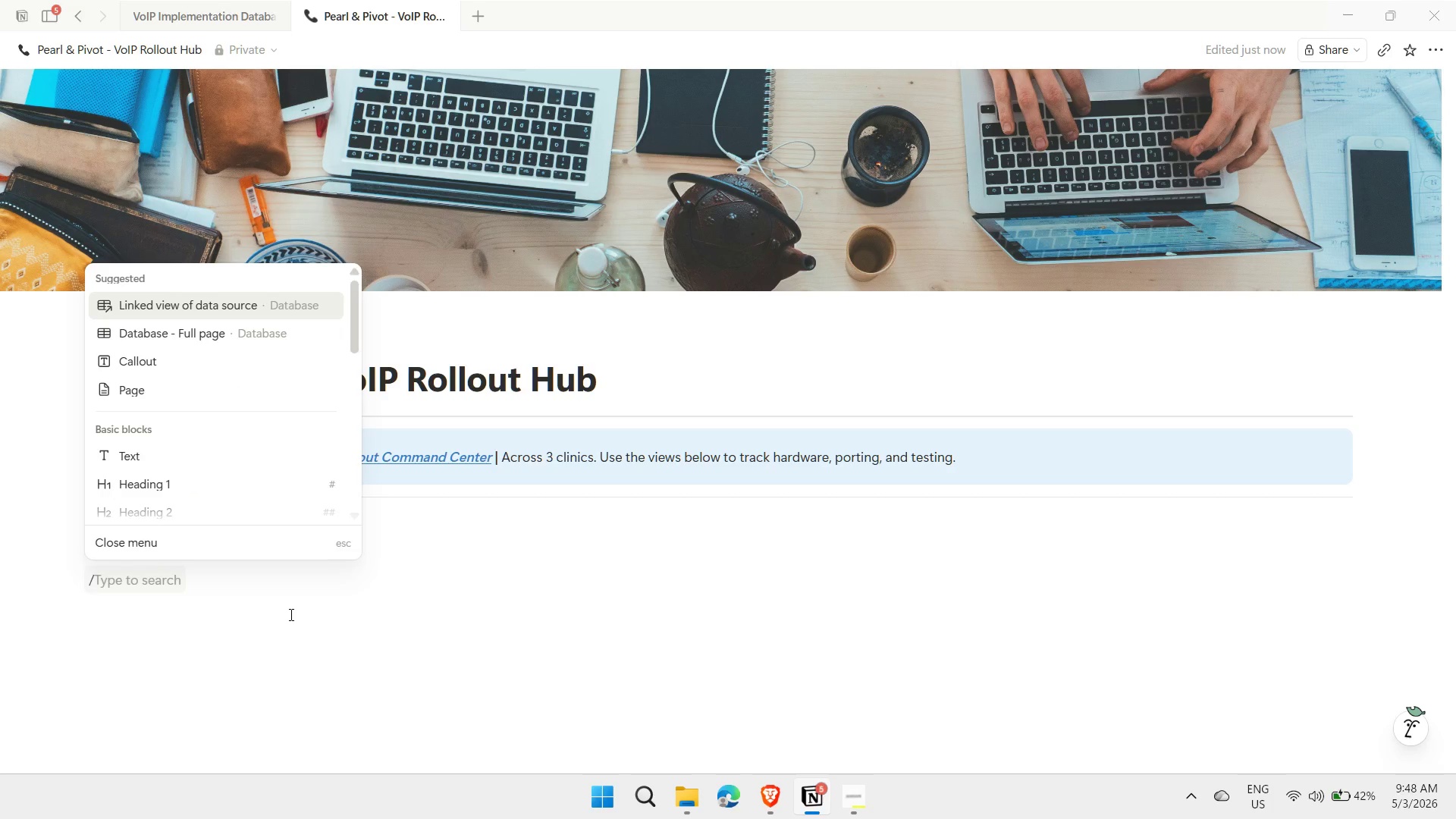 
key(2)
 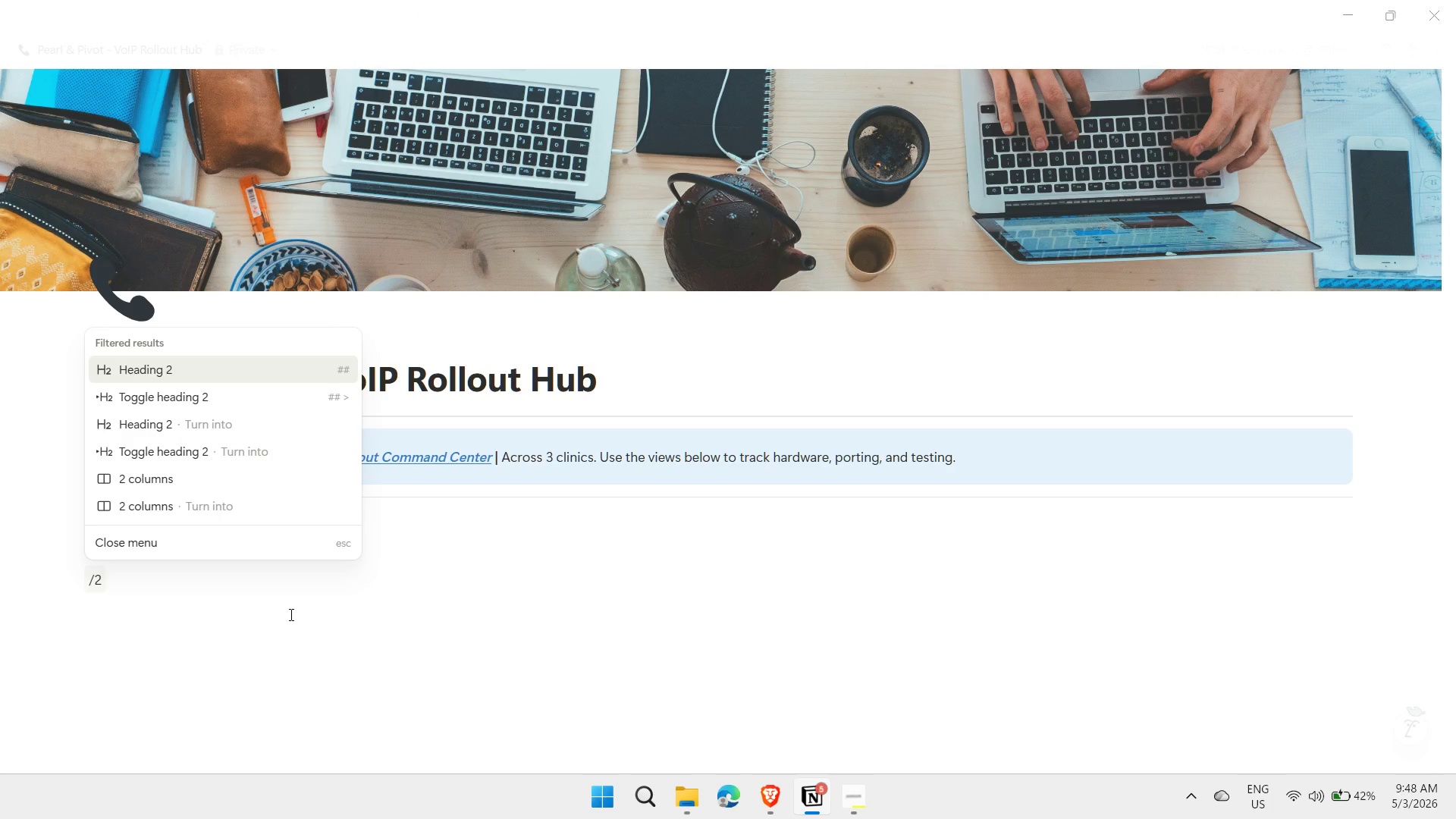 
key(ArrowDown)
 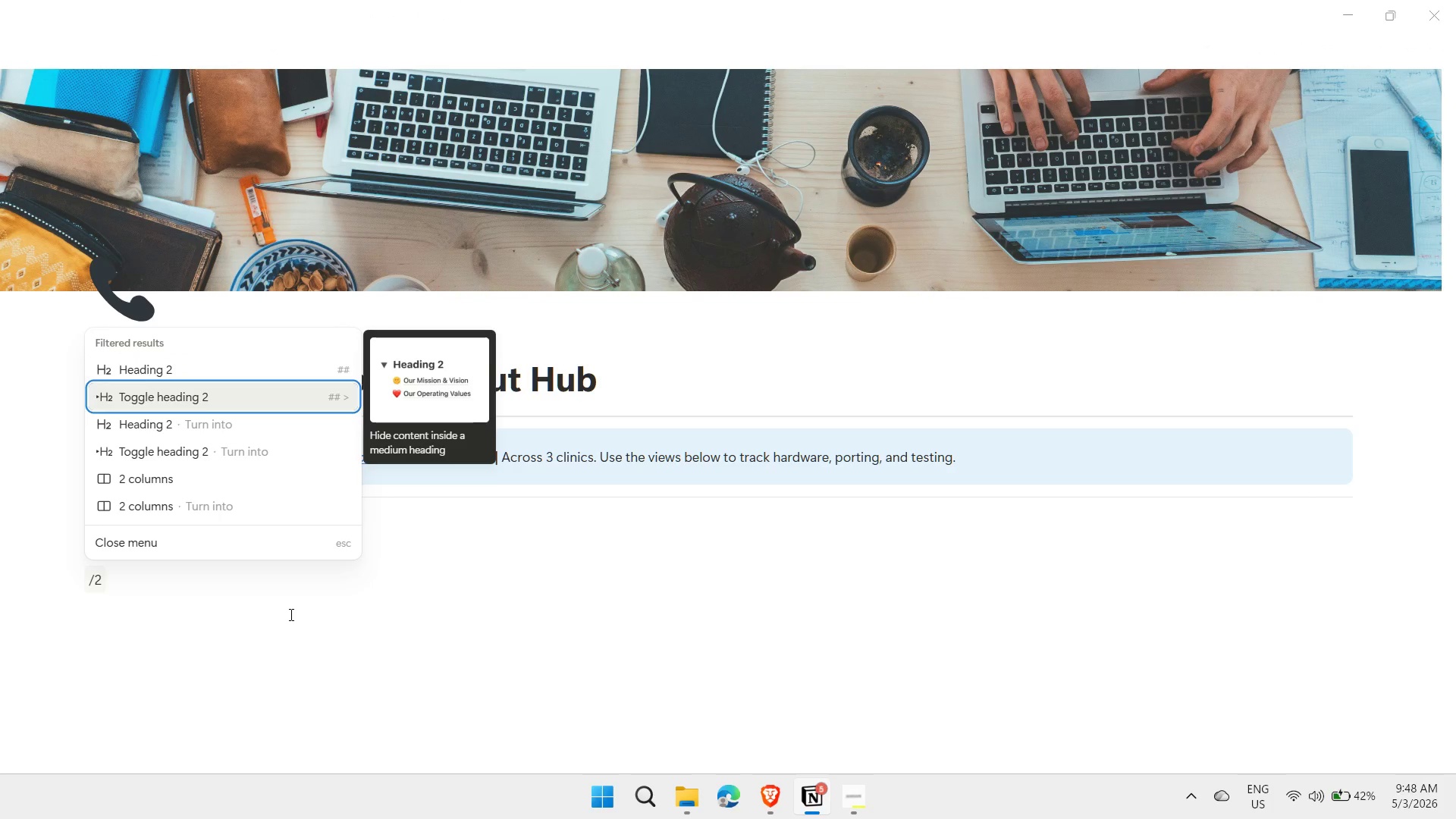 
key(ArrowDown)
 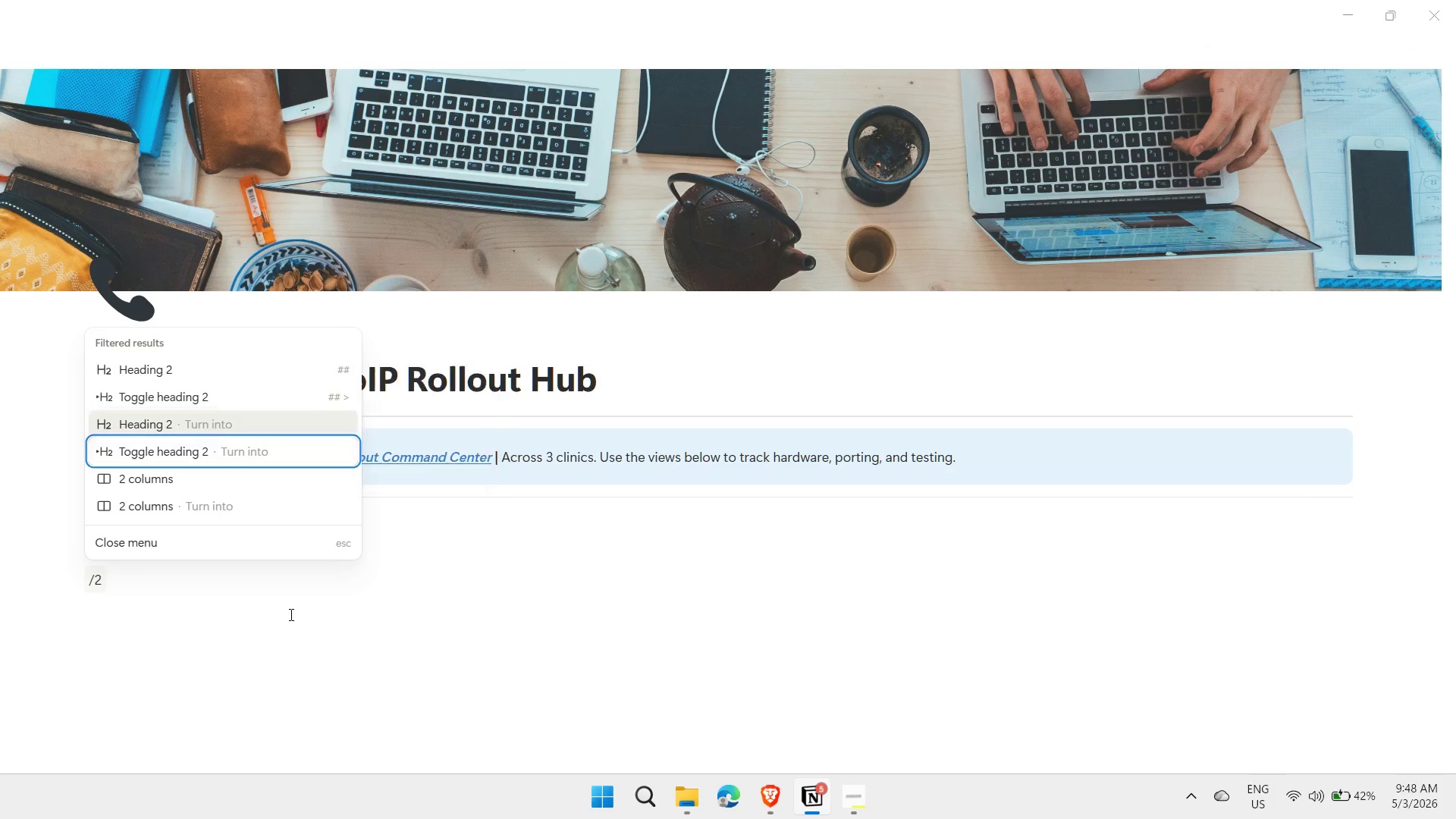 
key(ArrowDown)
 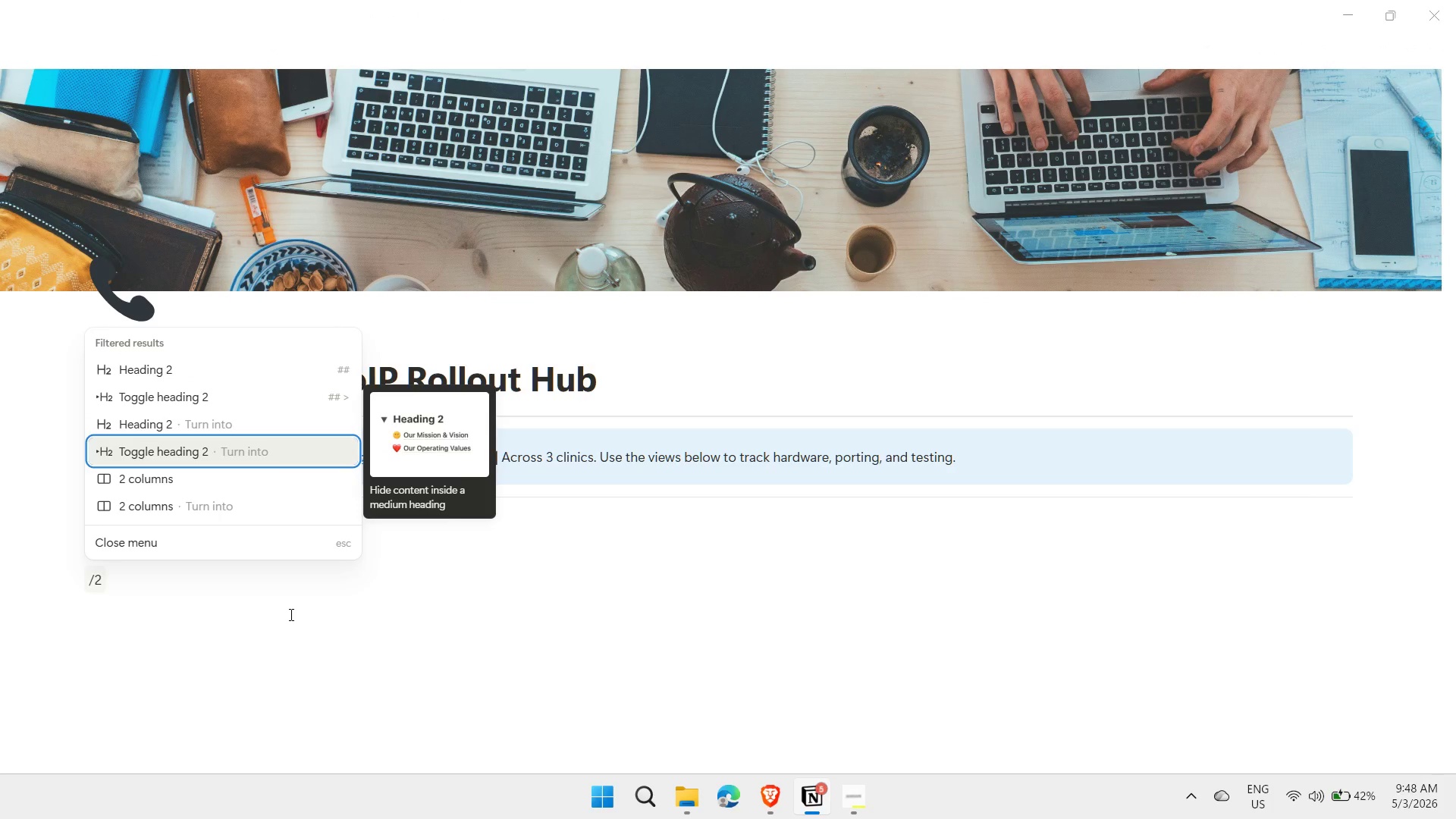 
key(ArrowDown)
 